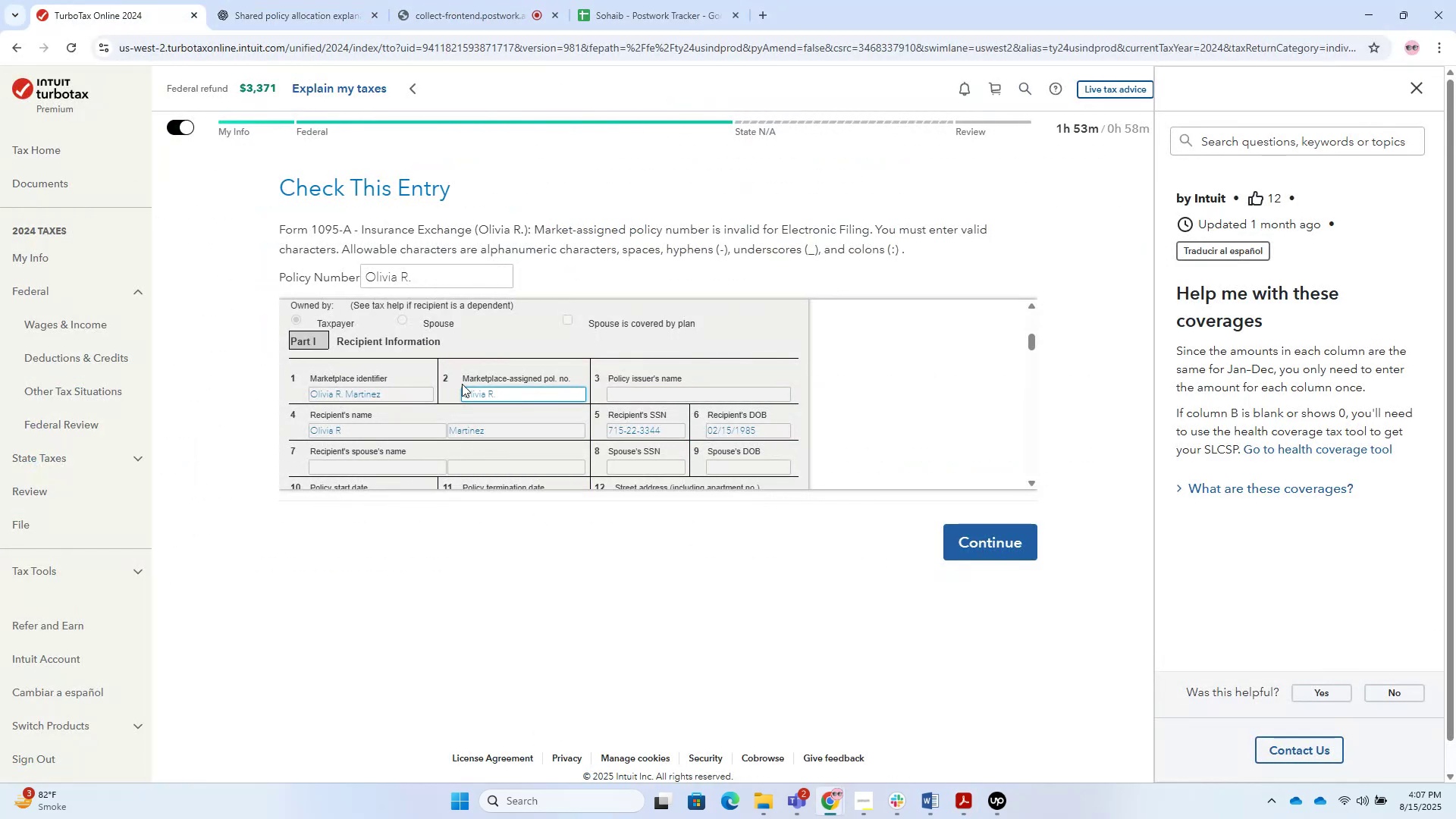 
left_click_drag(start_coordinate=[520, 396], to_coordinate=[453, 387])
 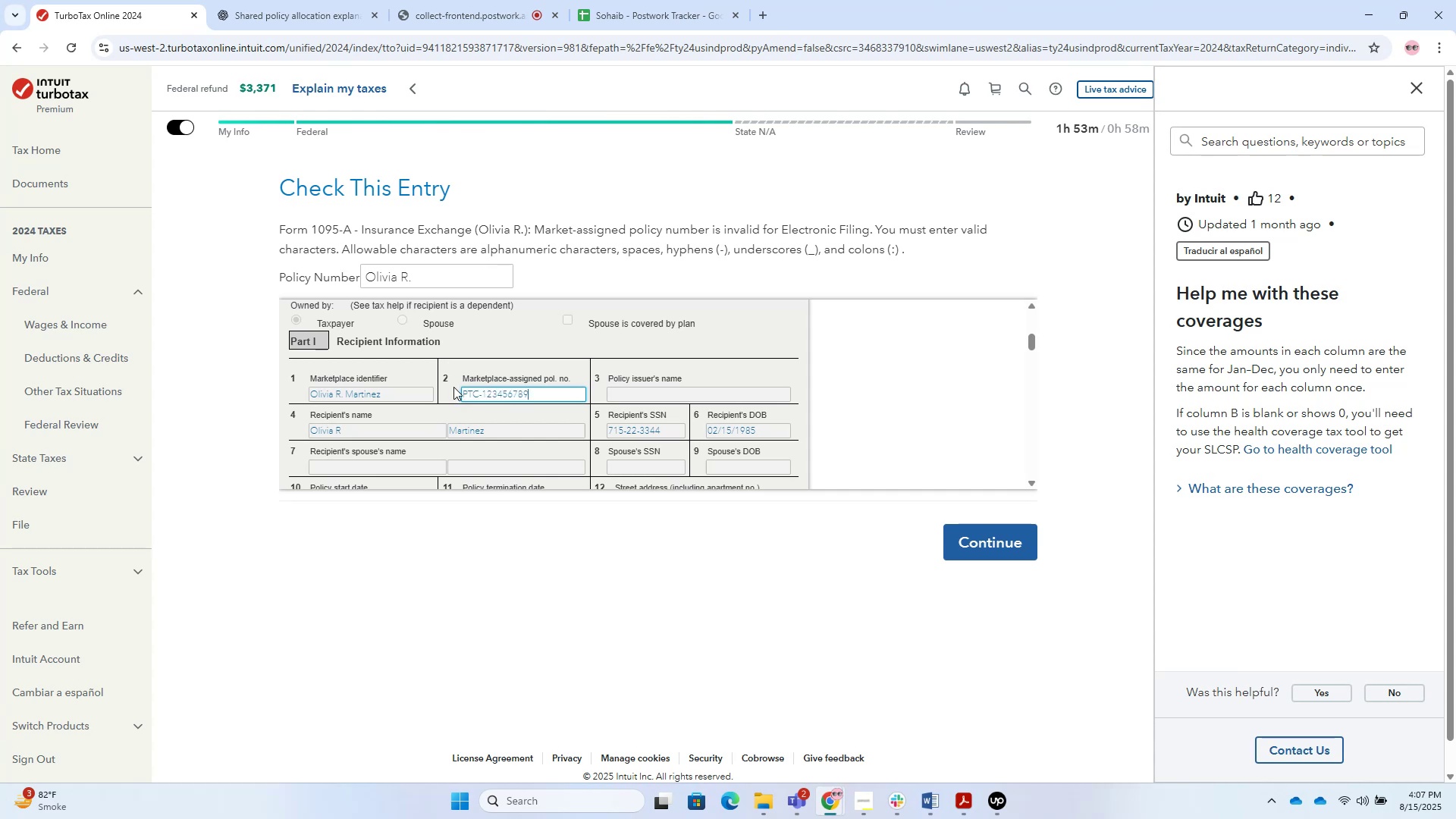 
key(Control+V)
 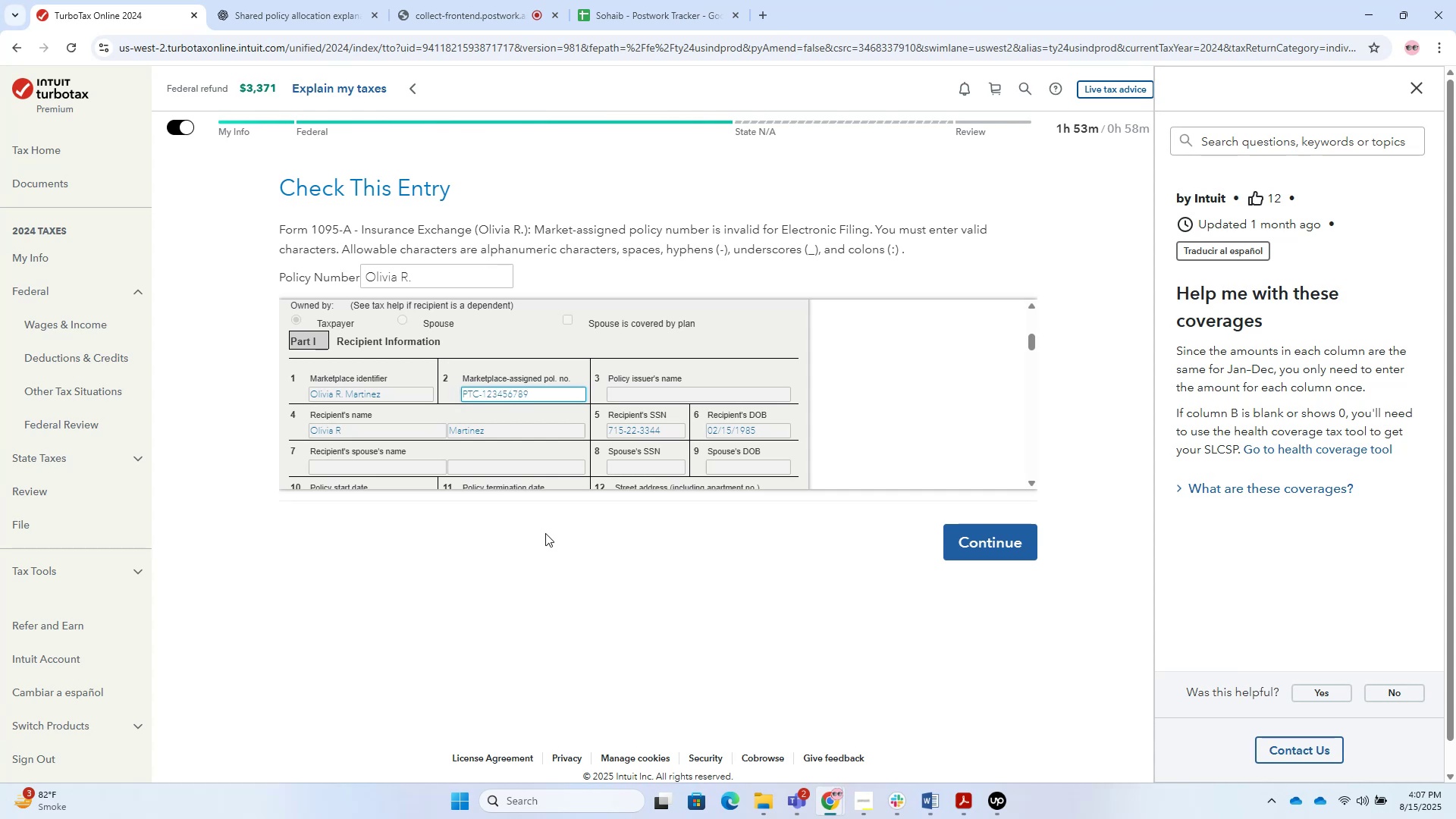 
left_click([555, 560])
 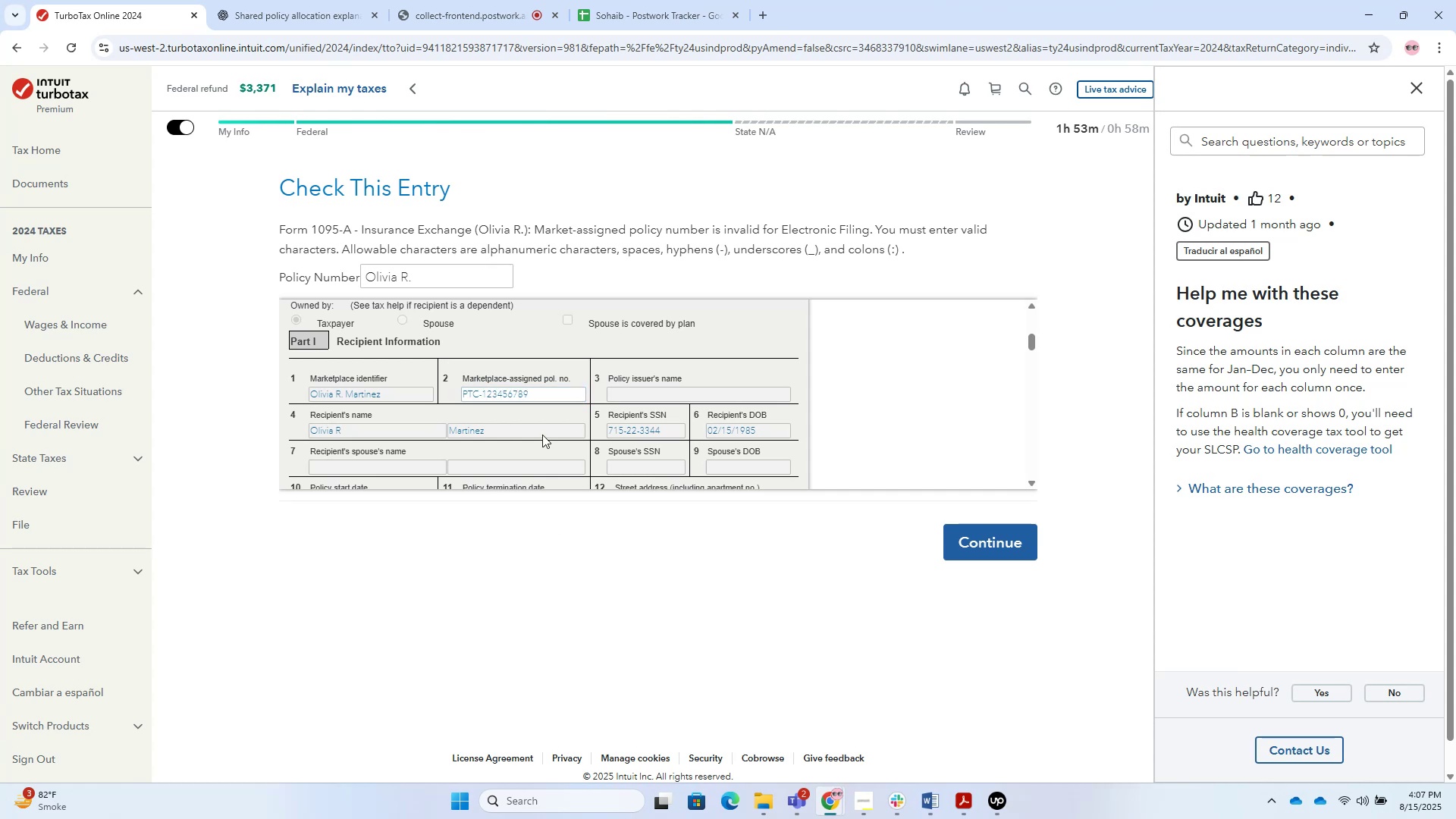 
scroll: coordinate [546, 461], scroll_direction: down, amount: 3.0
 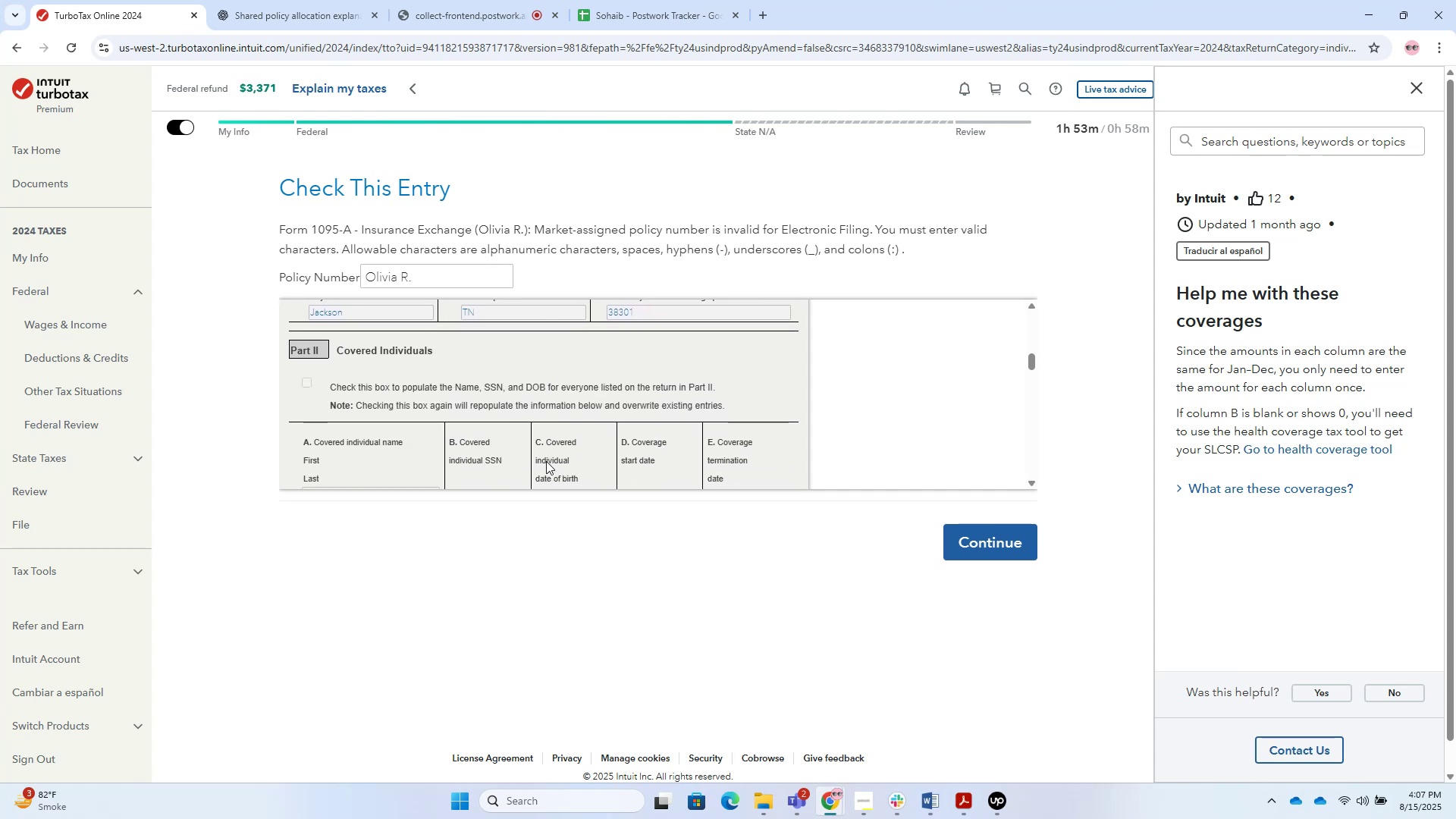 
scroll: coordinate [546, 461], scroll_direction: up, amount: 1.0
 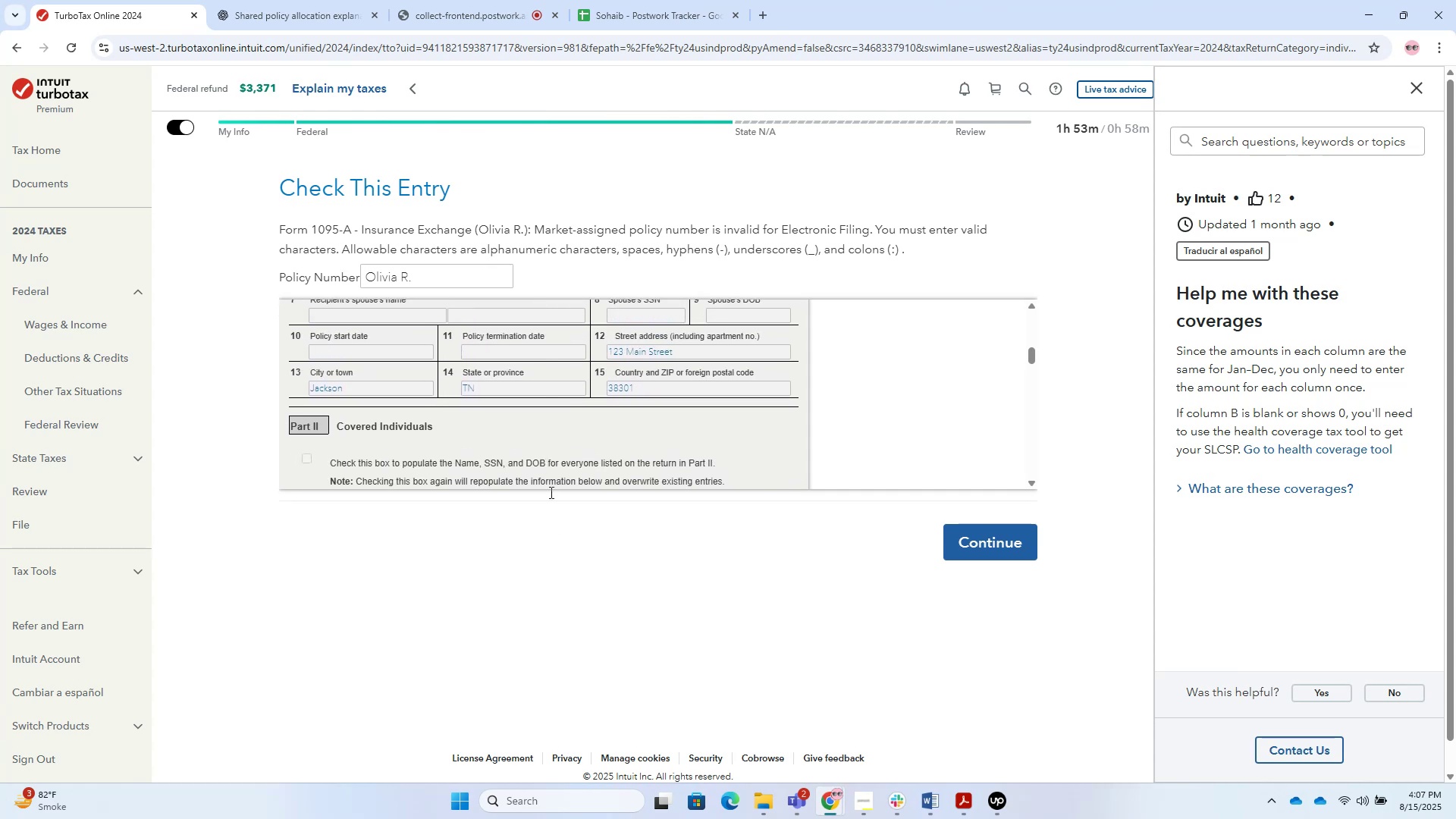 
left_click([560, 541])
 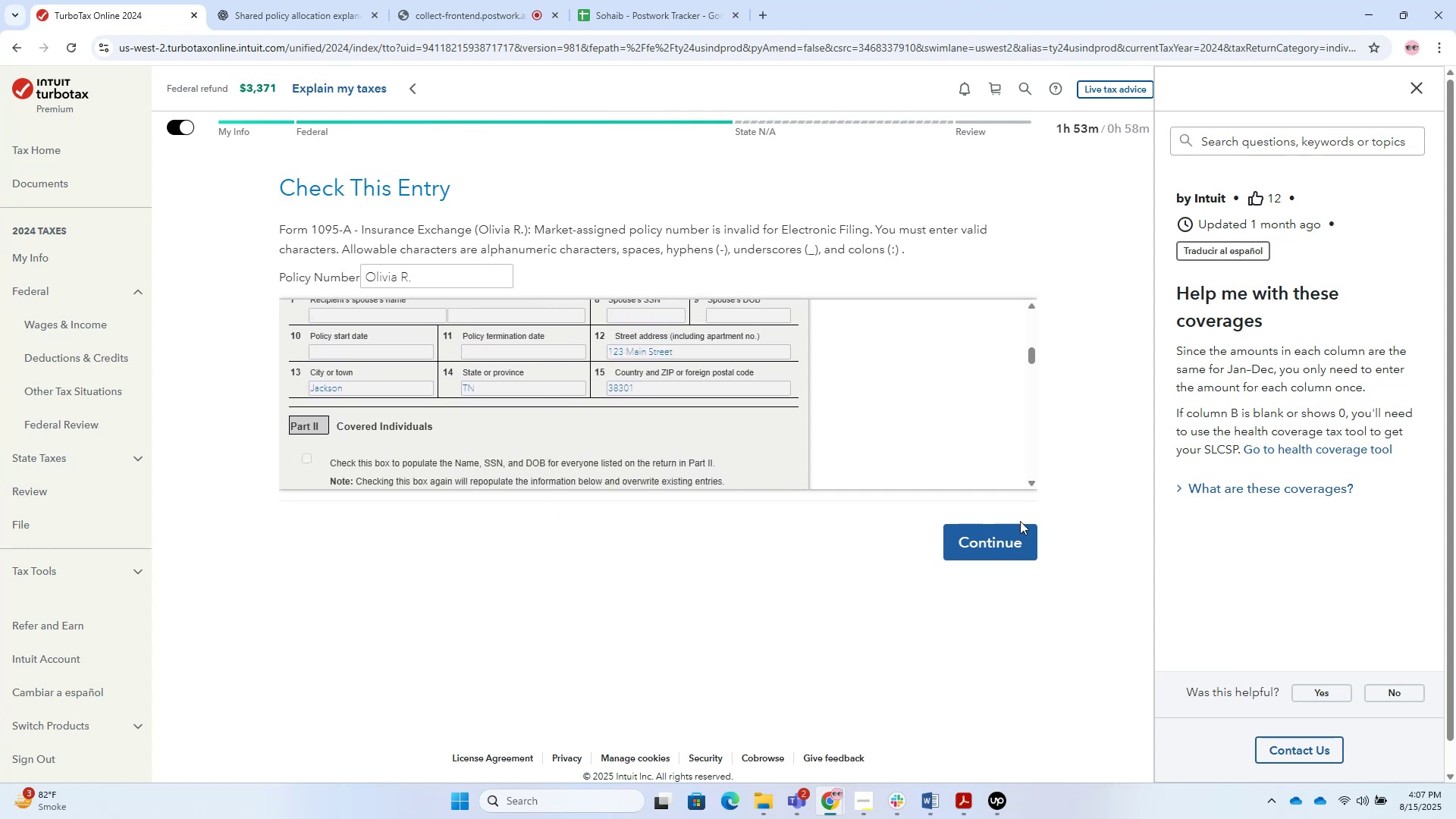 
left_click([1011, 538])
 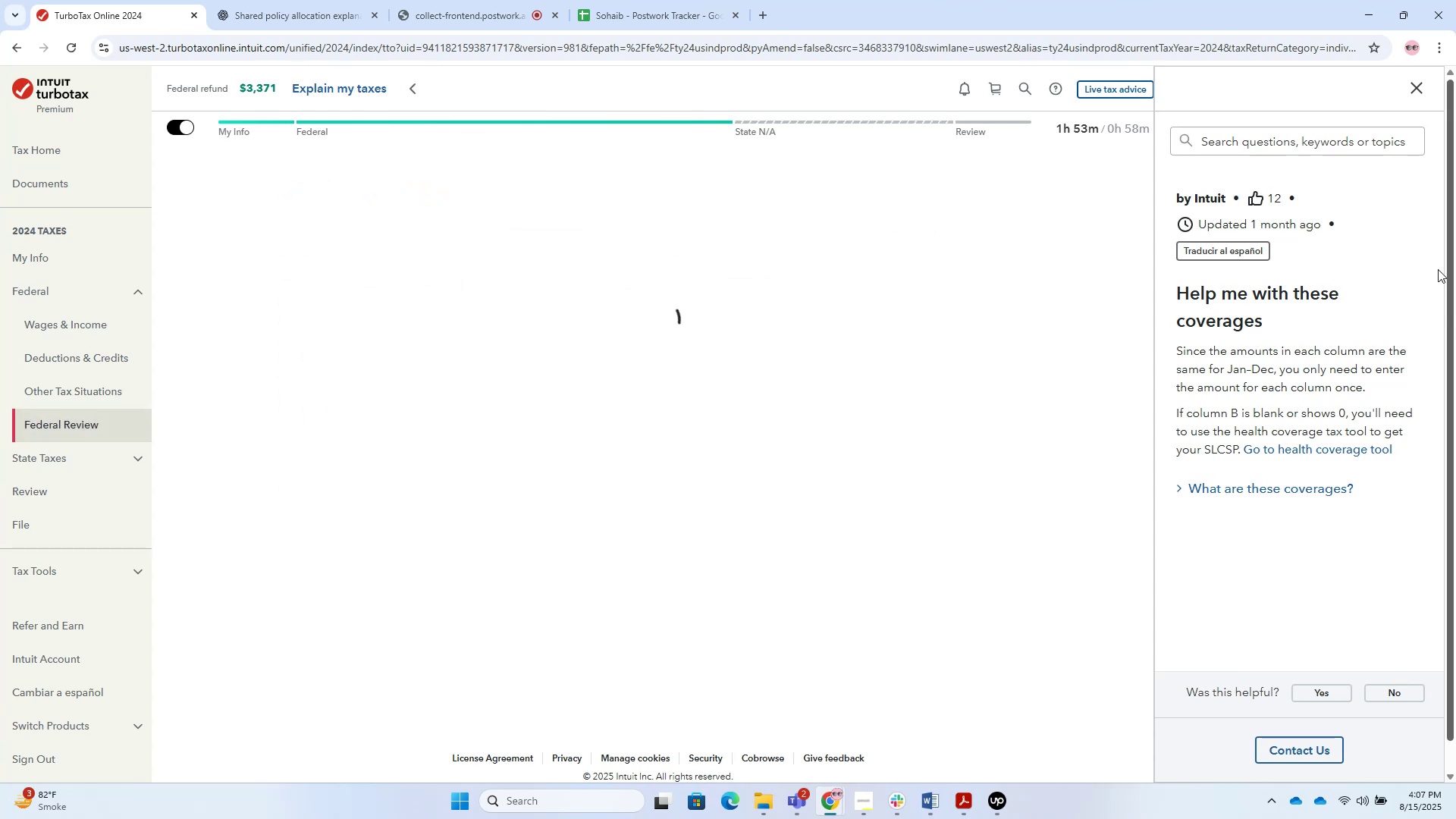 
left_click([1414, 94])
 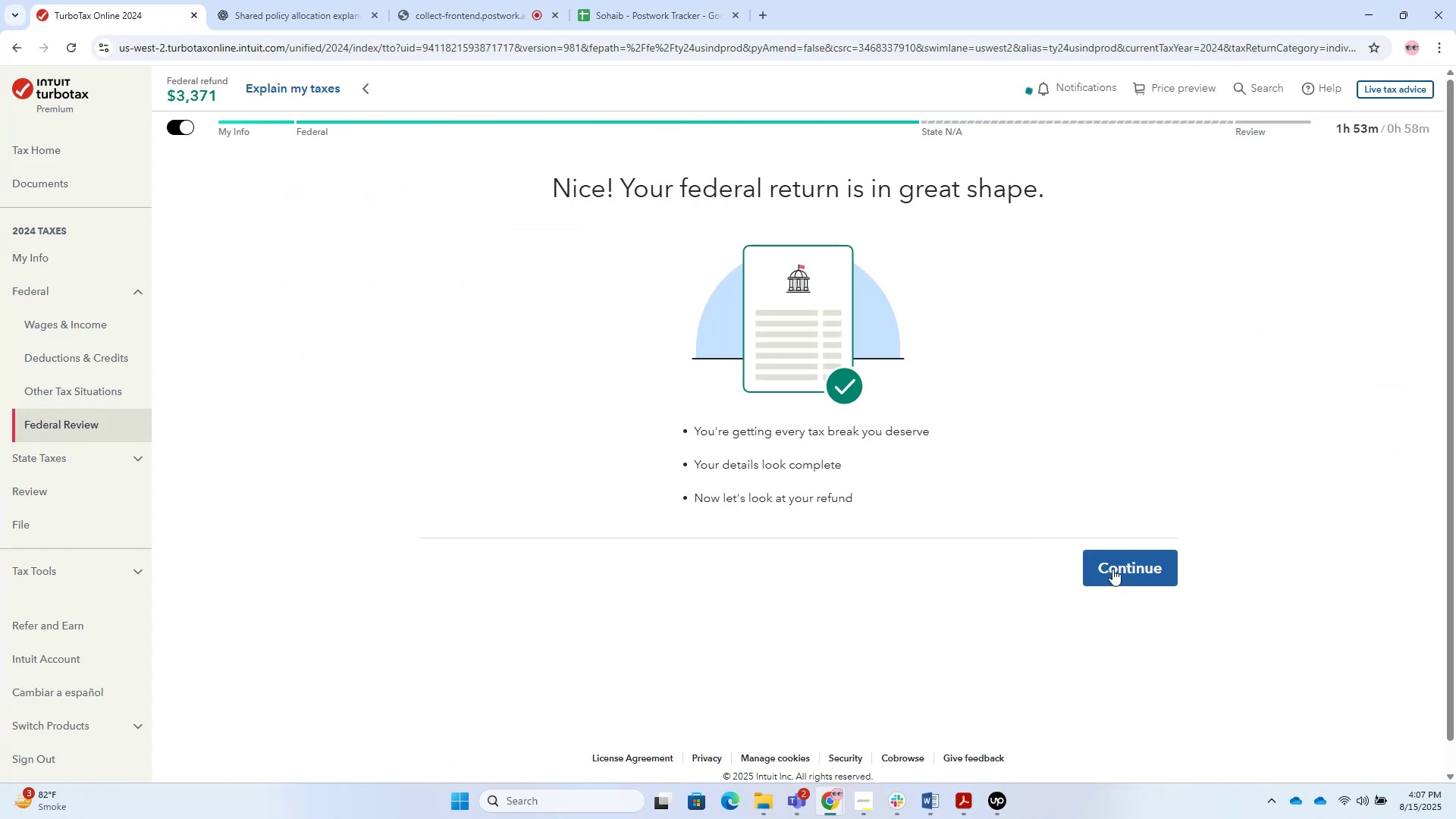 
left_click([1150, 560])
 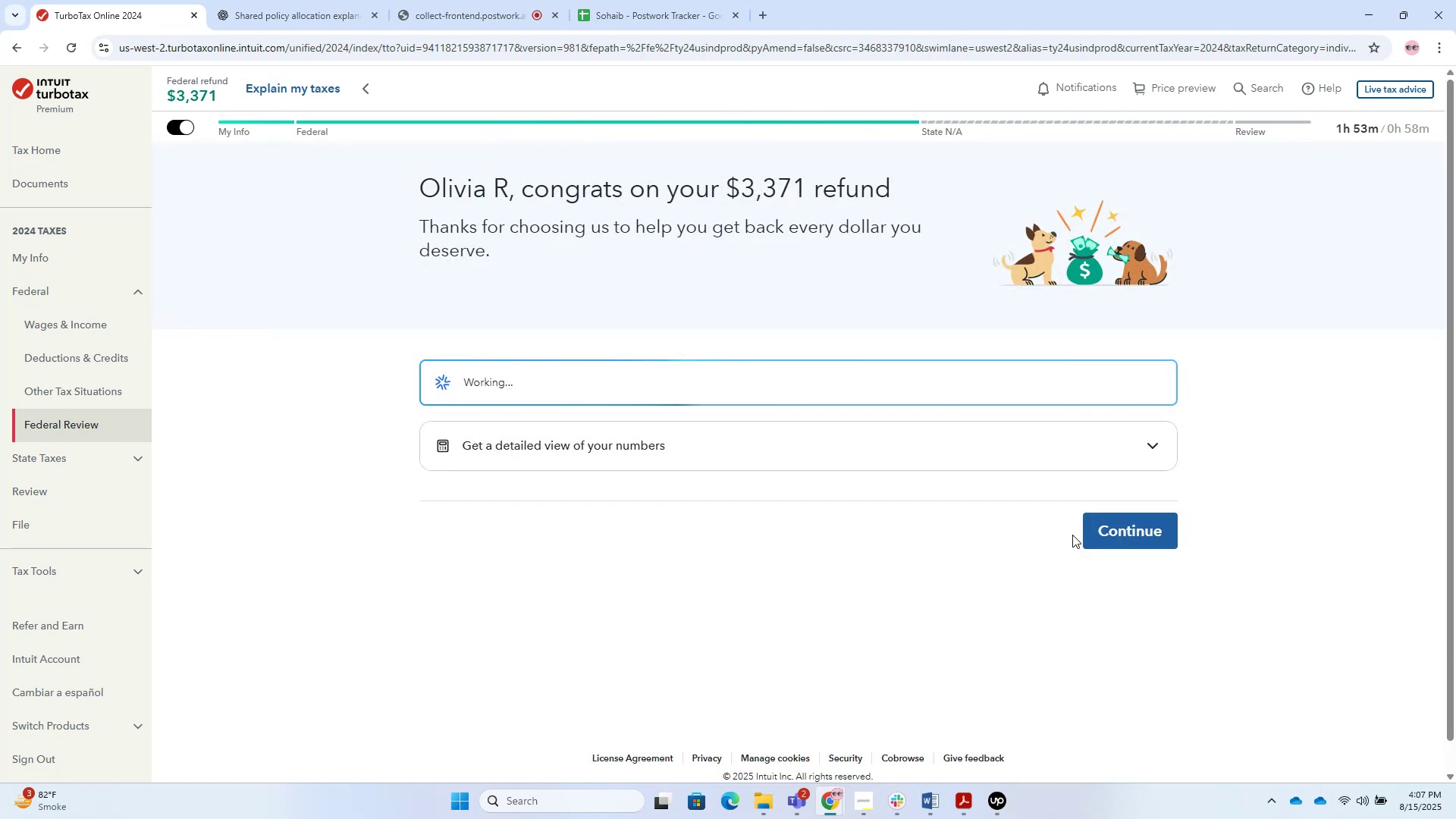 
wait(14.13)
 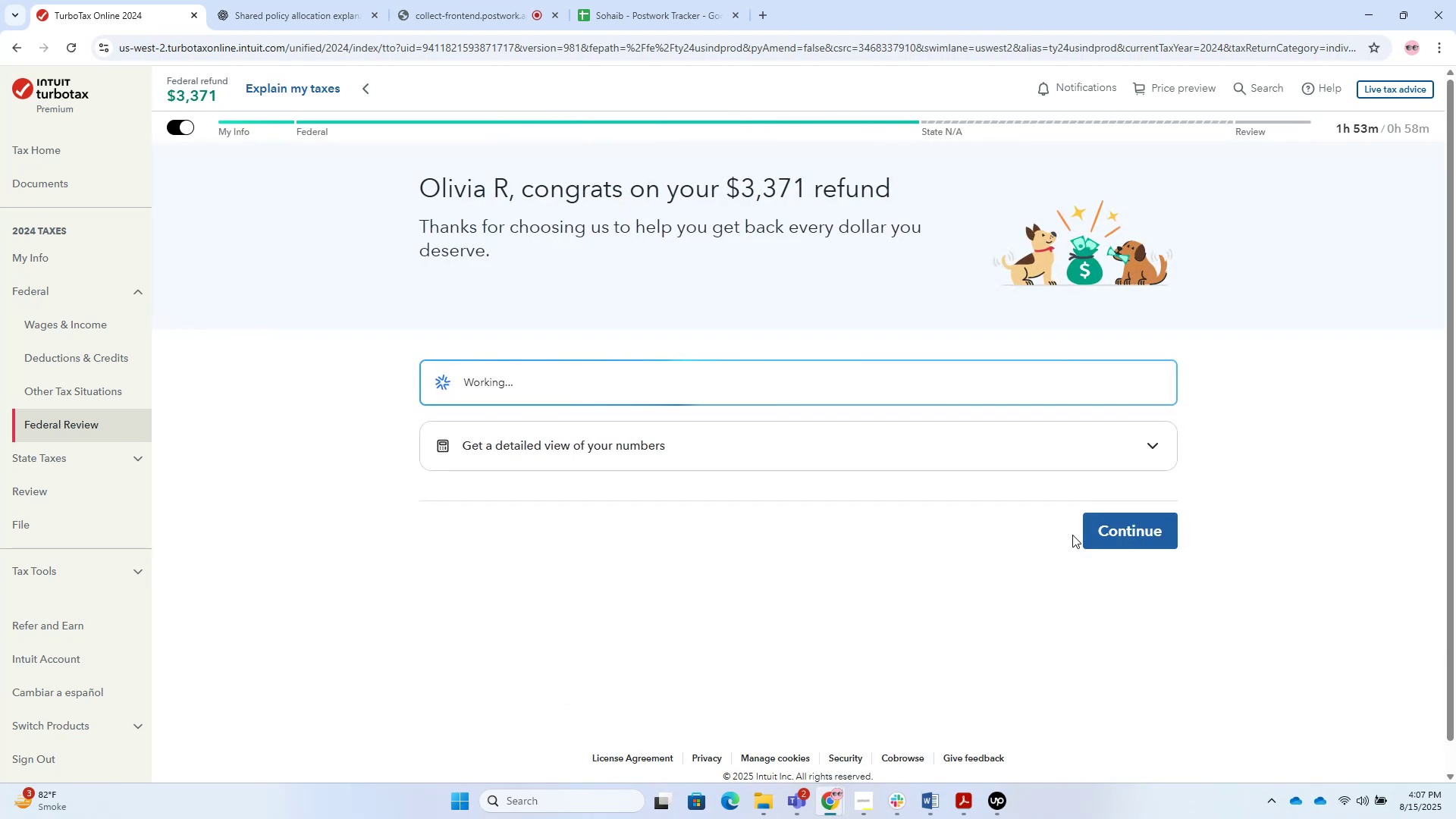 
scroll: coordinate [479, 445], scroll_direction: down, amount: 6.0
 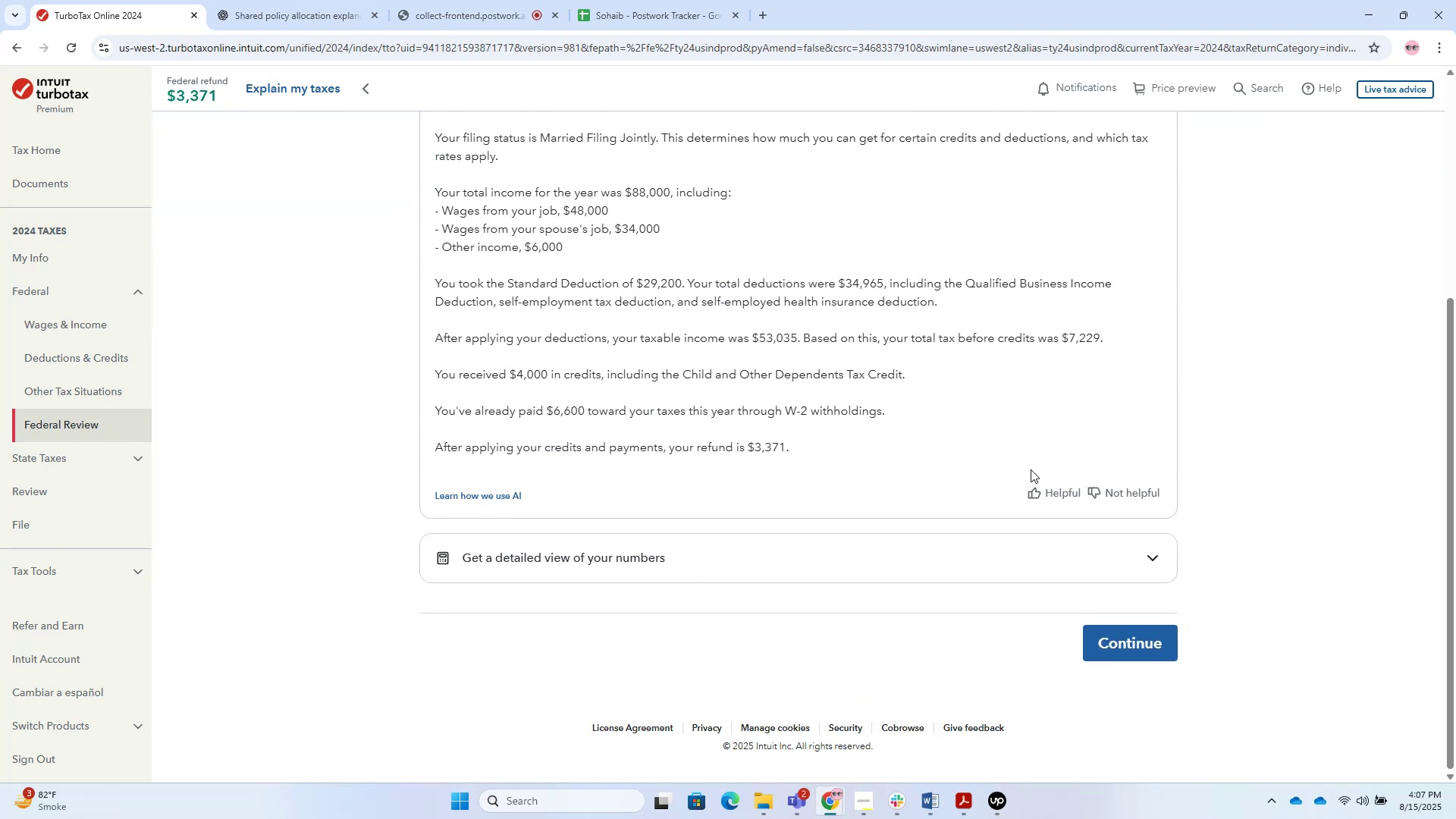 
scroll: coordinate [921, 587], scroll_direction: up, amount: 2.0
 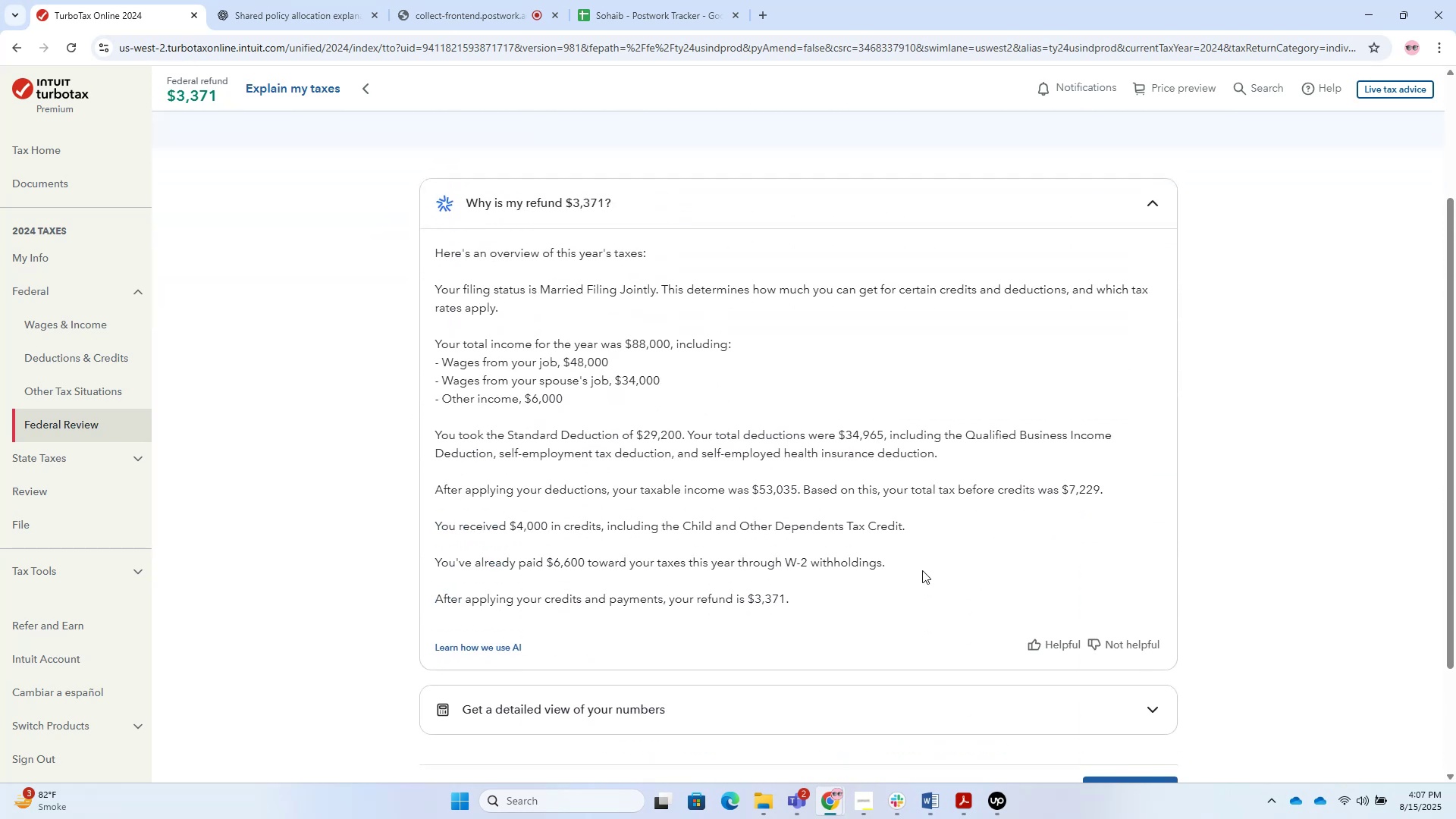 
scroll: coordinate [922, 570], scroll_direction: down, amount: 3.0
 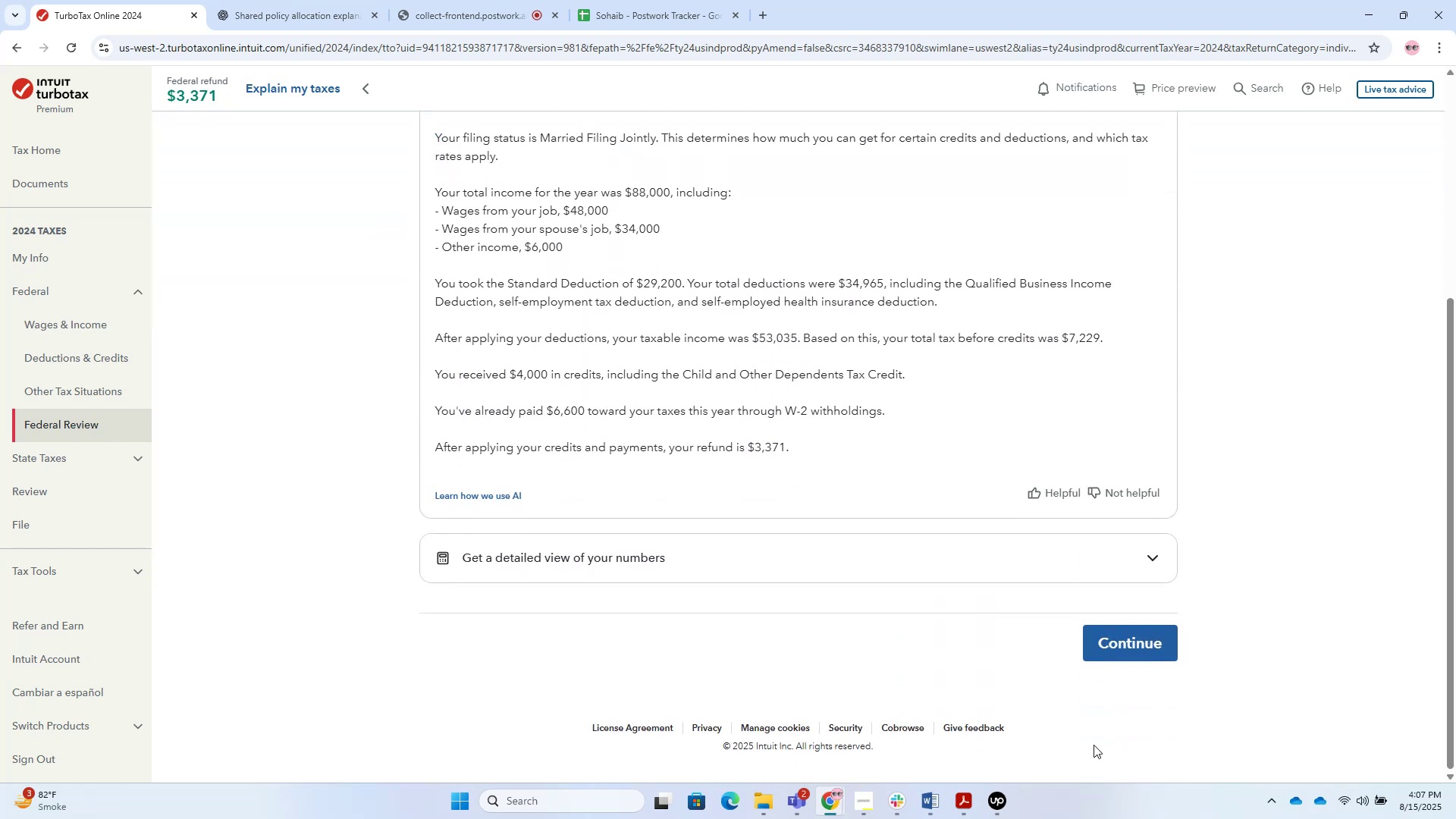 
left_click_drag(start_coordinate=[1143, 564], to_coordinate=[1139, 565])
 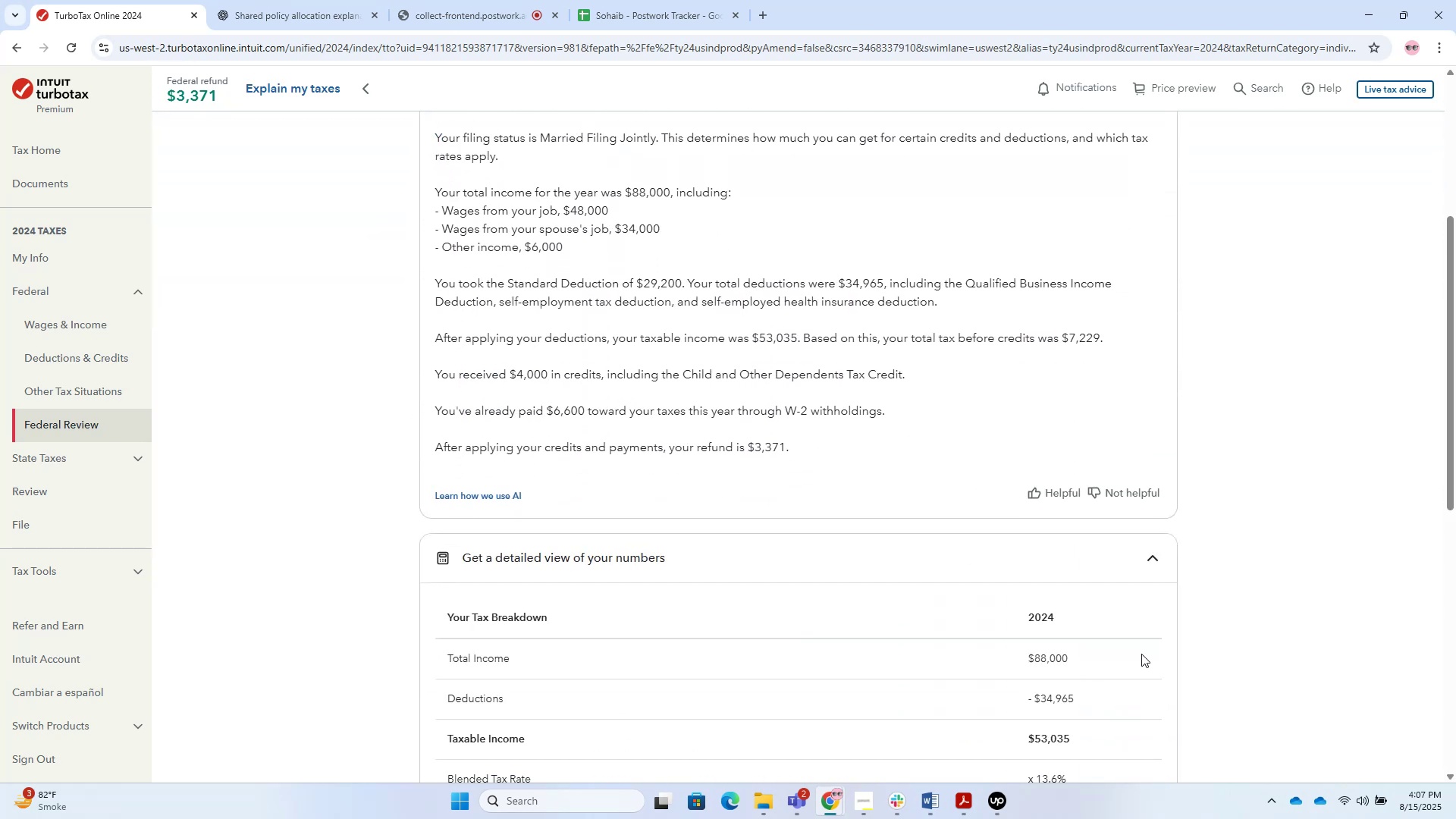 
scroll: coordinate [1125, 610], scroll_direction: down, amount: 8.0
 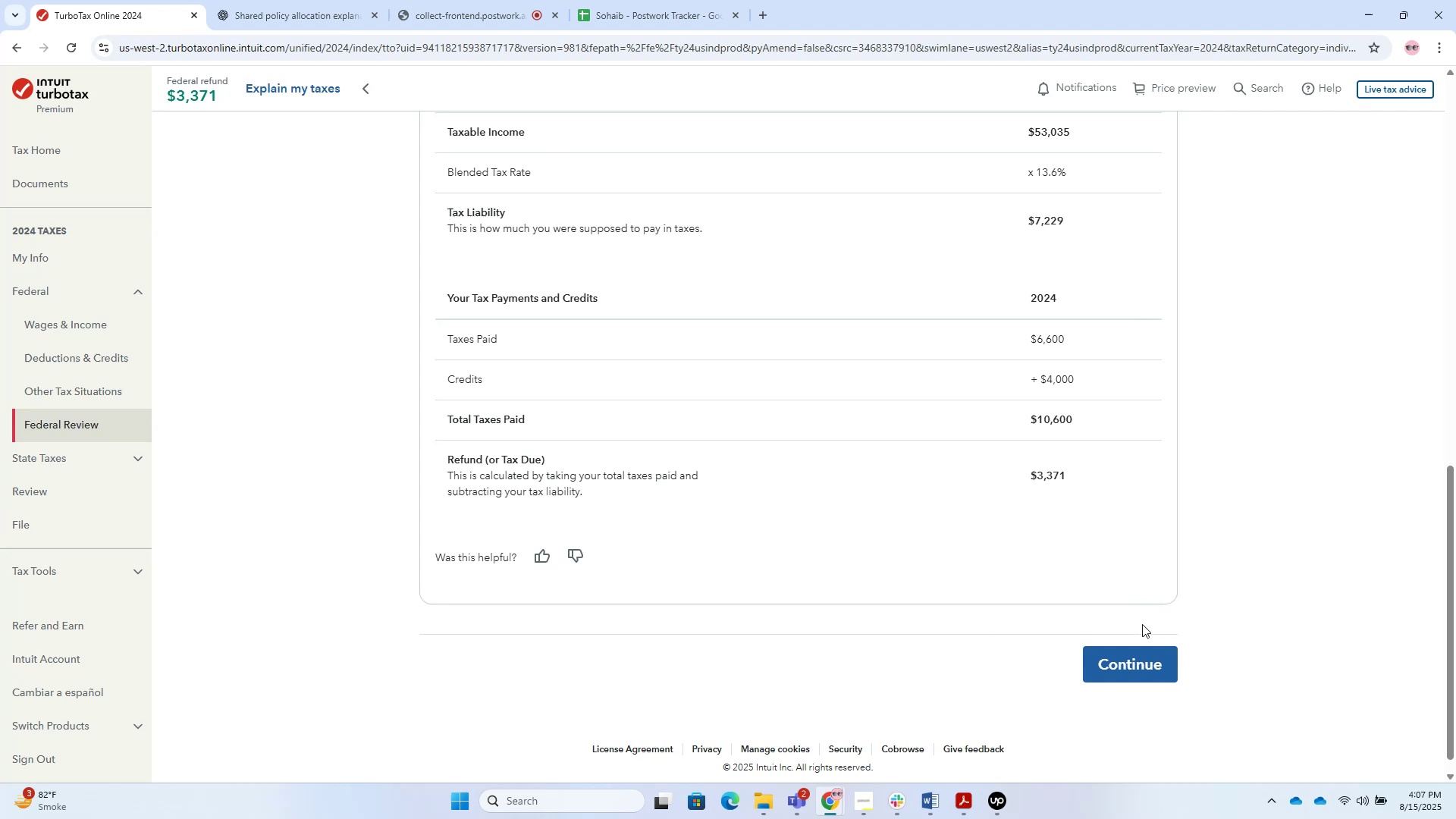 
left_click_drag(start_coordinate=[1150, 645], to_coordinate=[1118, 553])
 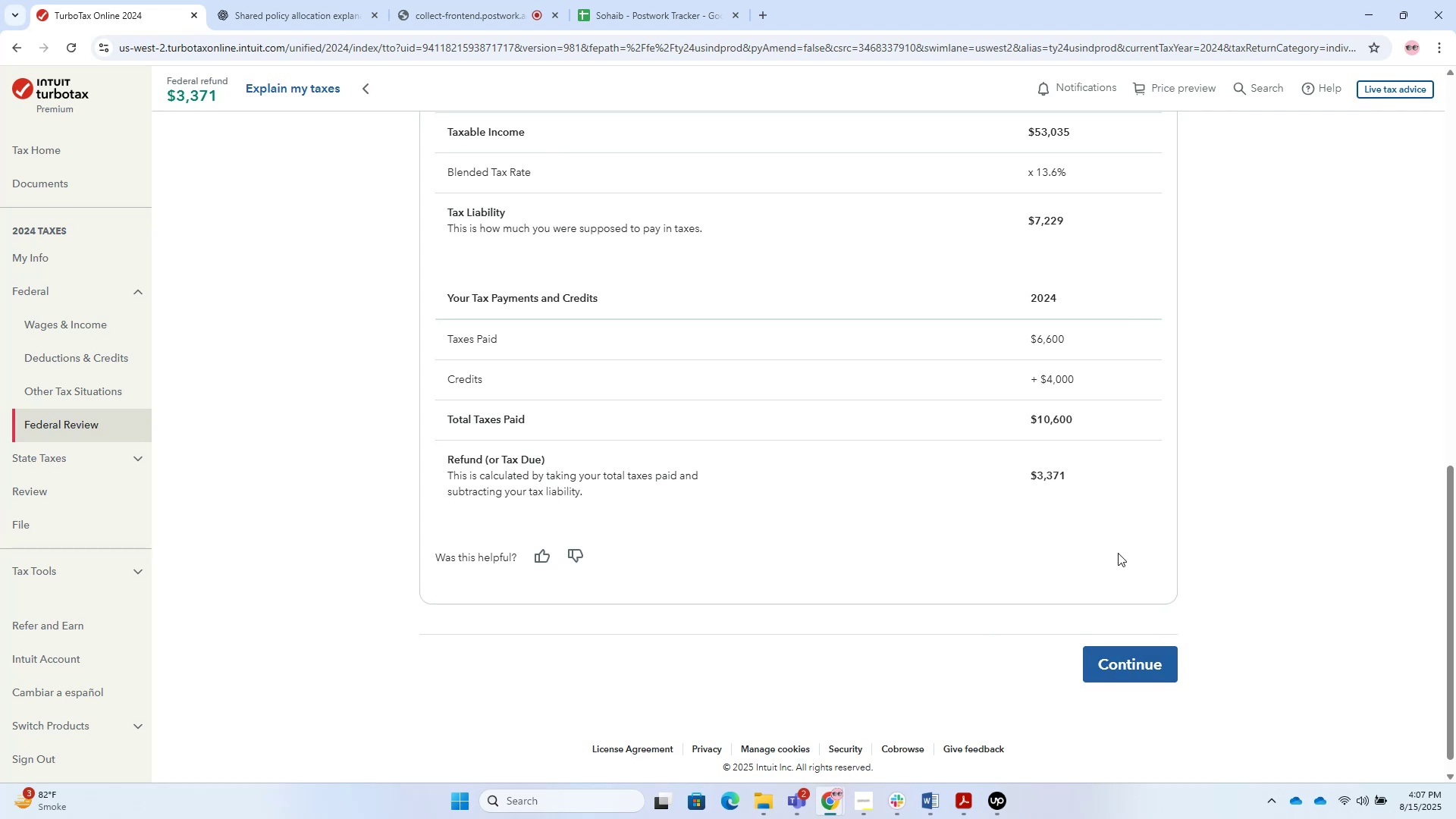 
scroll: coordinate [1118, 553], scroll_direction: up, amount: 4.0
 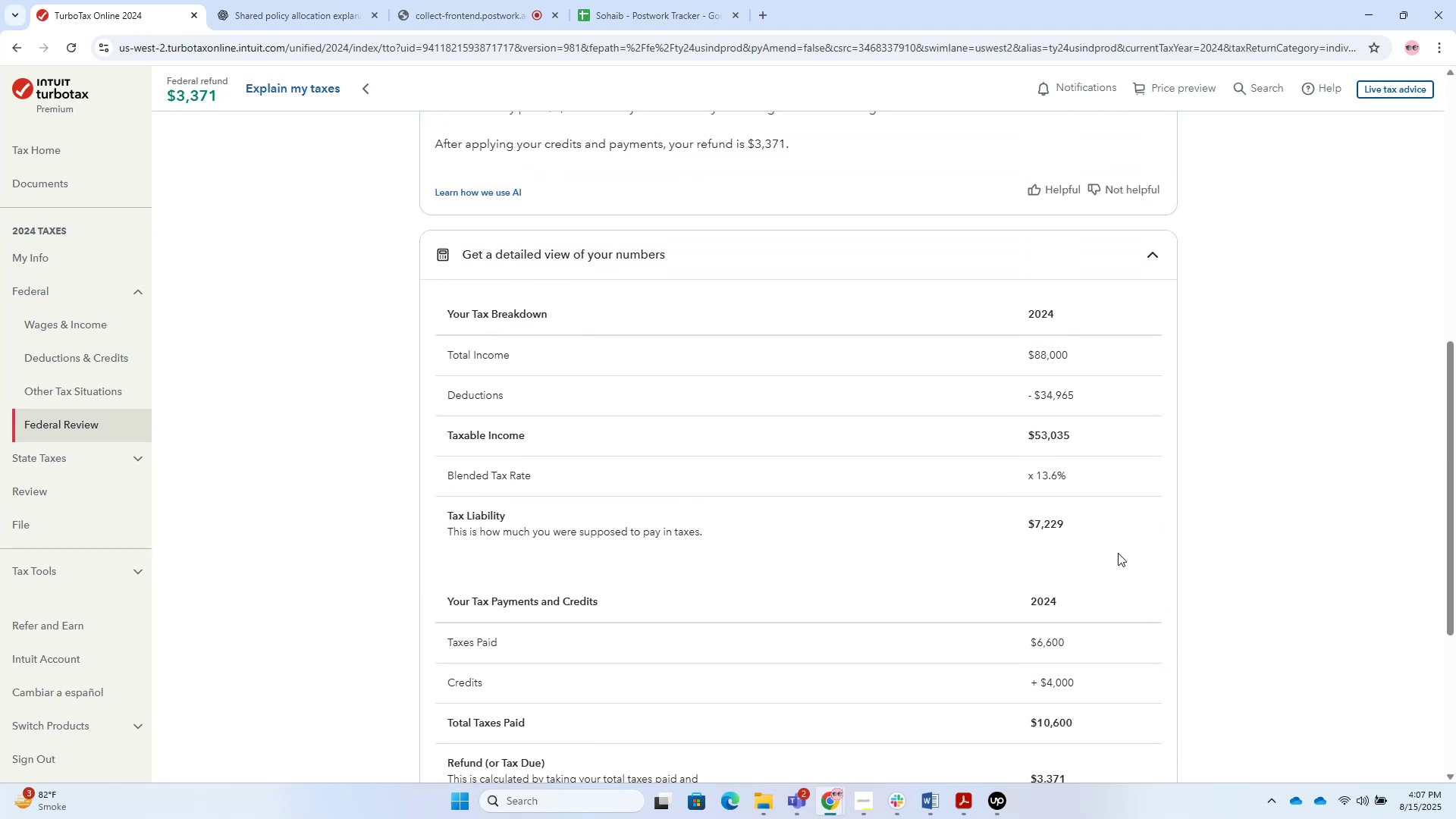 
scroll: coordinate [1110, 648], scroll_direction: down, amount: 4.0
 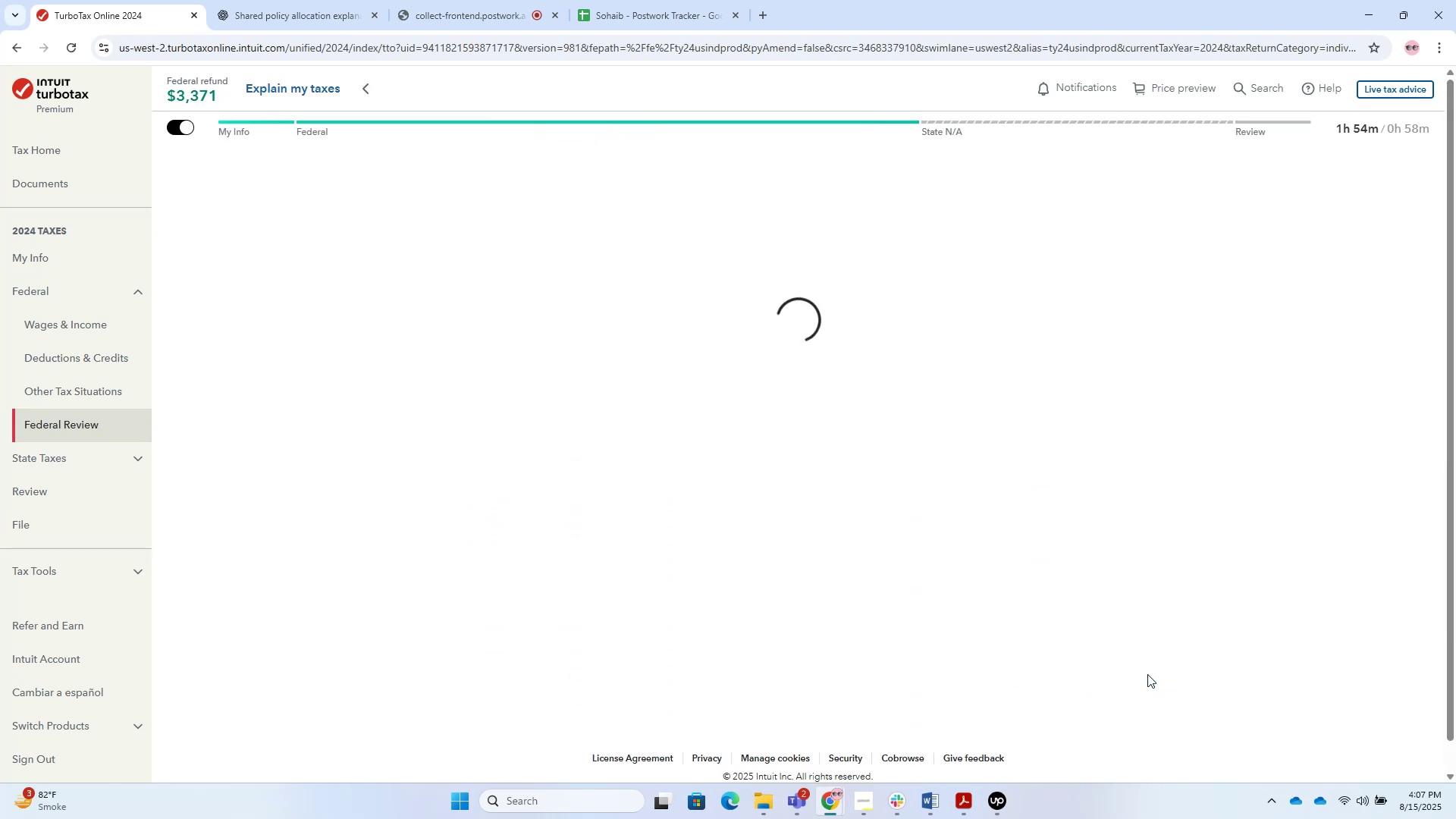 
left_click([1137, 624])
 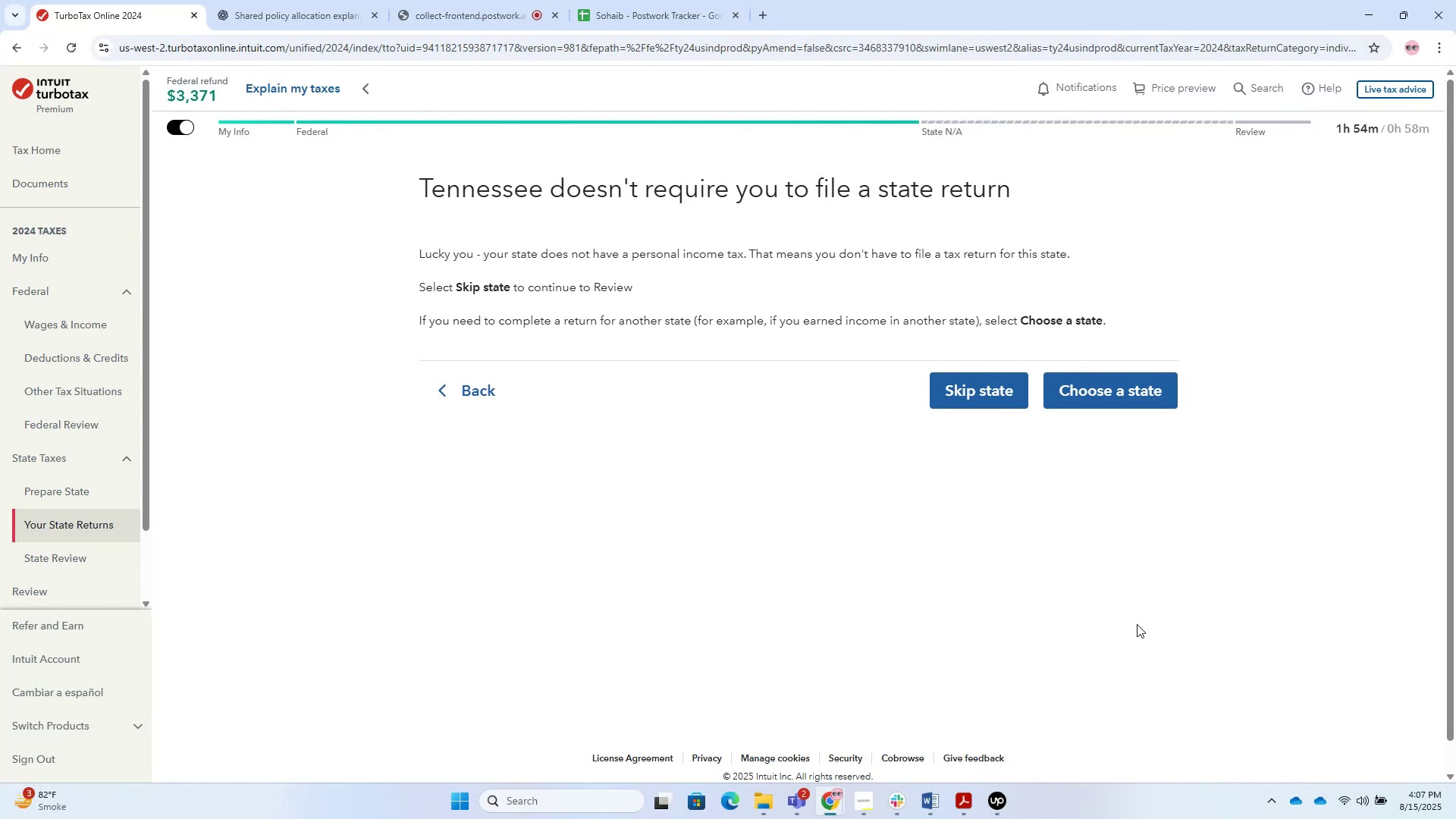 
wait(7.62)
 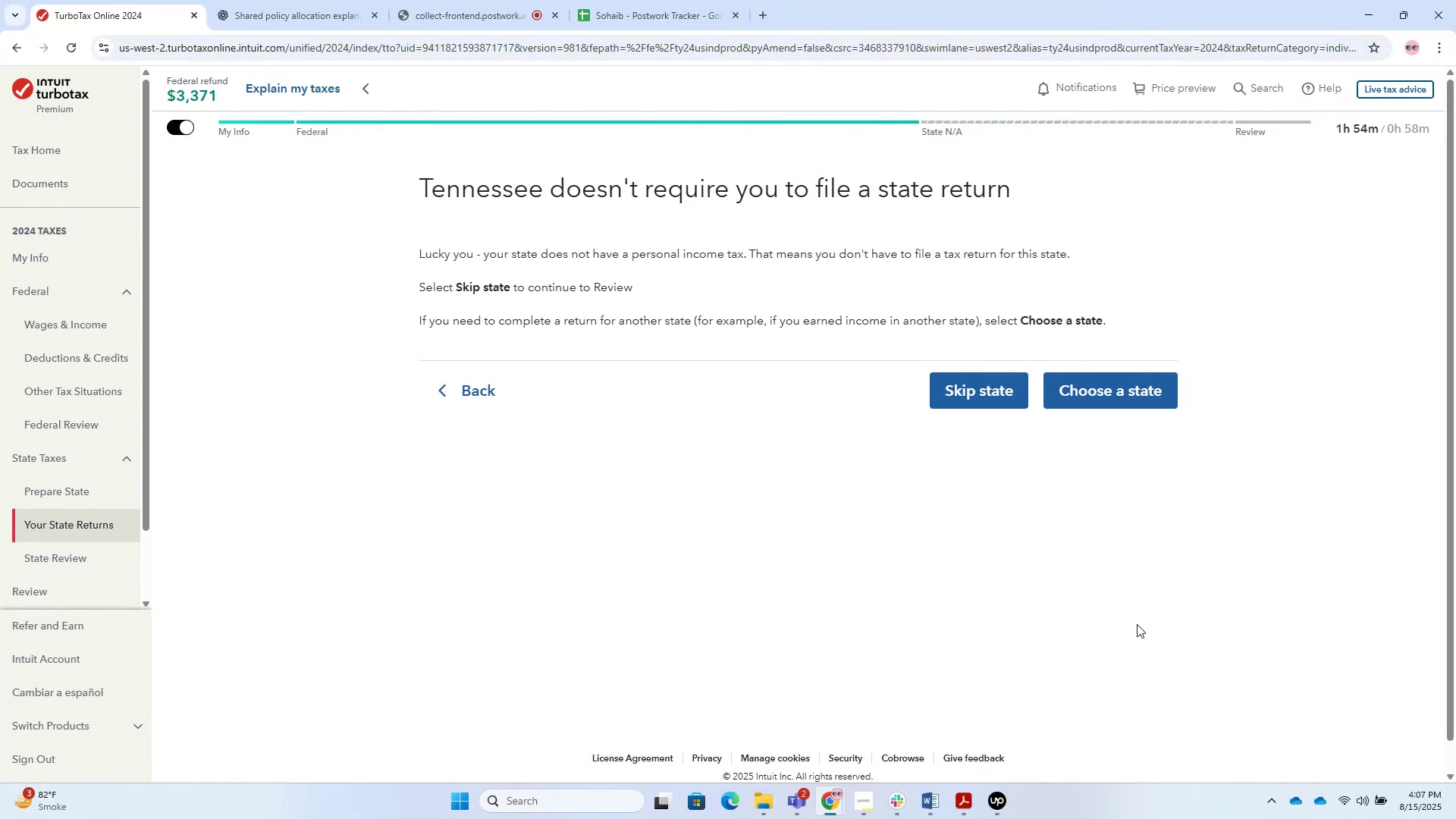 
left_click([1089, 399])
 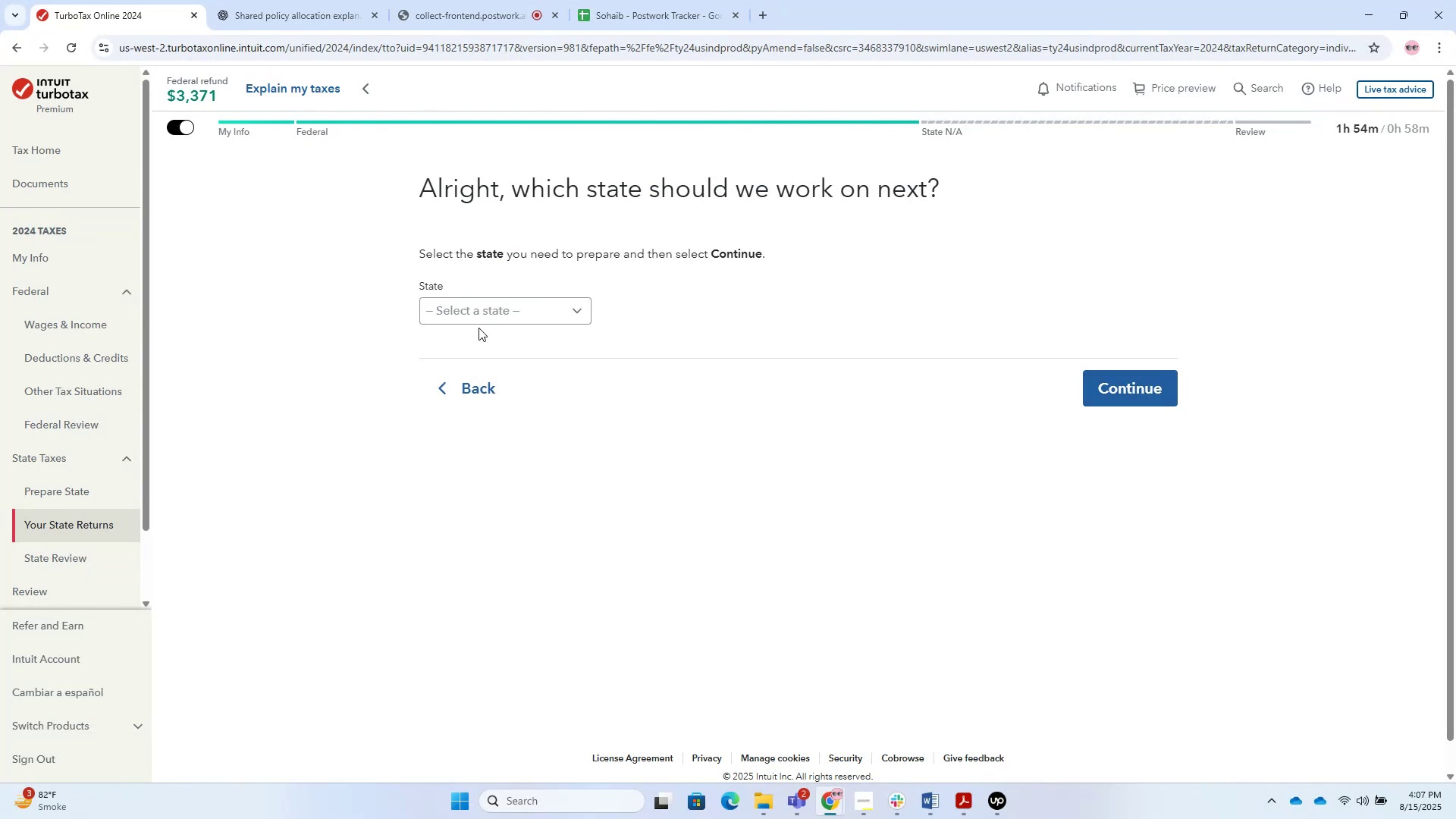 
double_click([483, 312])
 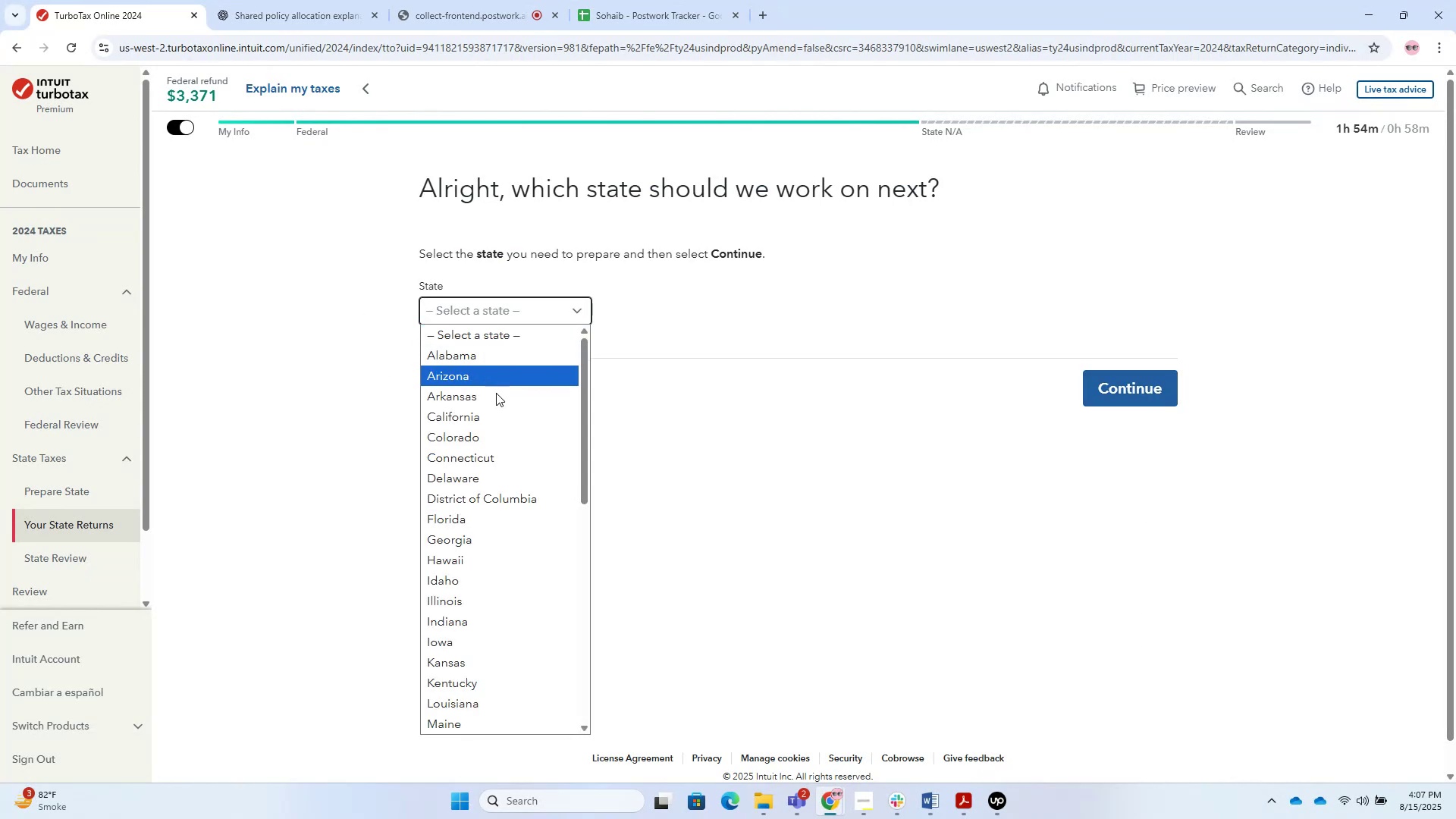 
scroll: coordinate [521, 482], scroll_direction: down, amount: 9.0
 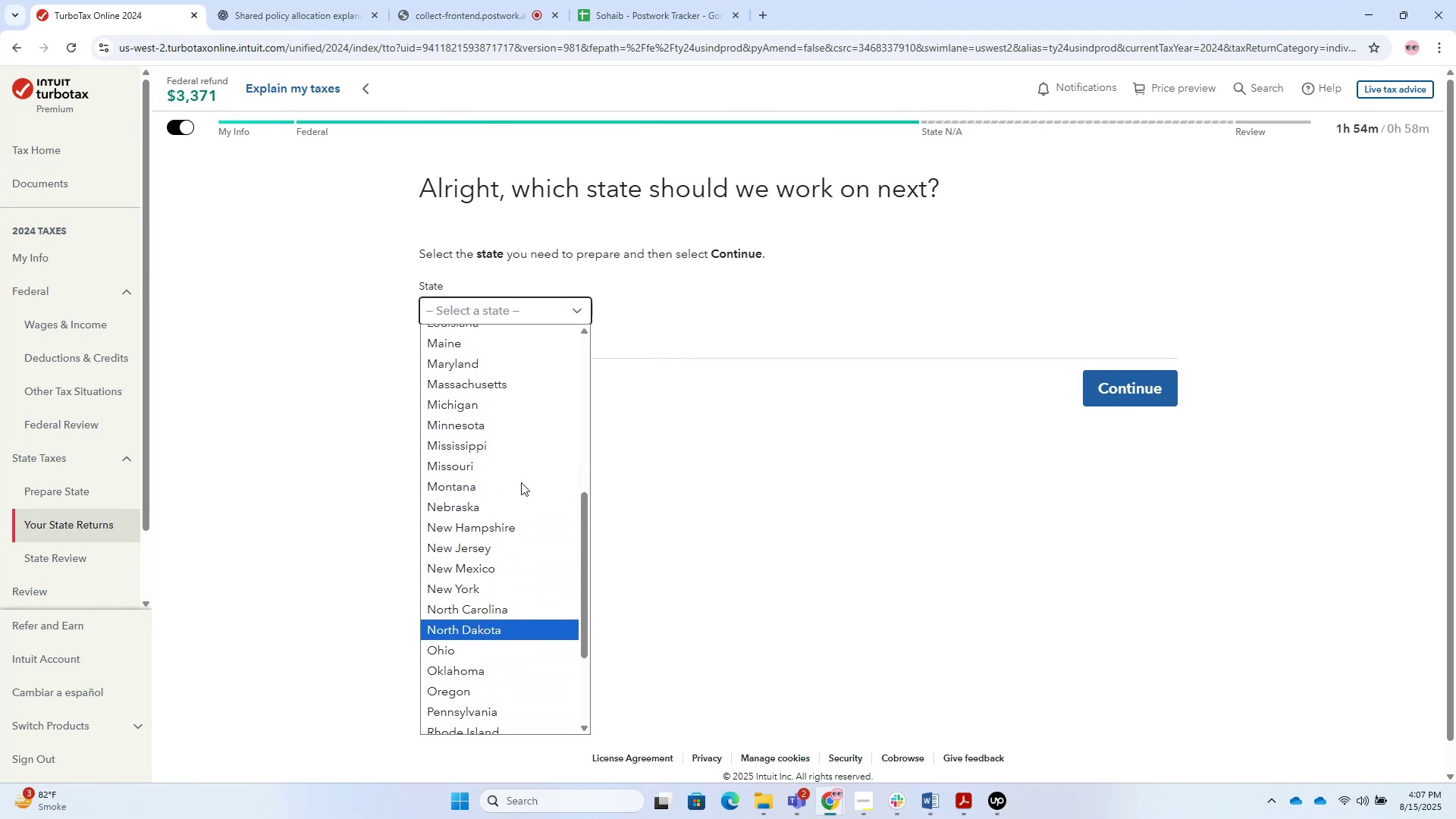 
scroll: coordinate [521, 482], scroll_direction: up, amount: 3.0
 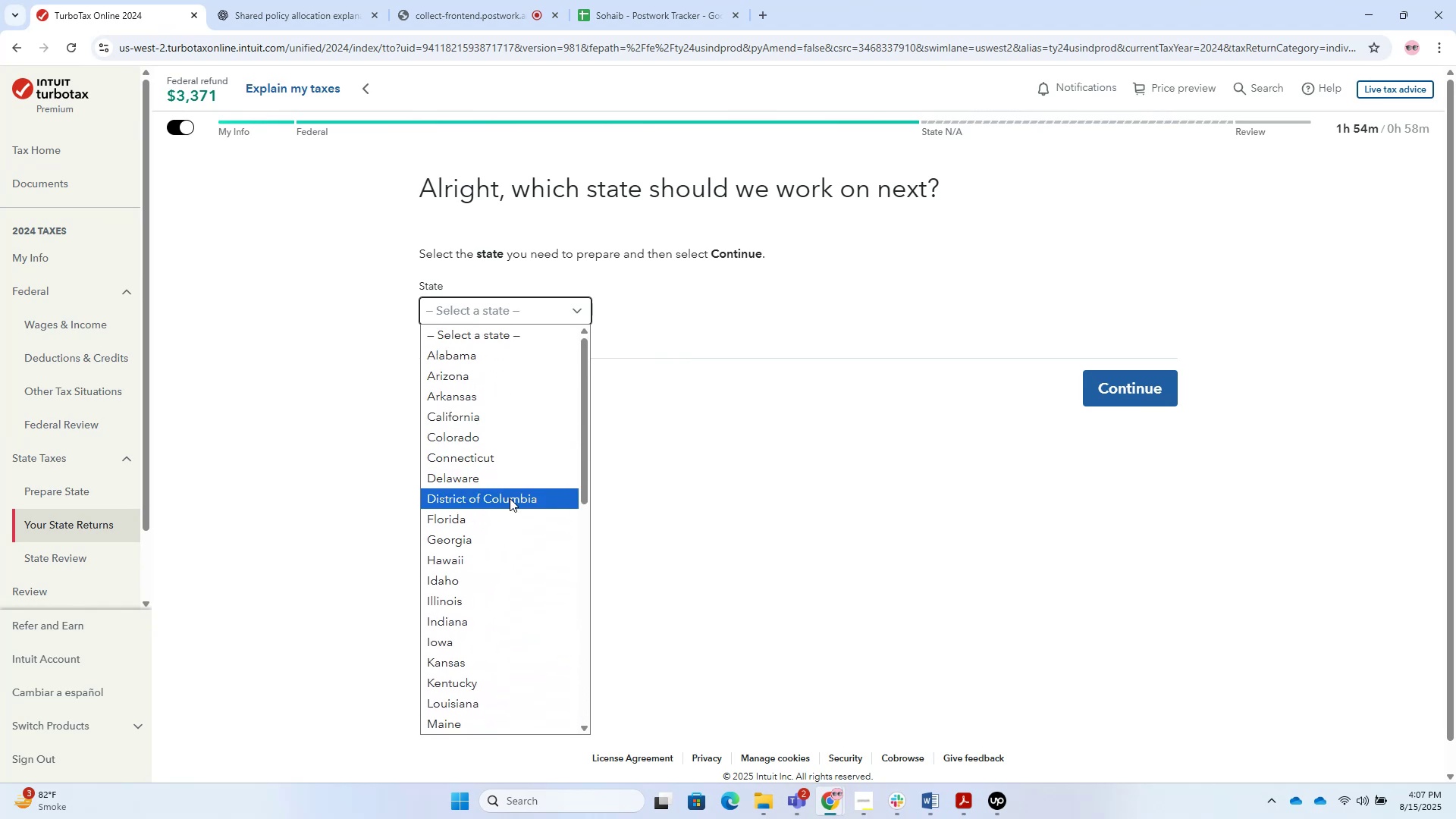 
left_click([518, 531])
 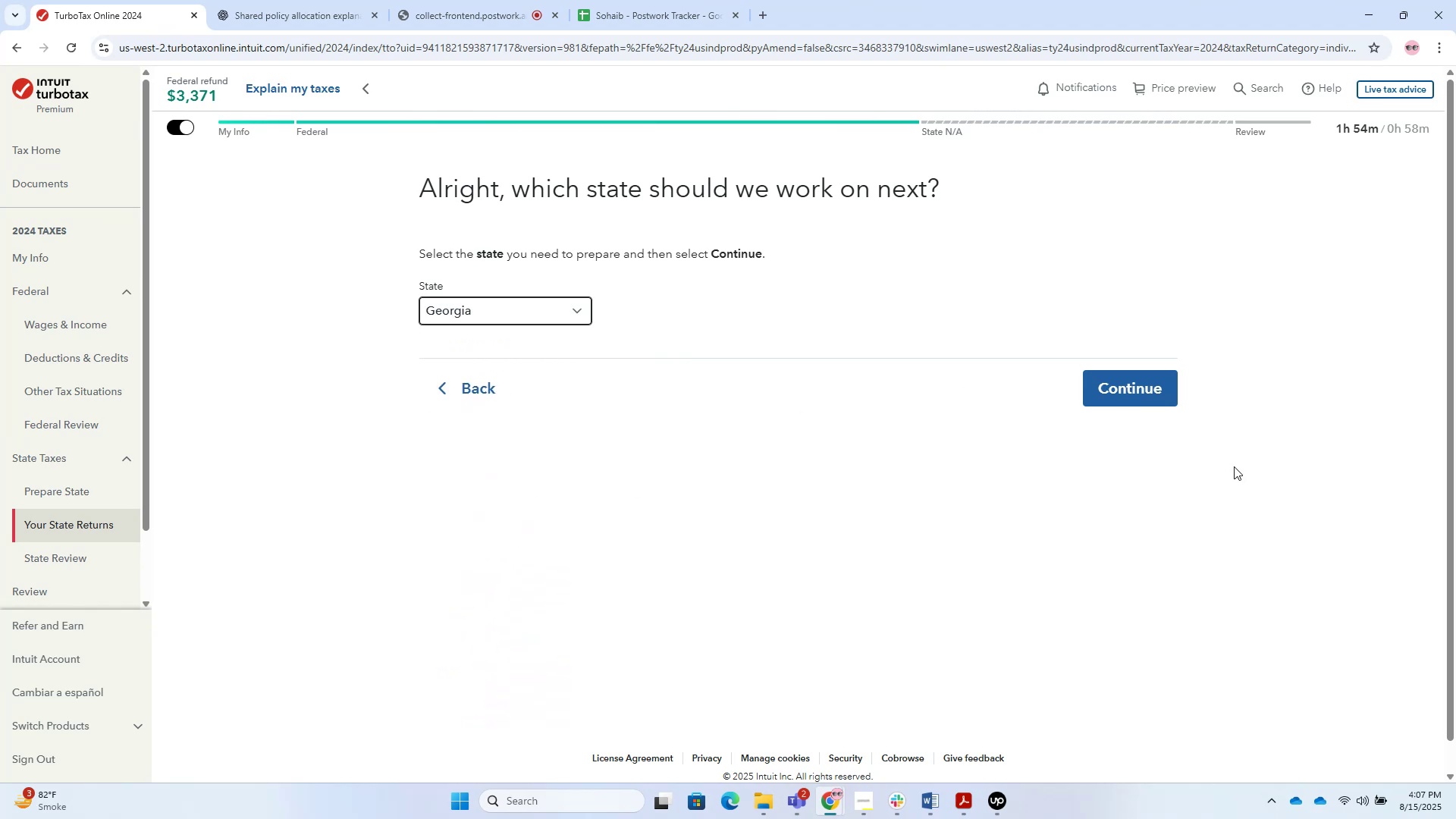 
left_click([1126, 399])
 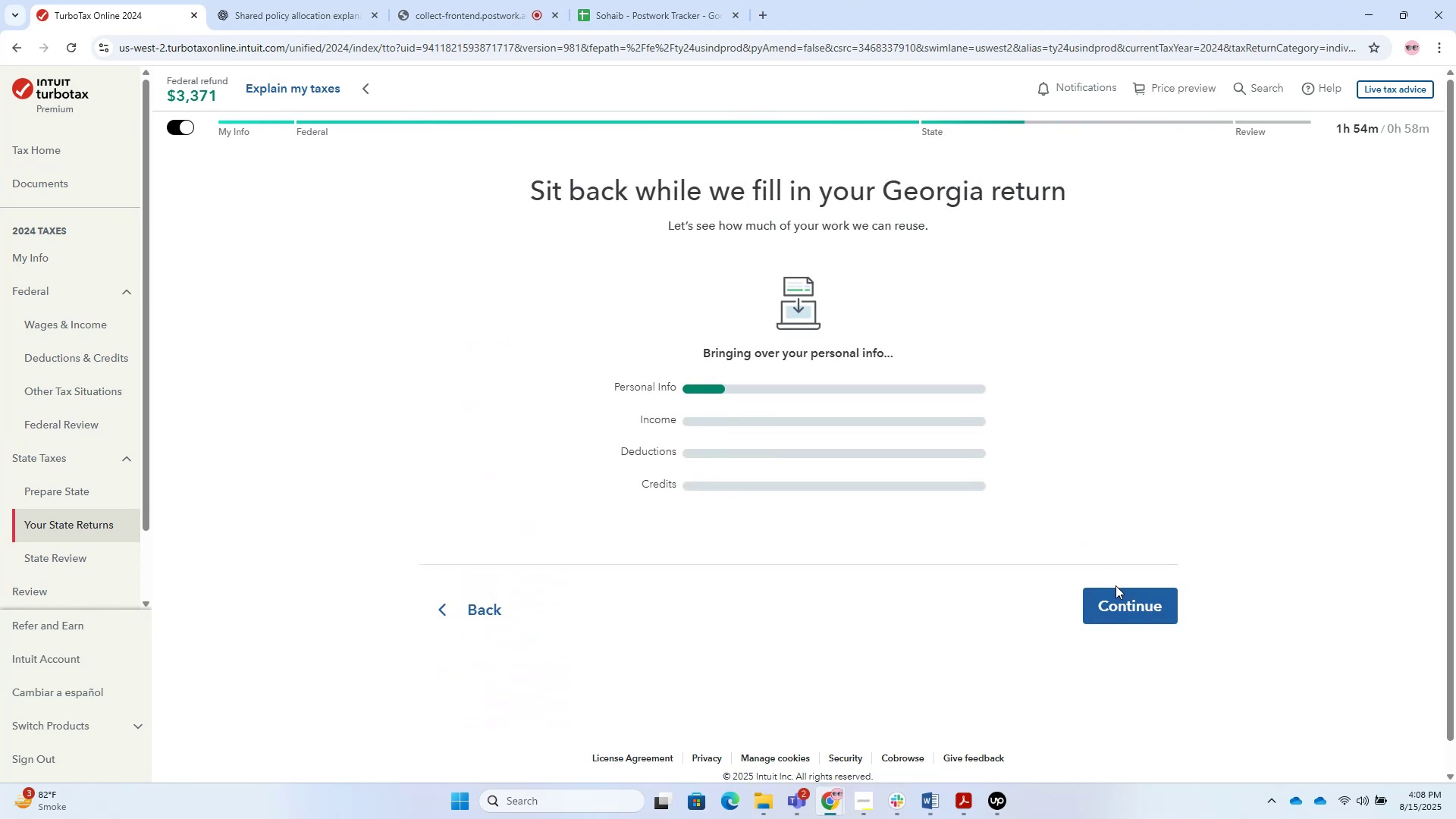 
left_click([1115, 601])
 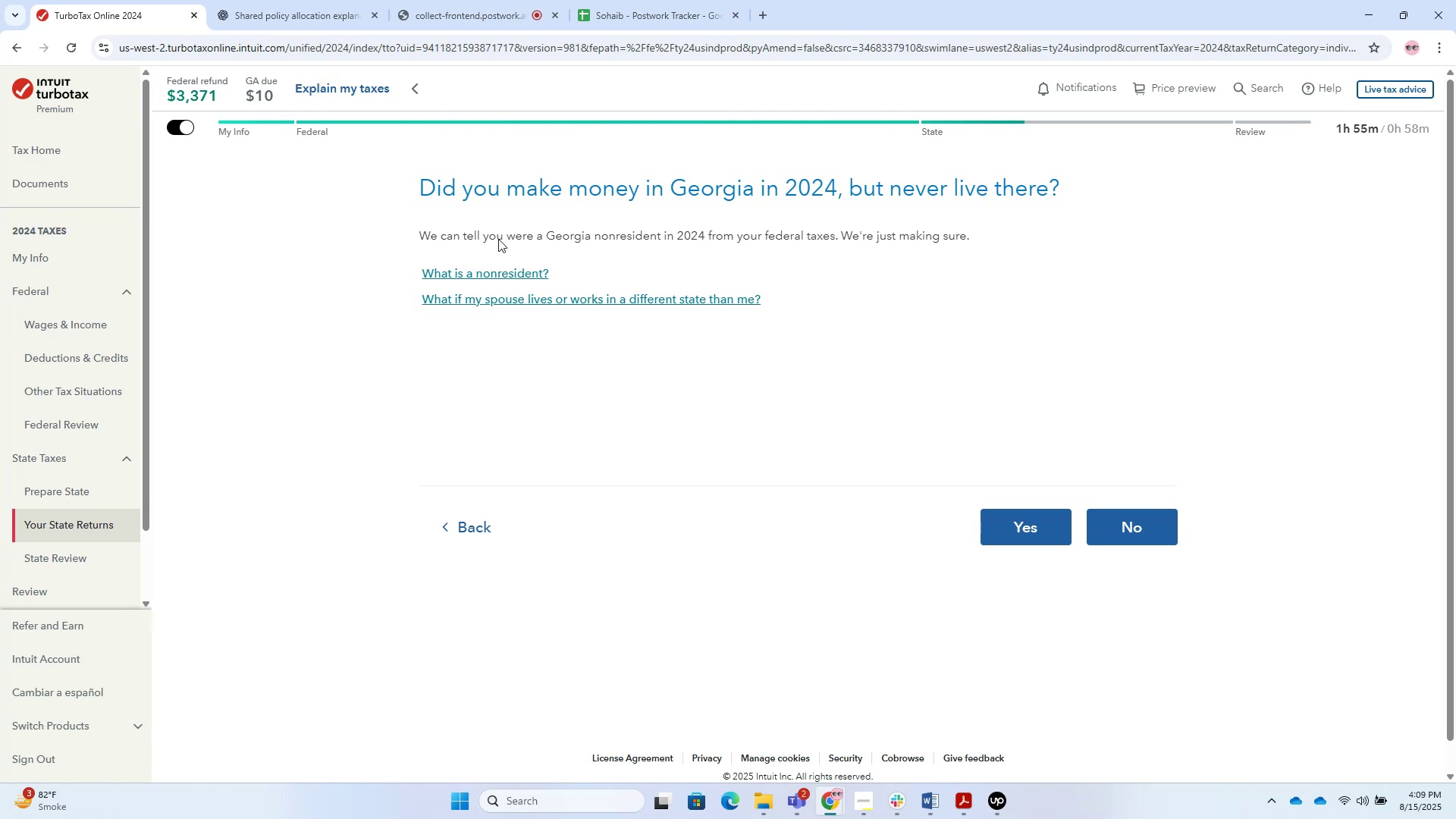 
wait(75.91)
 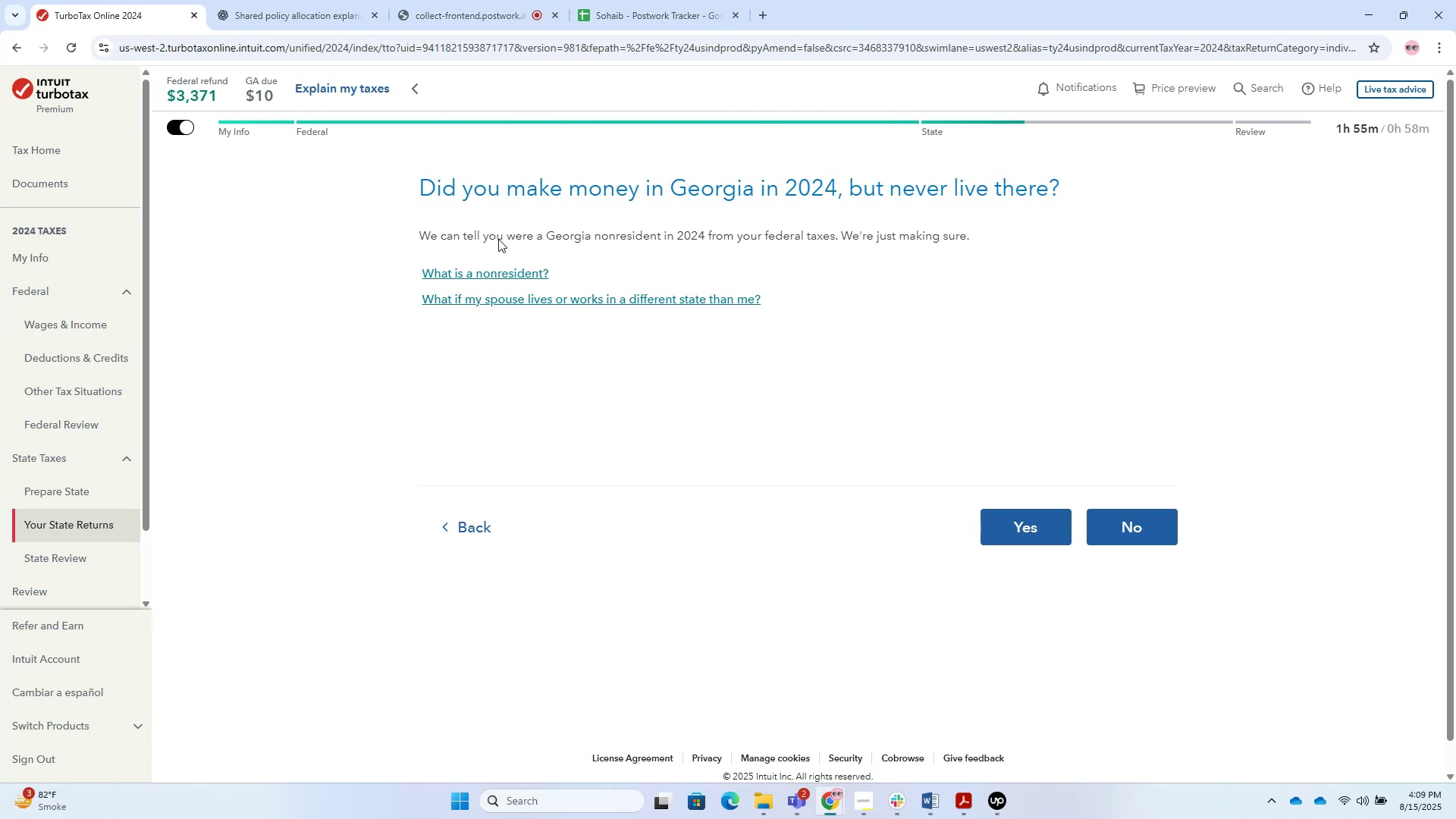 
left_click([55, 297])
 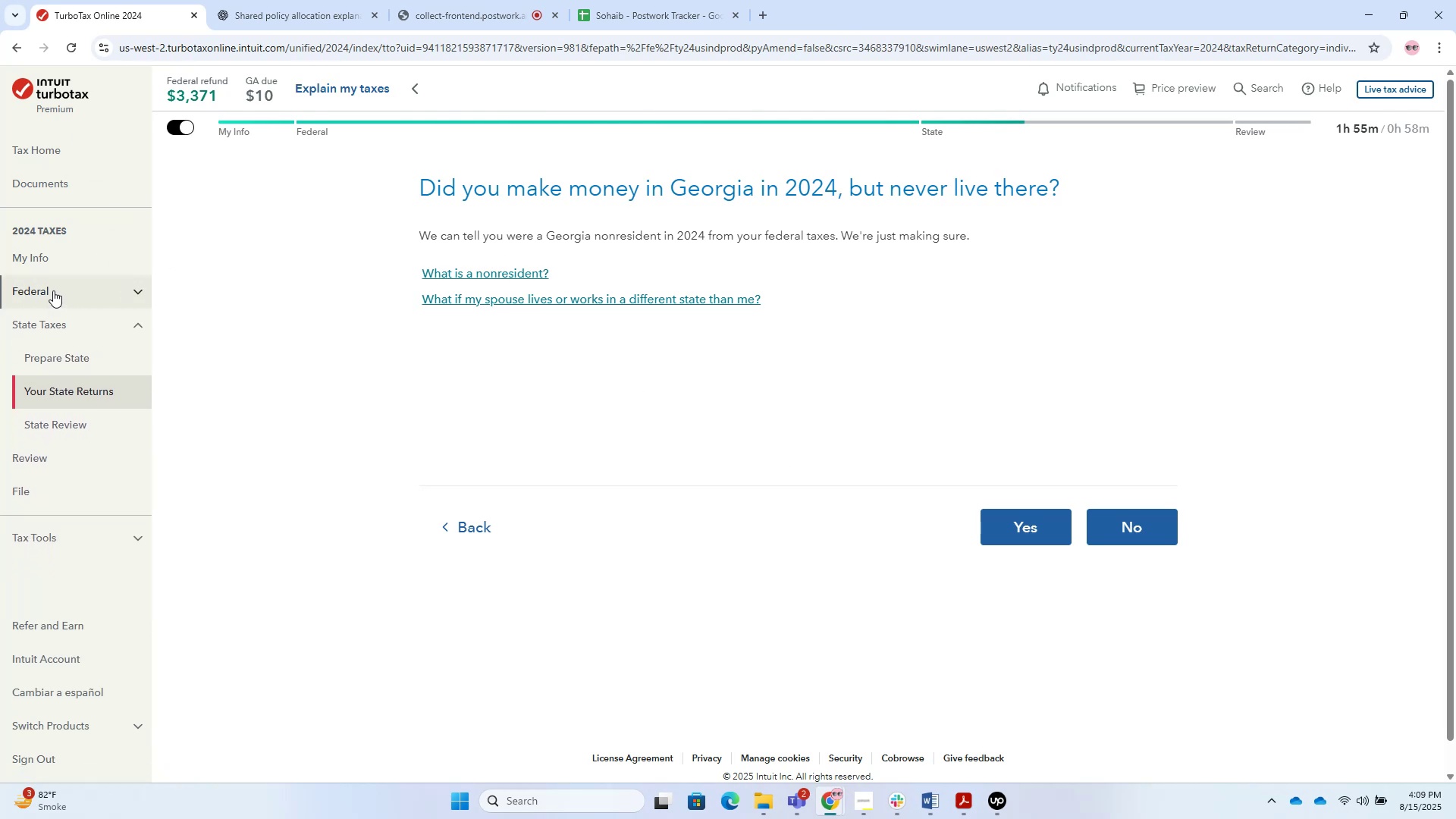 
double_click([53, 264])
 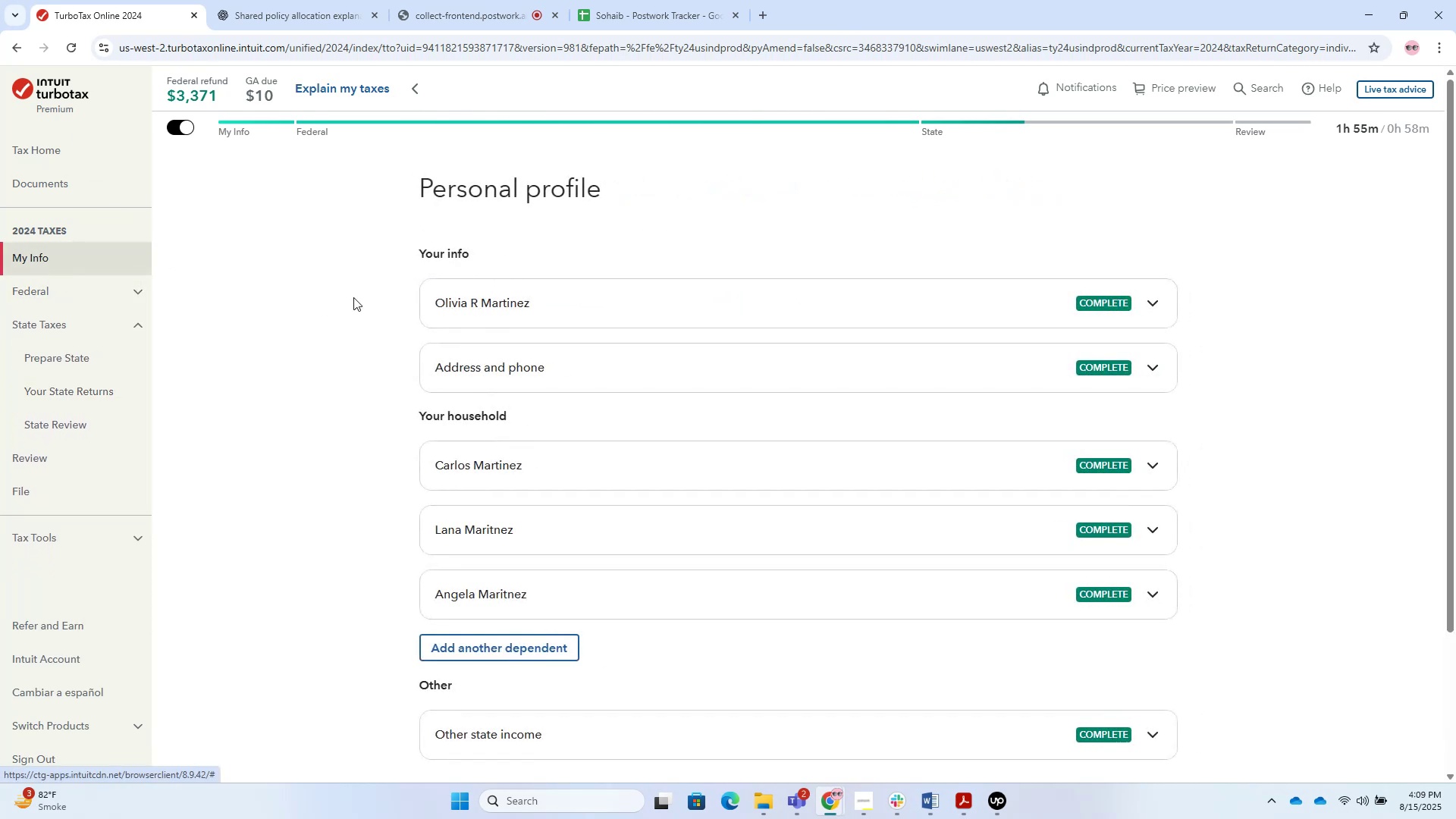 
left_click([570, 303])
 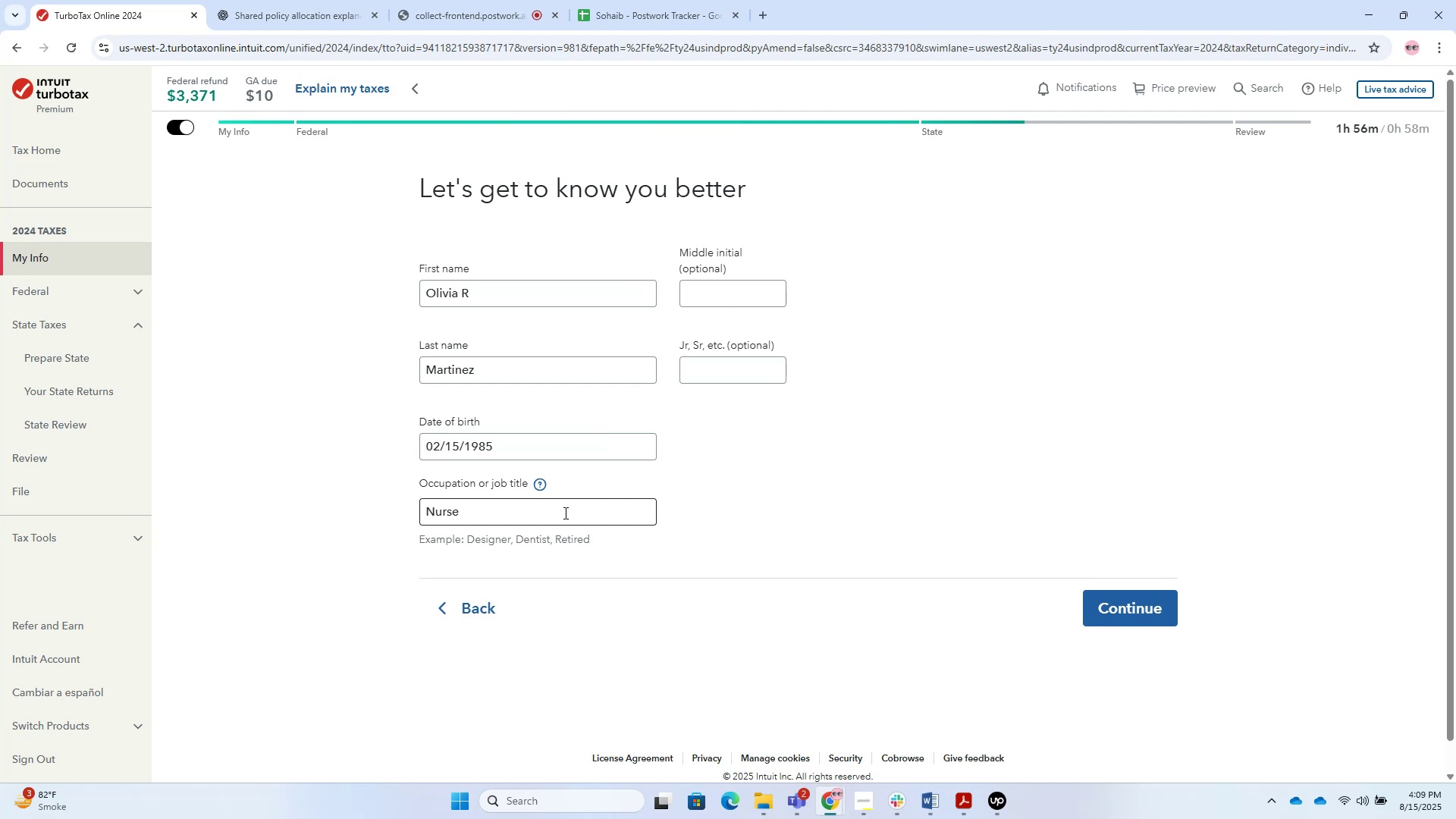 
wait(14.96)
 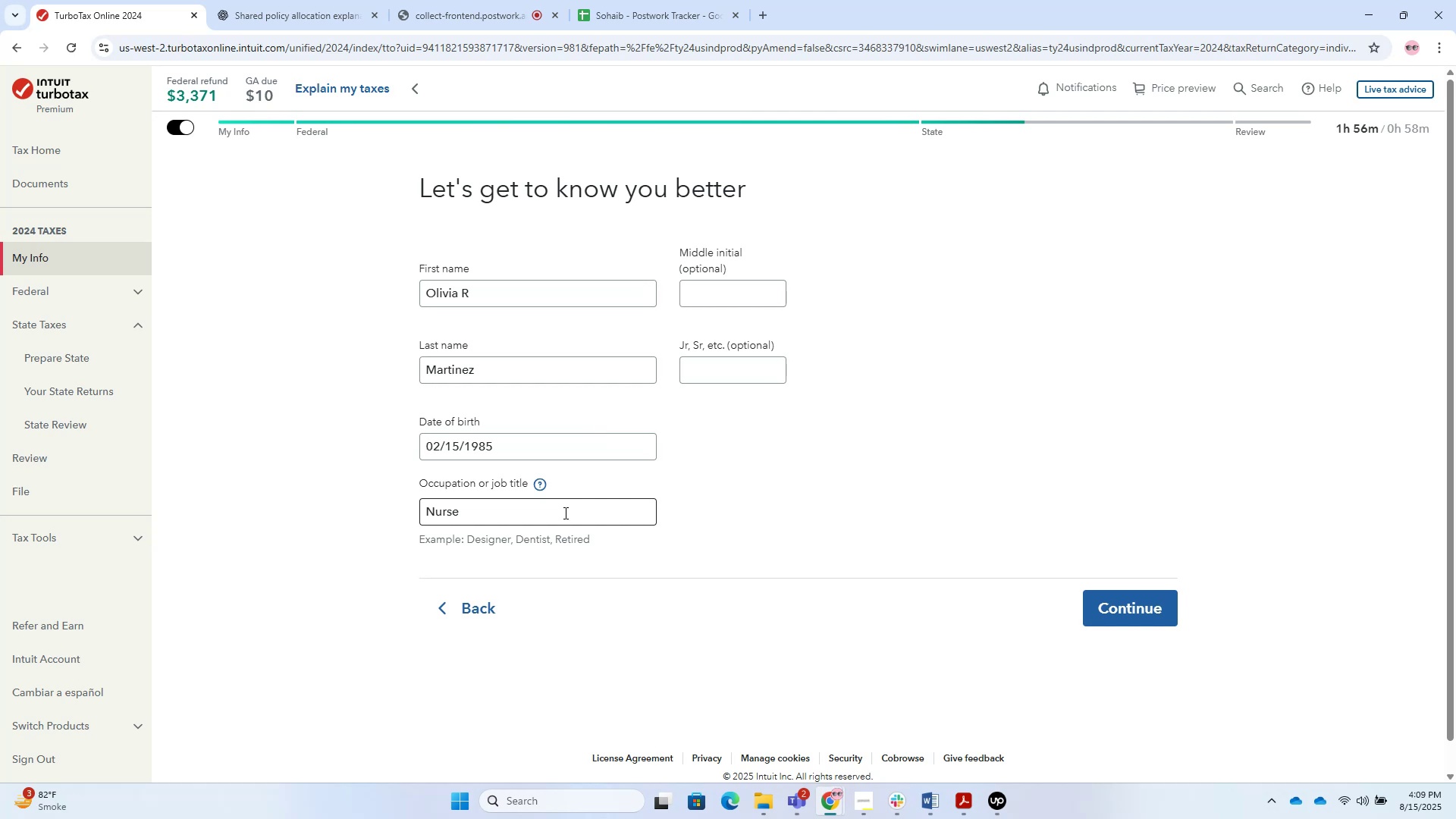 
scroll: coordinate [541, 487], scroll_direction: down, amount: 2.0
 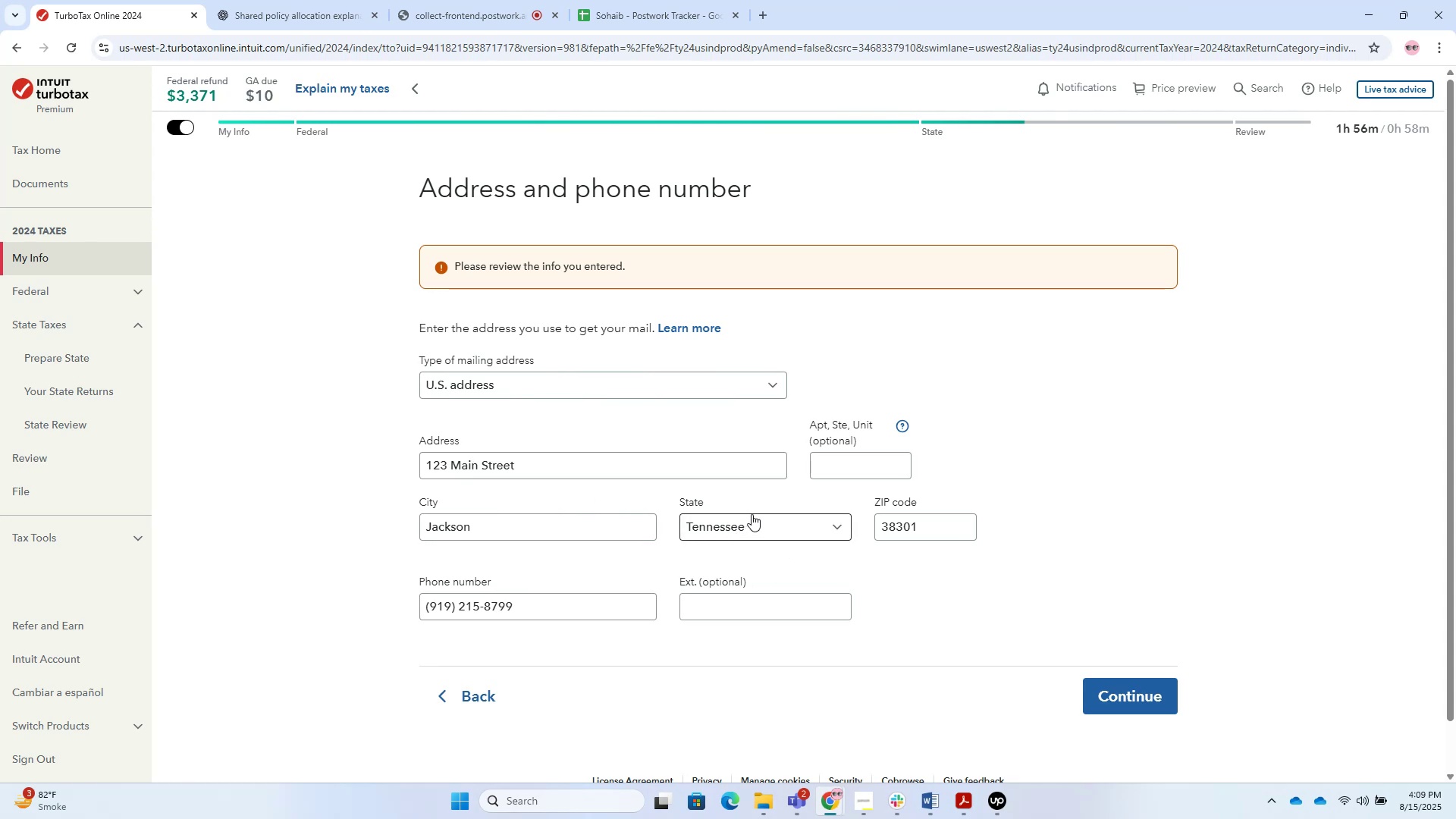 
wait(12.64)
 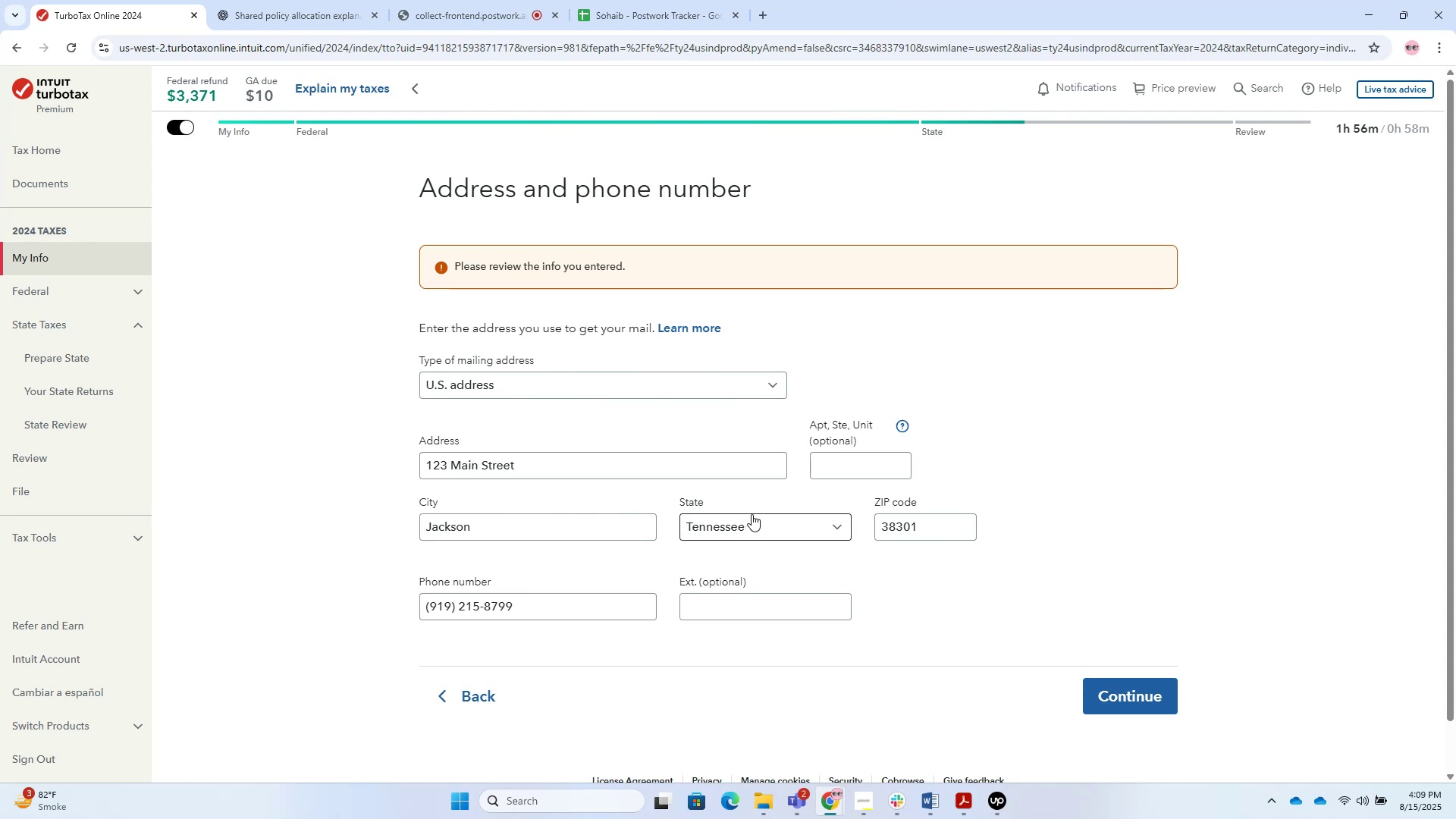 
left_click([752, 514])
 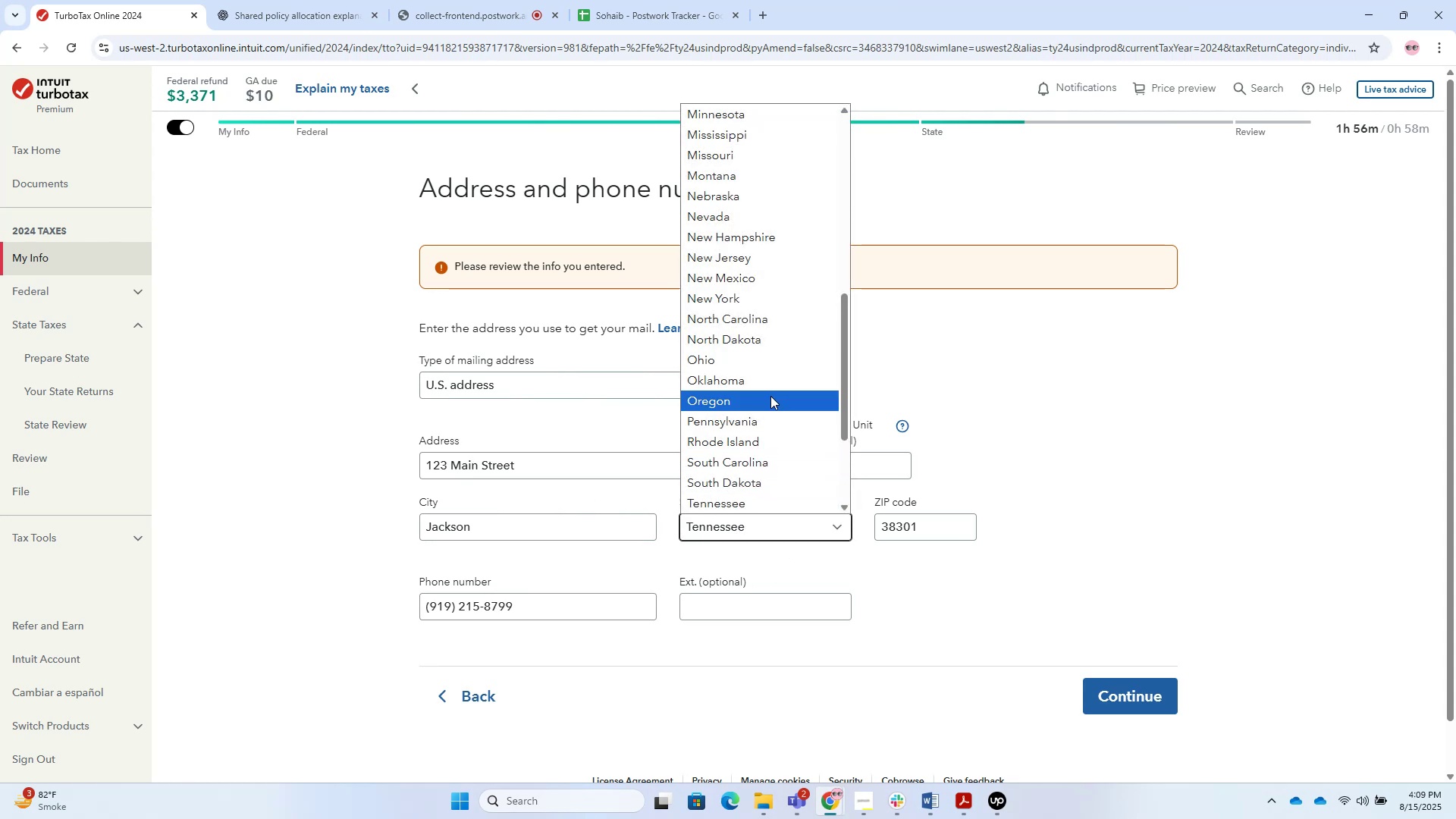 
scroll: coordinate [770, 396], scroll_direction: up, amount: 3.0
 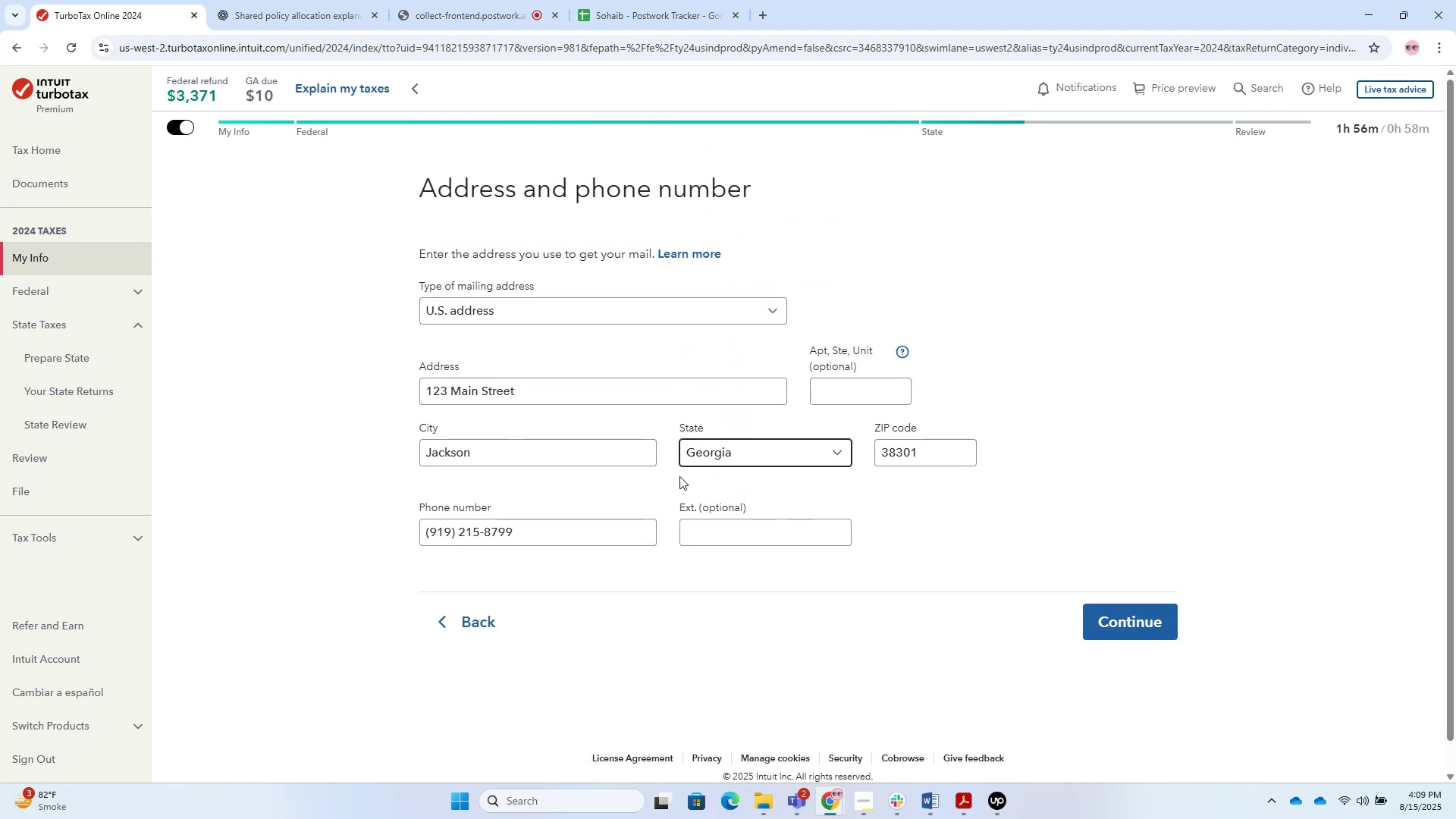 
left_click([290, 0])
 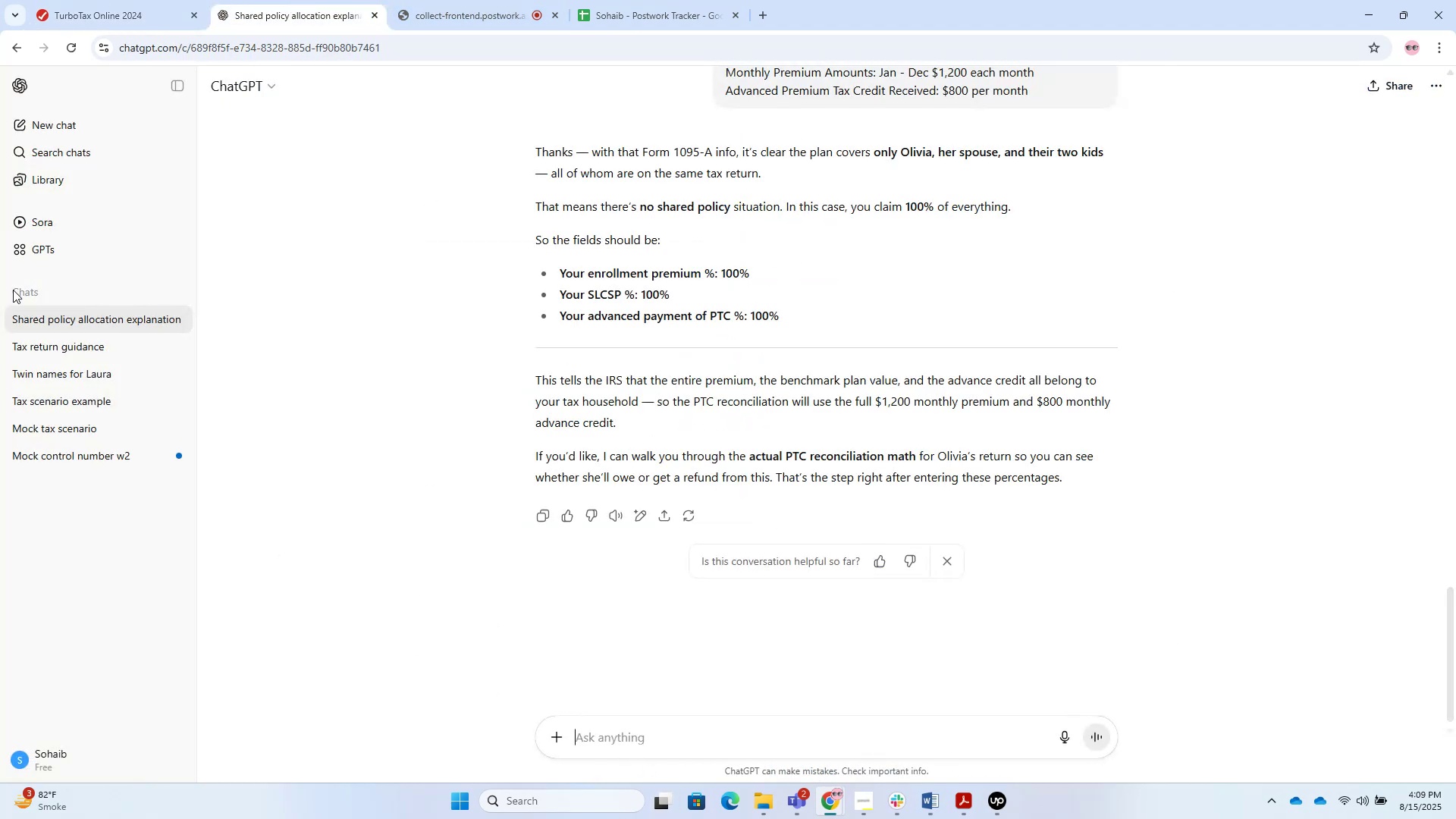 
left_click([32, 122])
 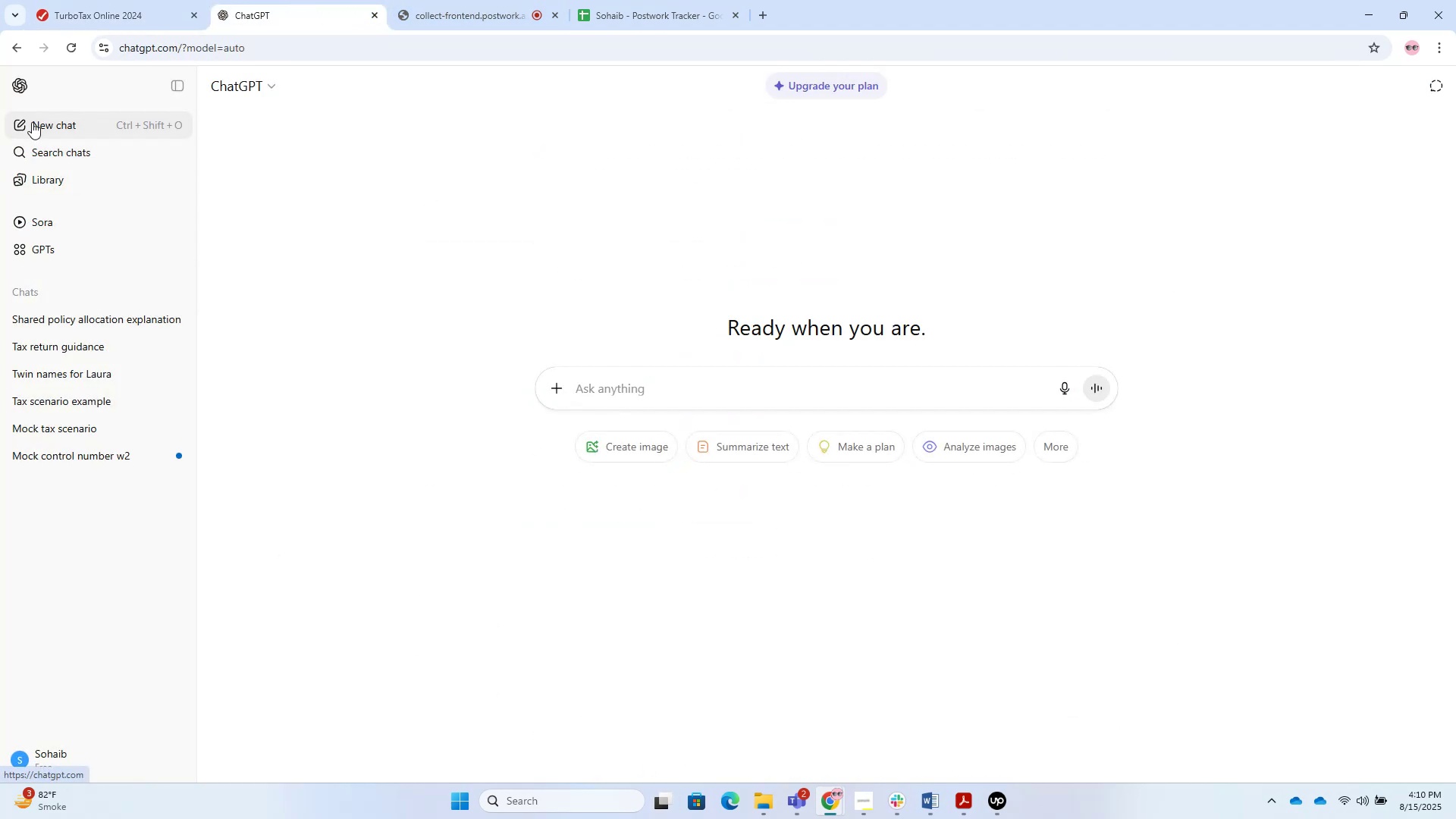 
type(GEROGIA Cites)
 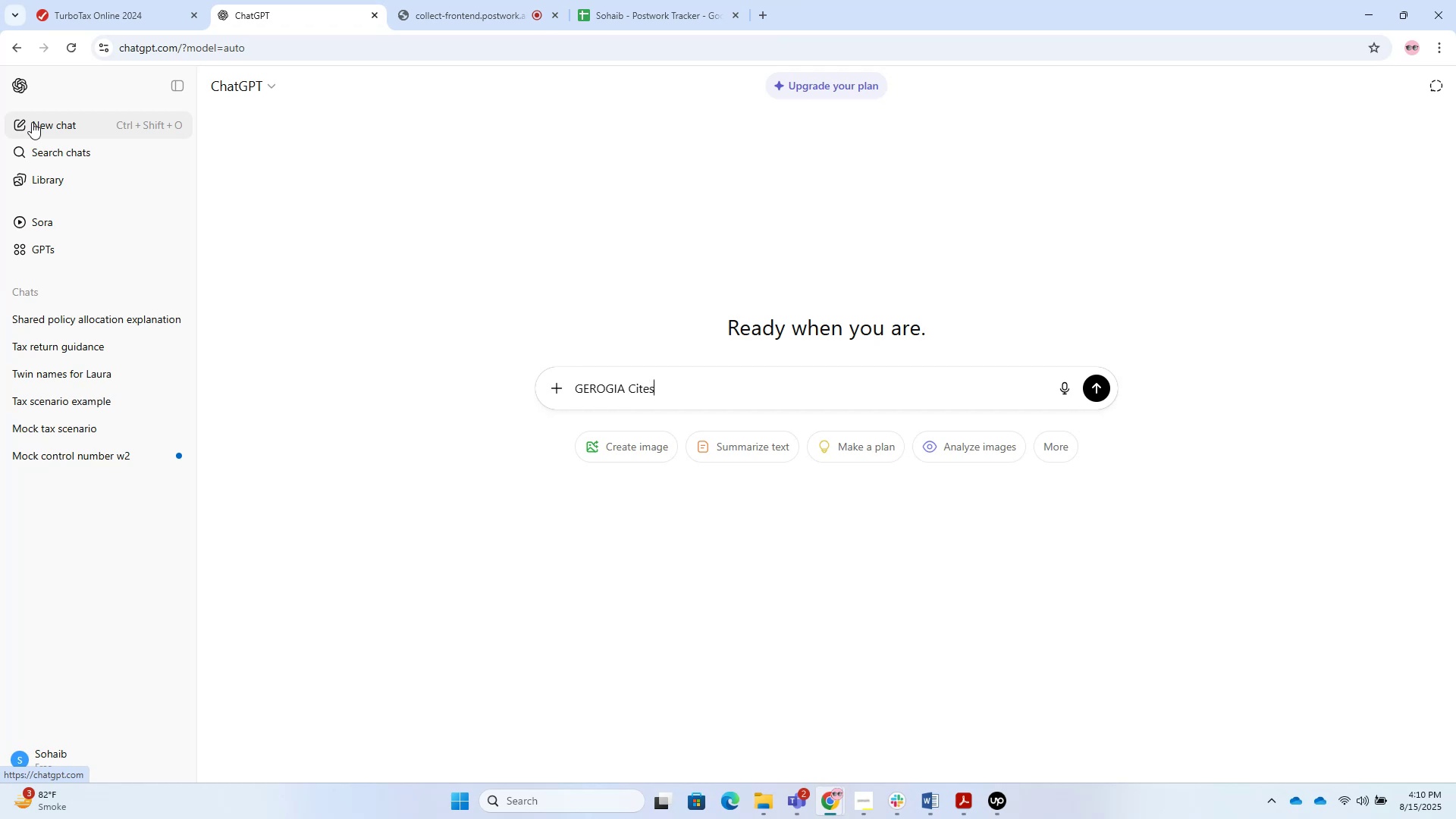 
key(Enter)
 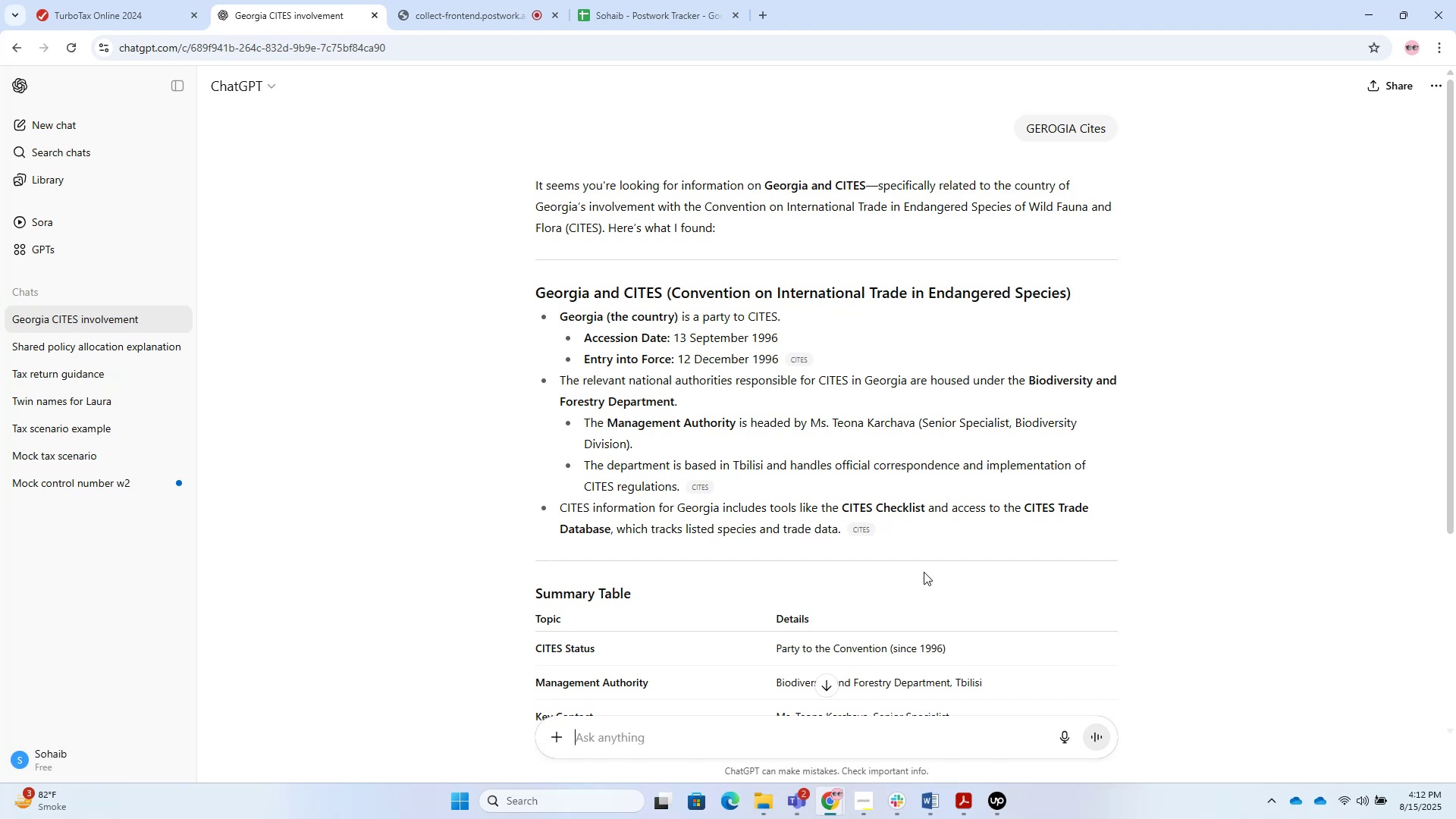 
wait(155.85)
 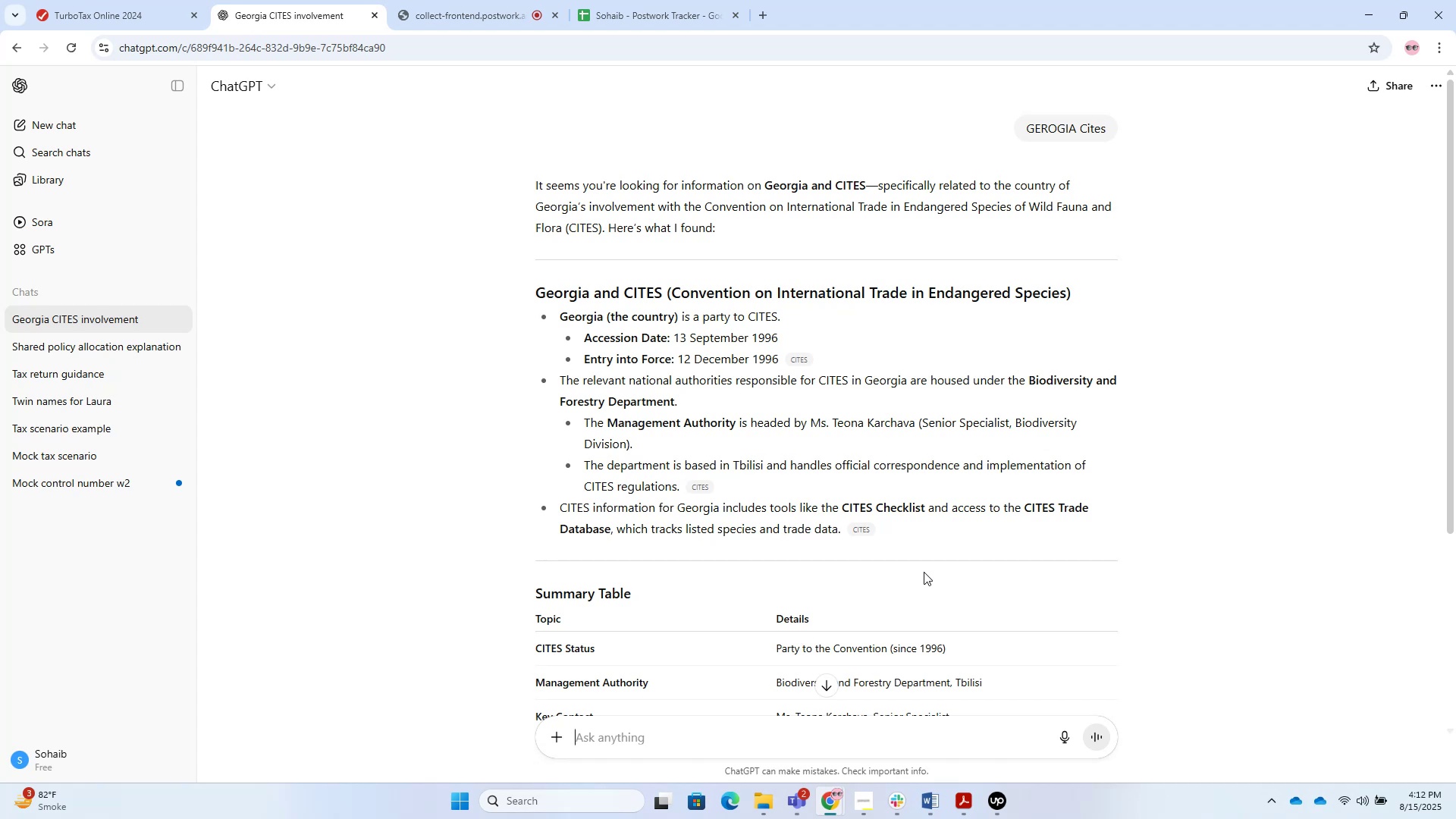 
left_click([524, 0])
 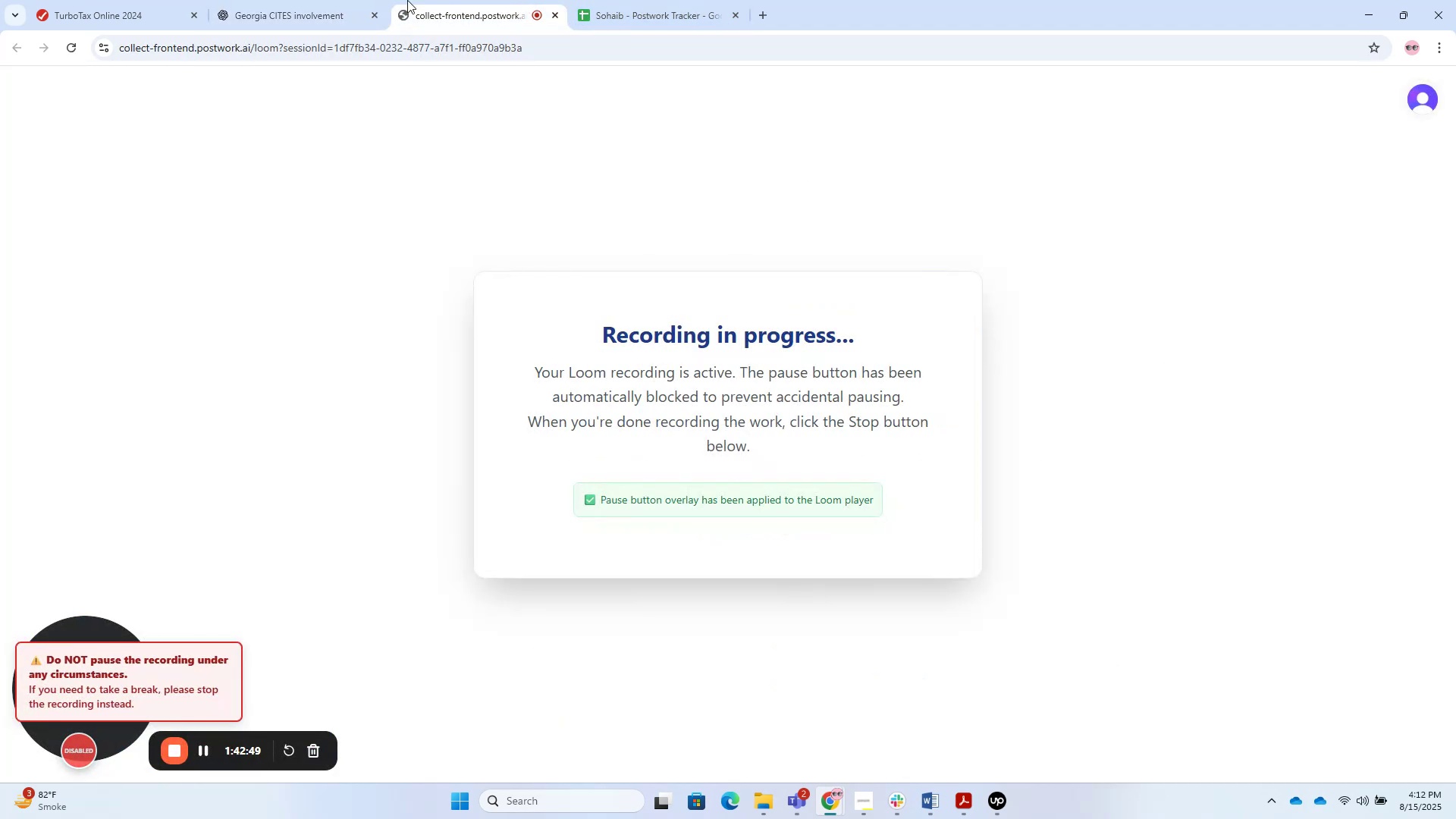 
left_click([344, 0])
 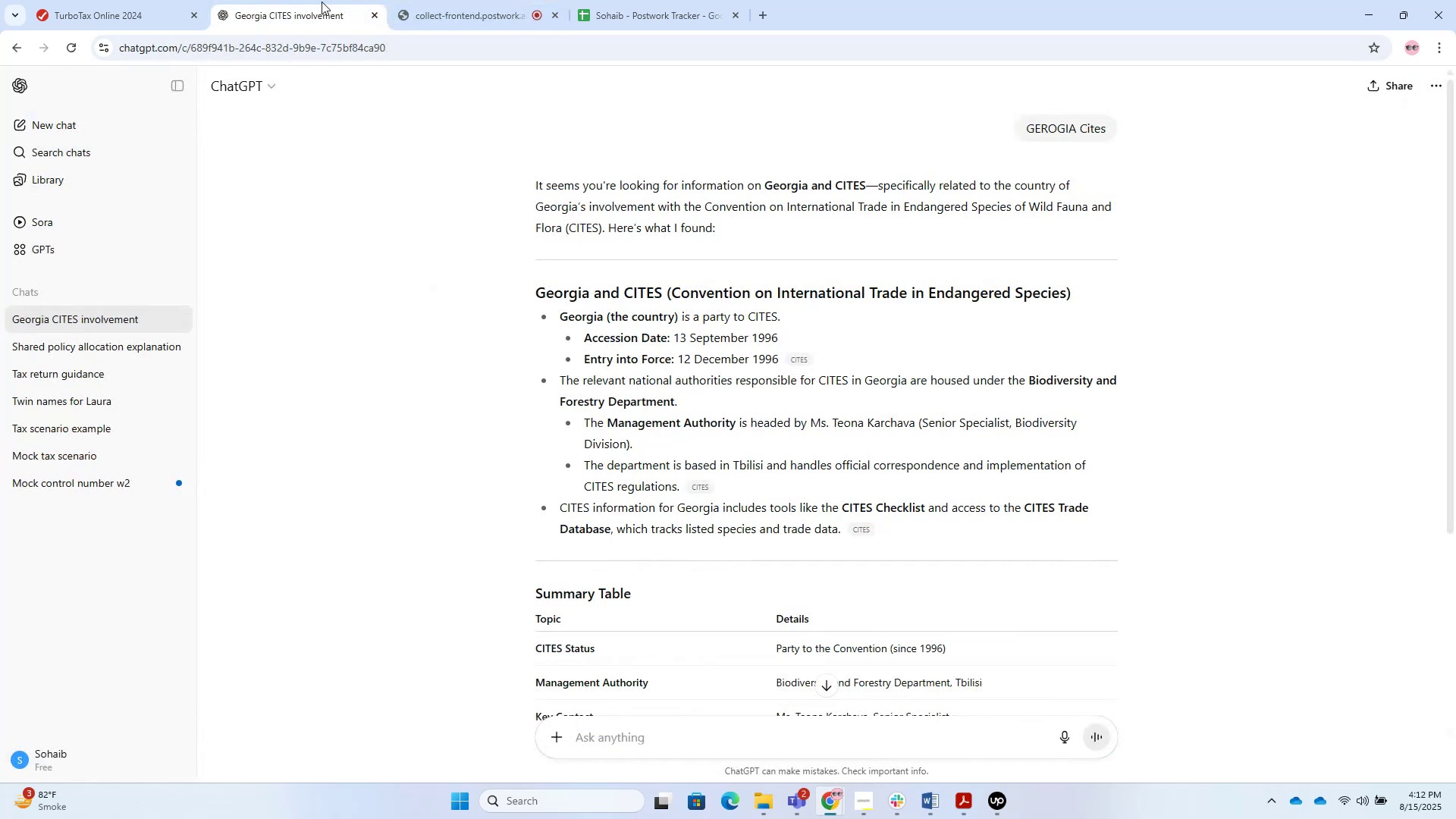 
left_click([164, 0])
 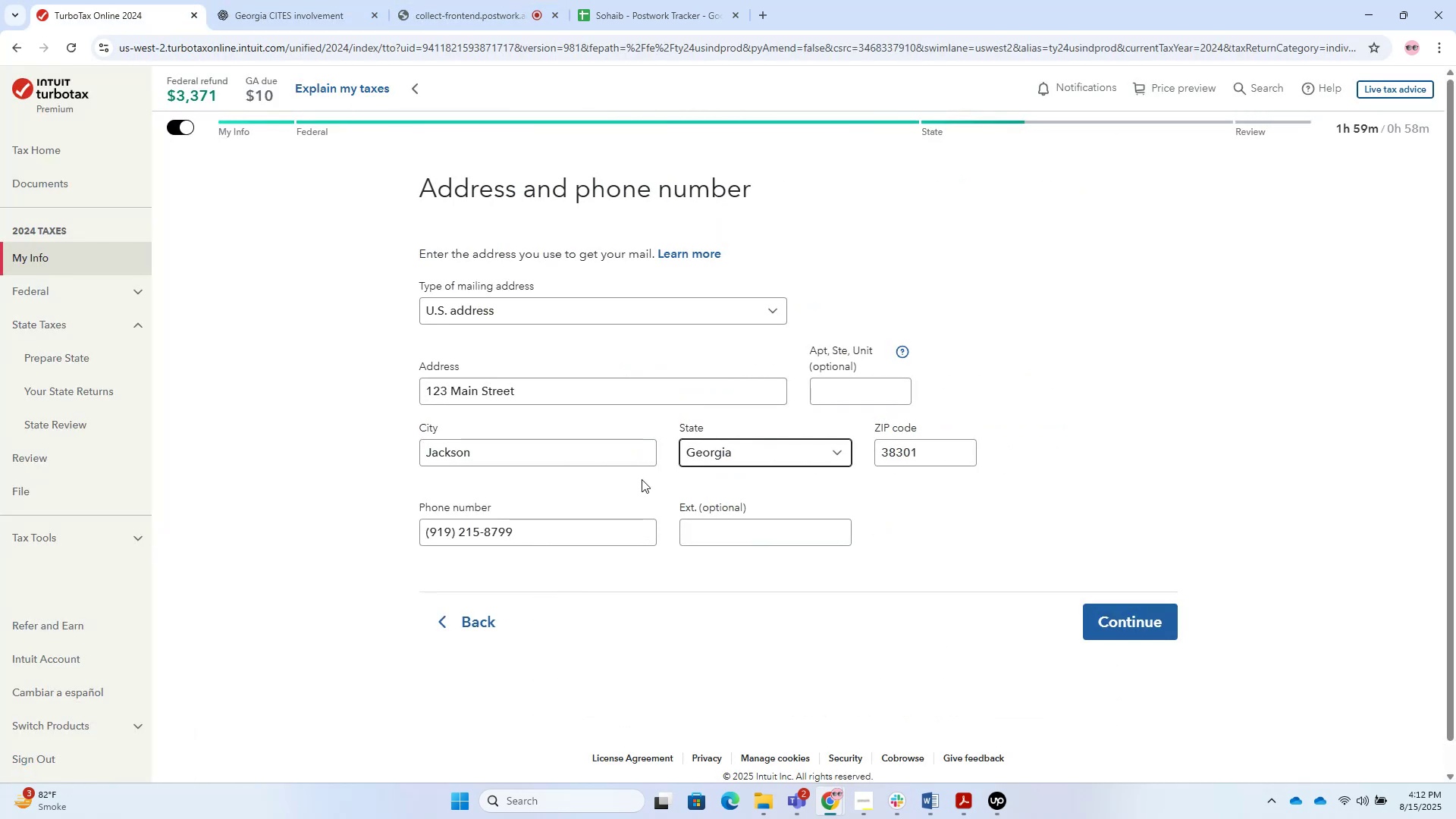 
left_click_drag(start_coordinate=[613, 441], to_coordinate=[609, 444])
 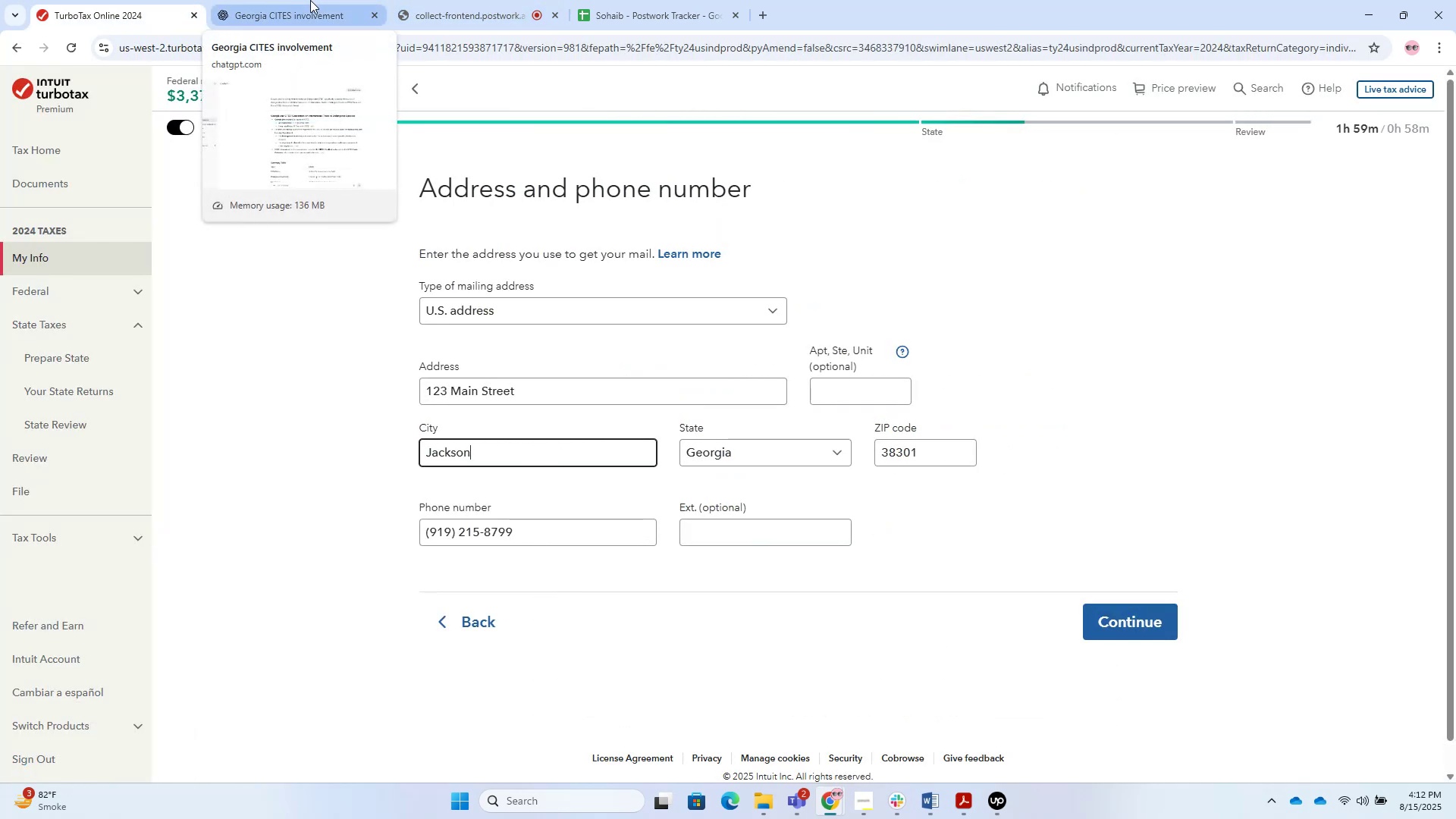 
left_click([307, 0])
 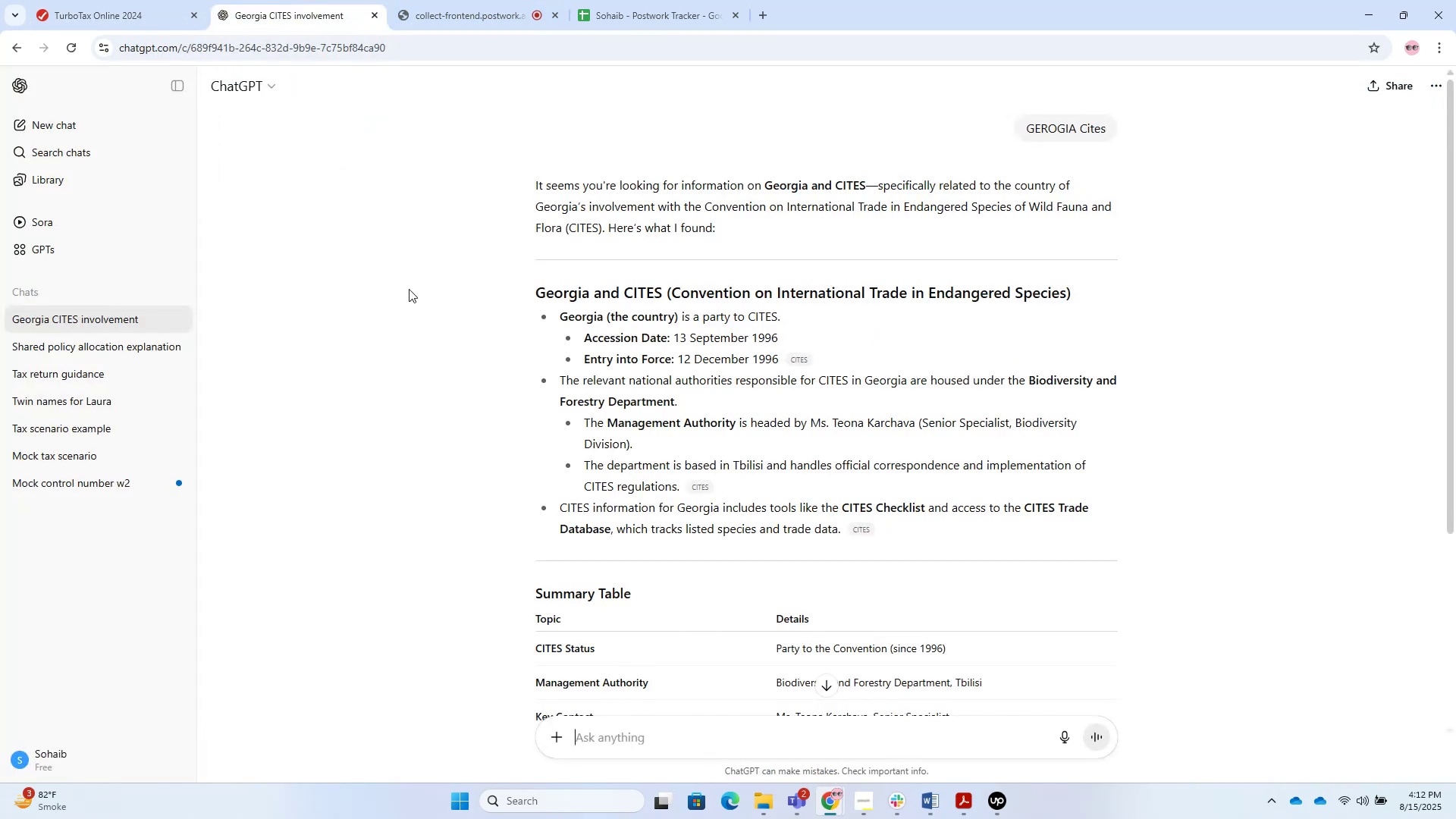 
scroll: coordinate [725, 534], scroll_direction: down, amount: 9.0
 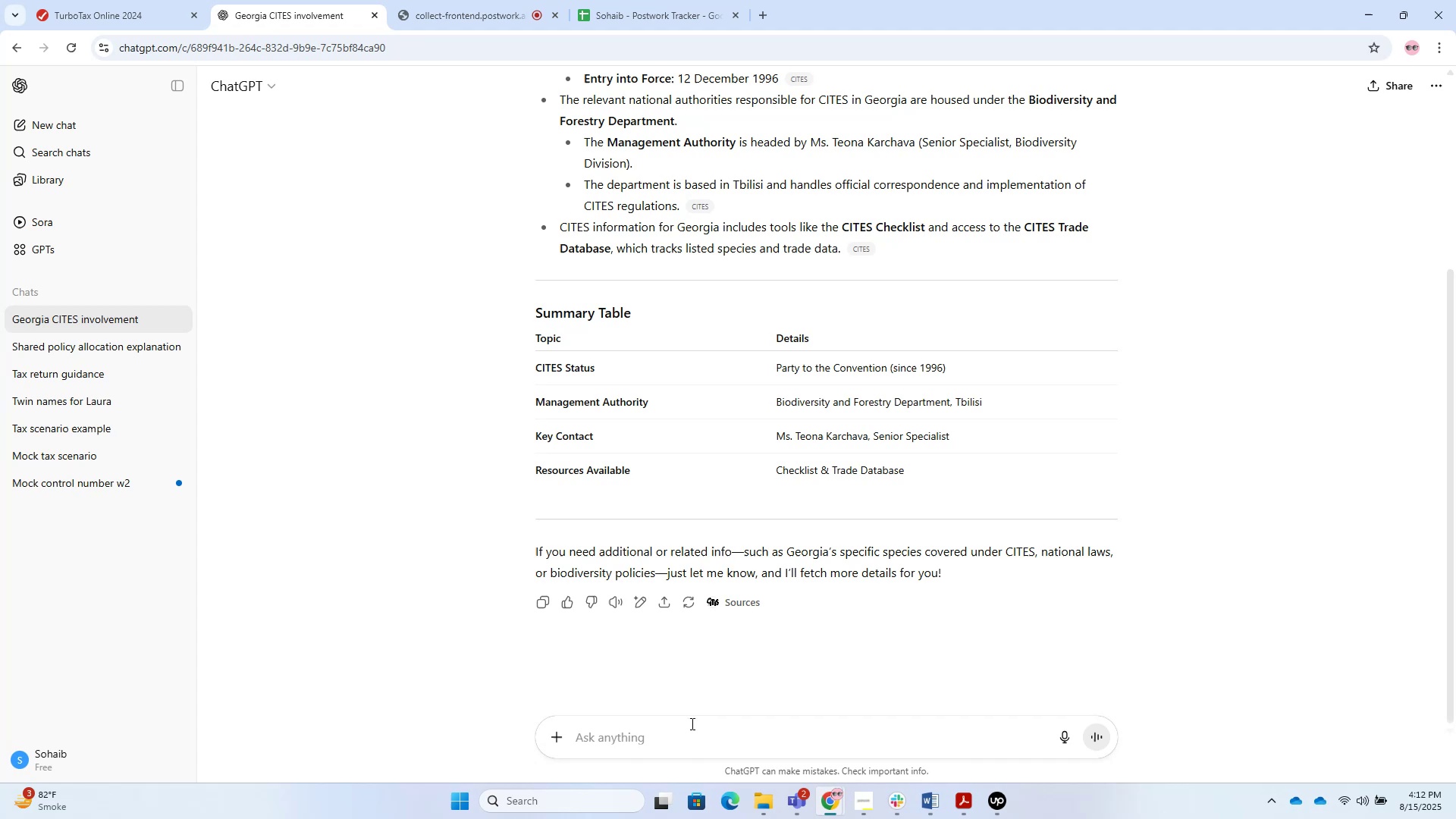 
left_click([702, 721])
 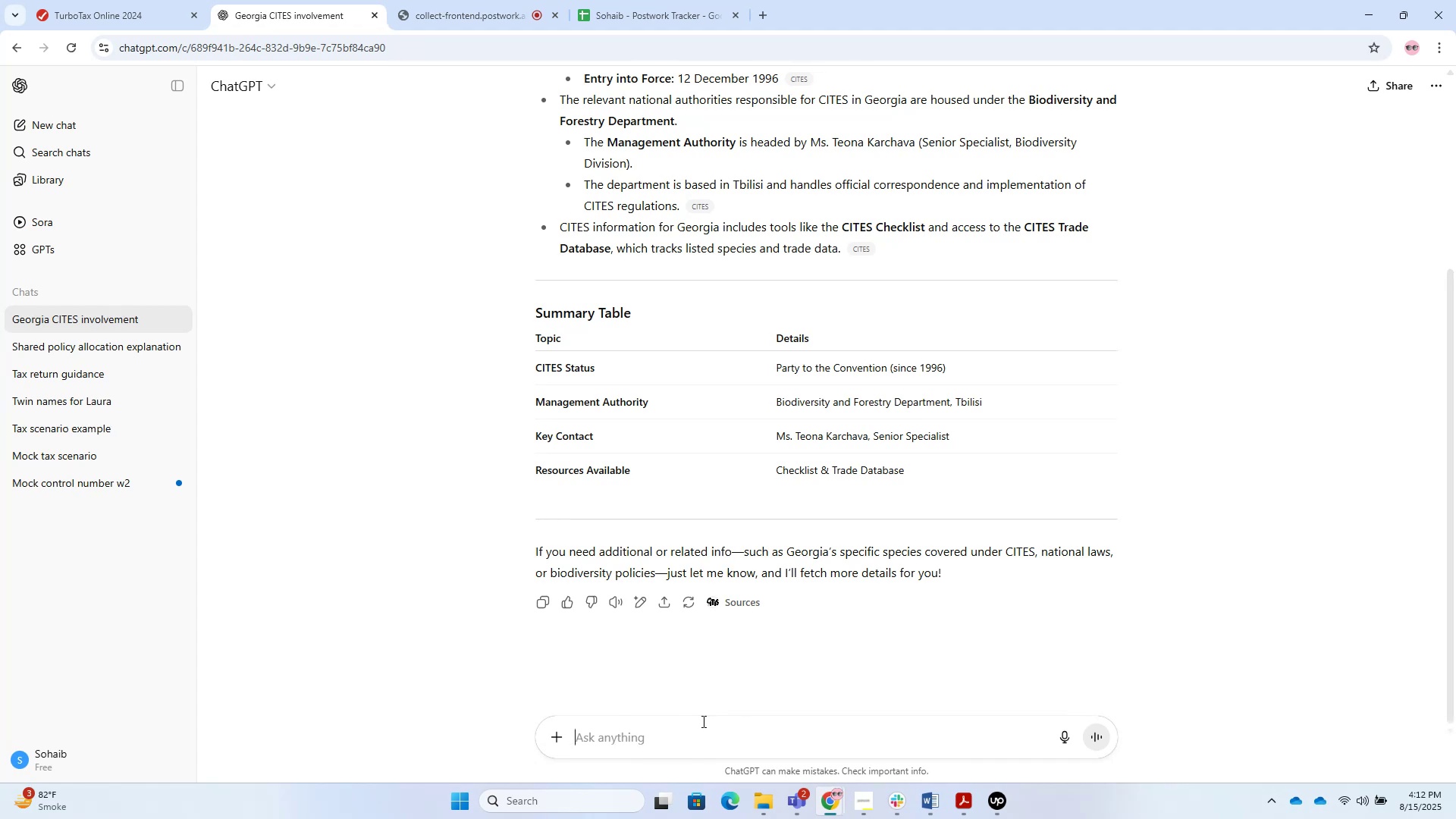 
type(Cities uin)
key(Backspace)
key(Backspace)
key(Backspace)
type(=)
key(Backspace)
key(Backspace)
type(in Georgia)
 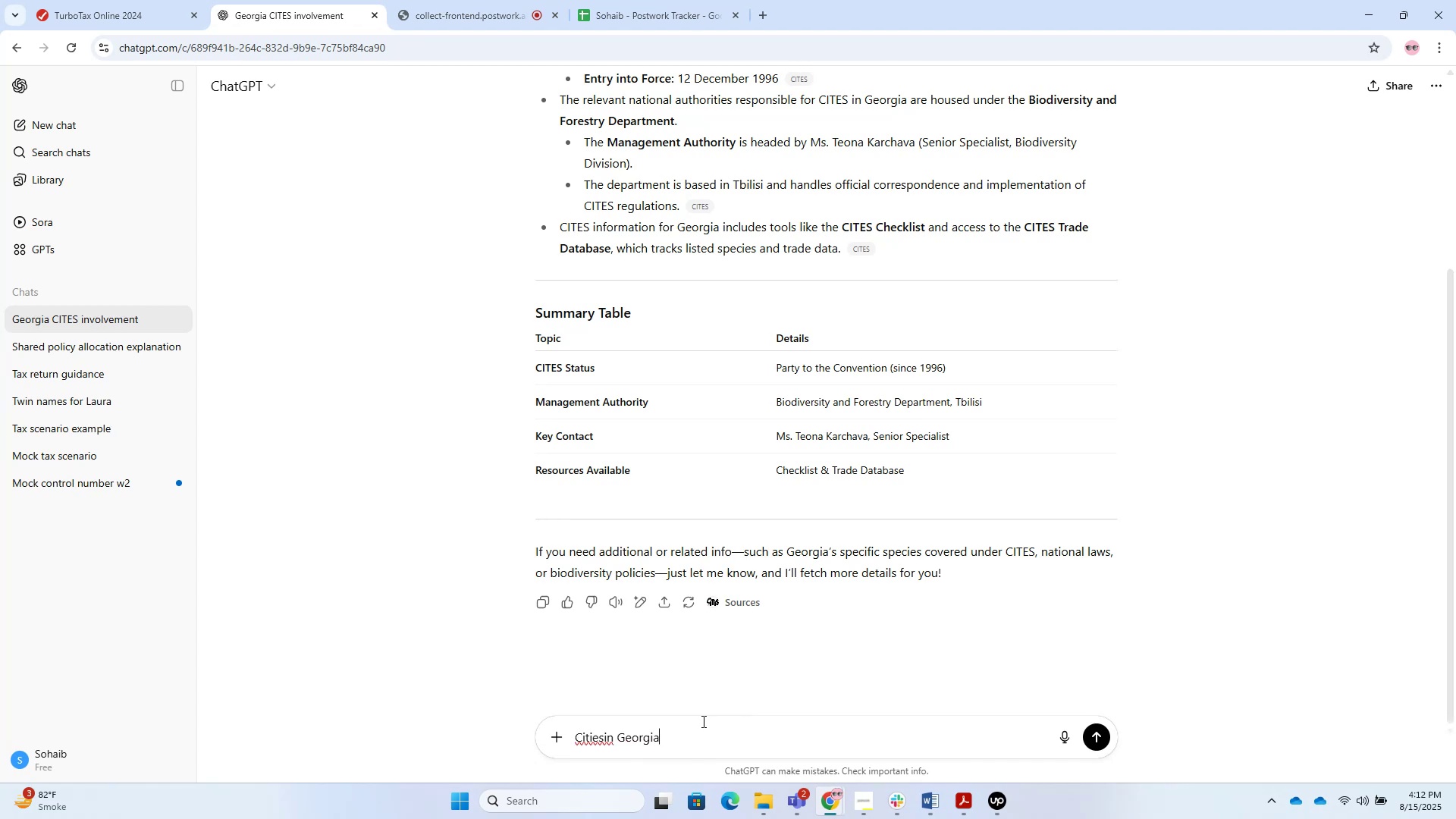 
key(Enter)
 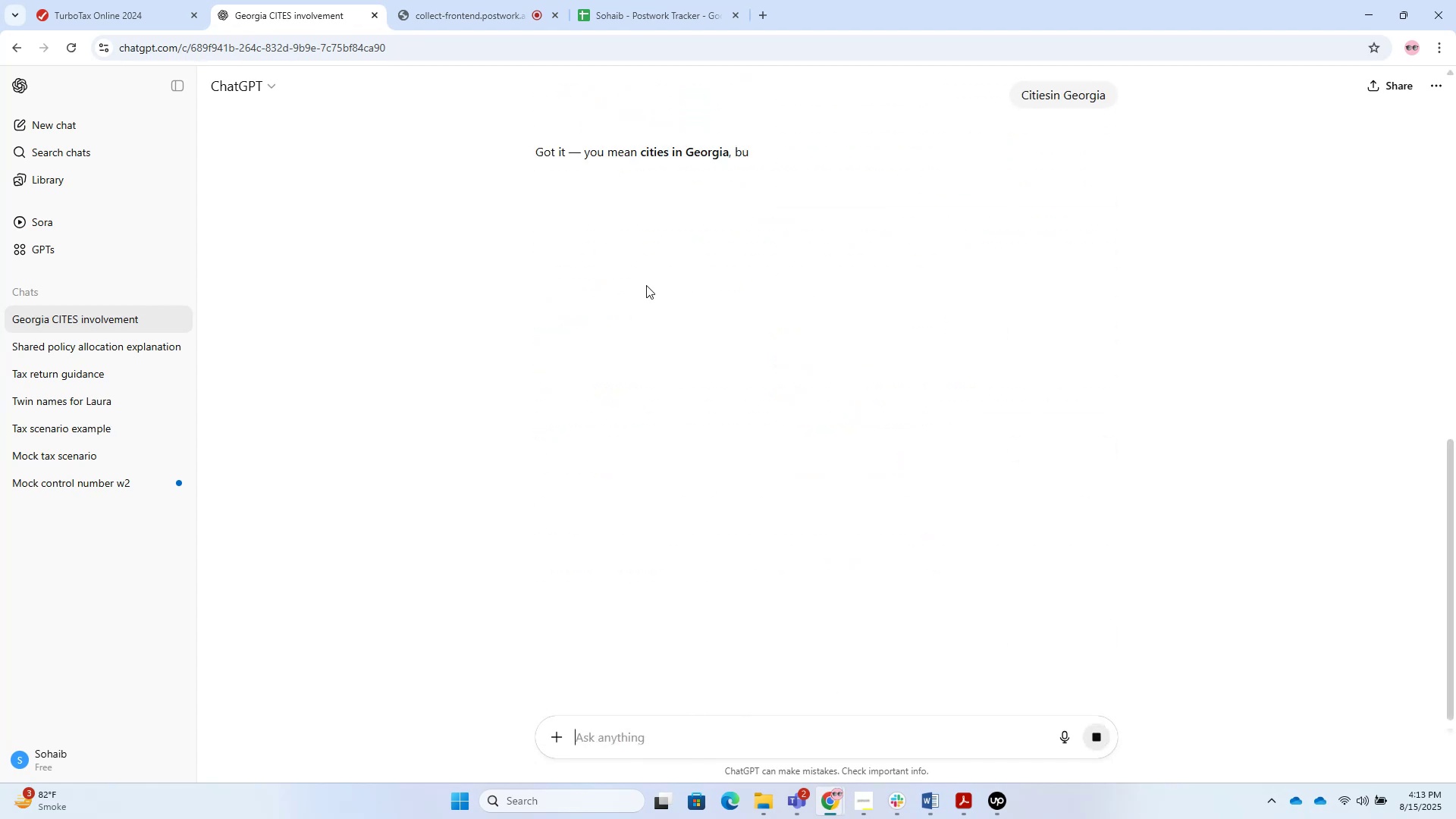 
mouse_move([720, 337])
 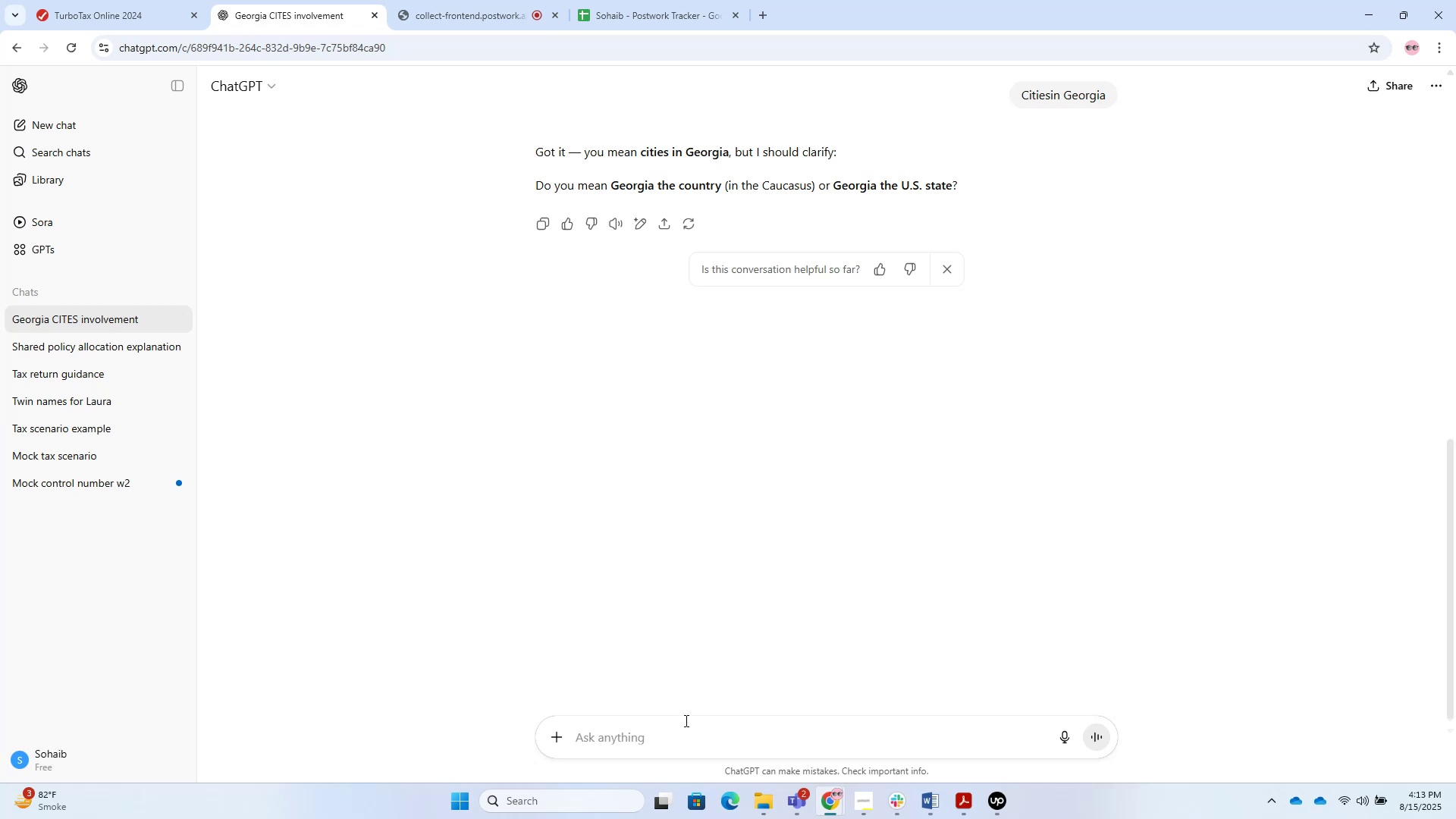 
left_click([682, 735])
 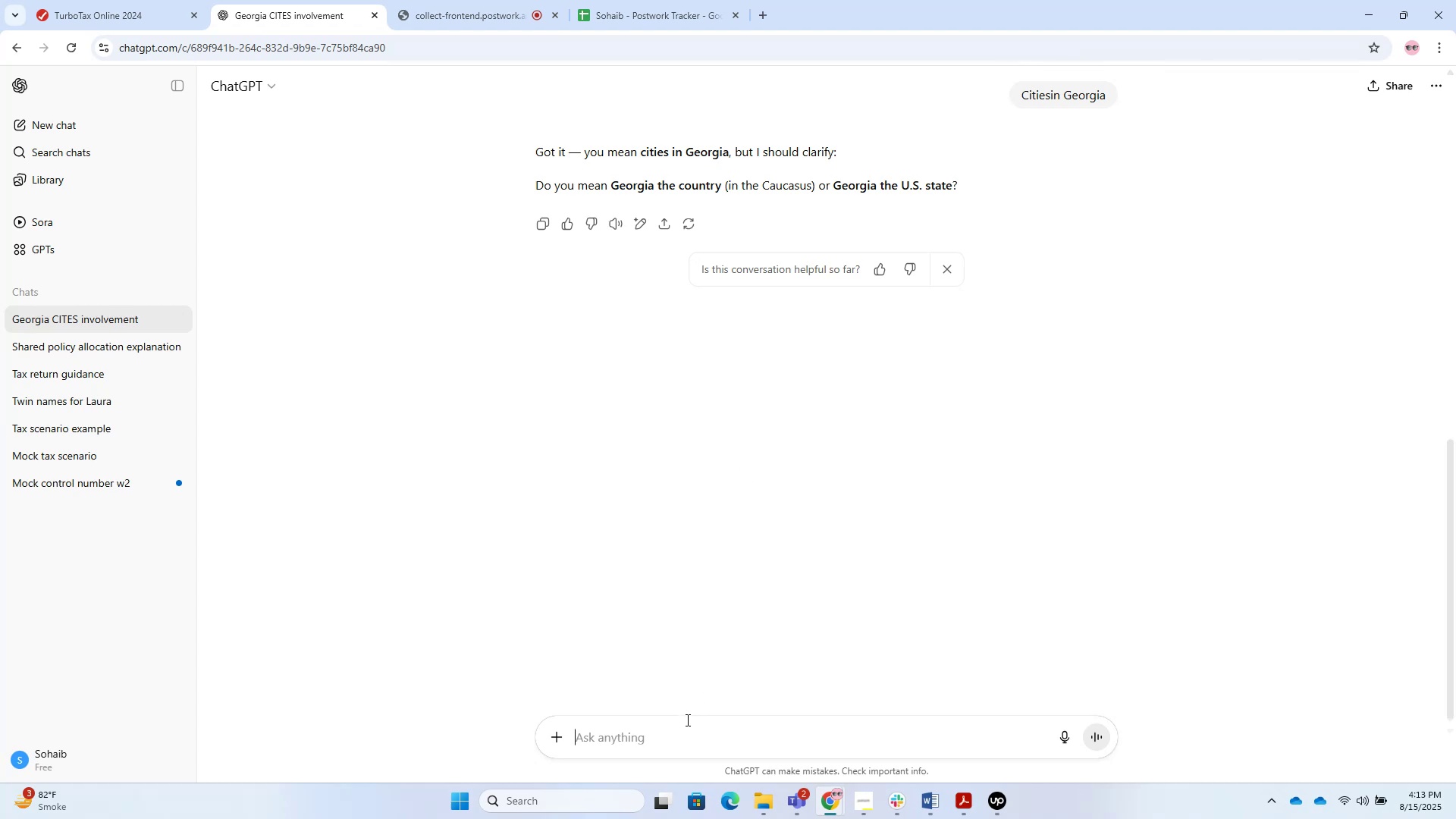 
double_click([687, 717])
 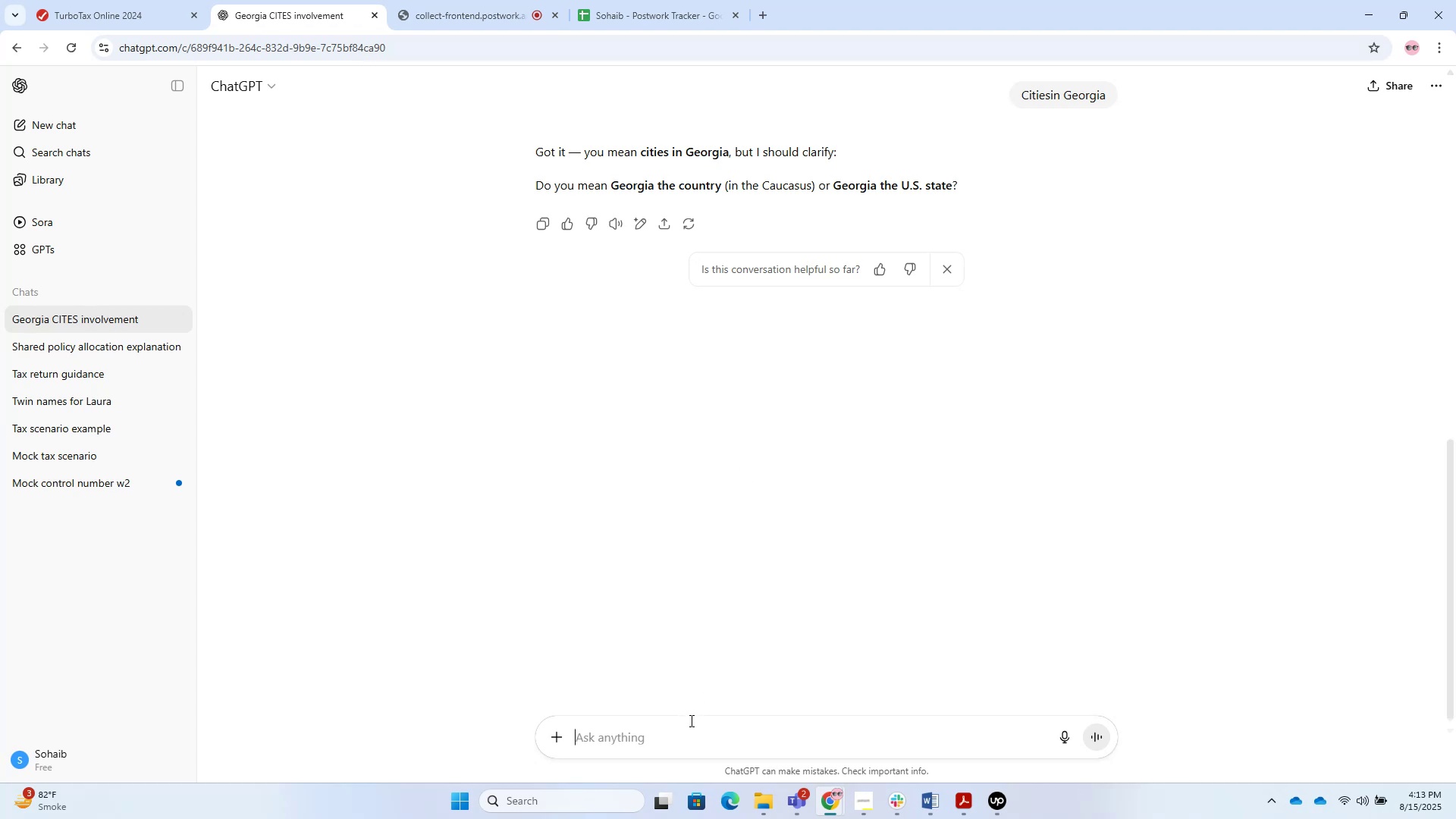 
triple_click([690, 720])
 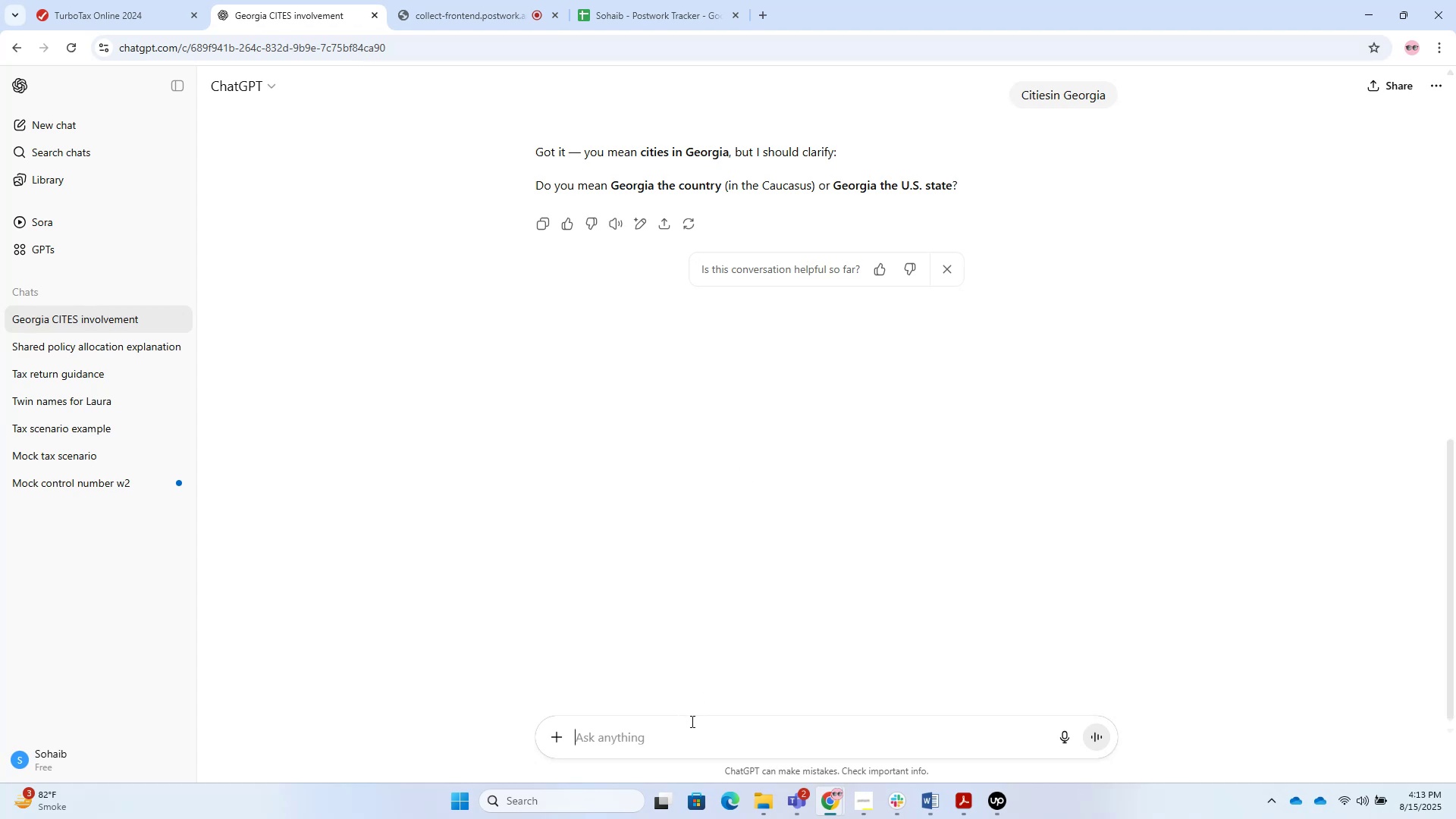 
type(yes)
 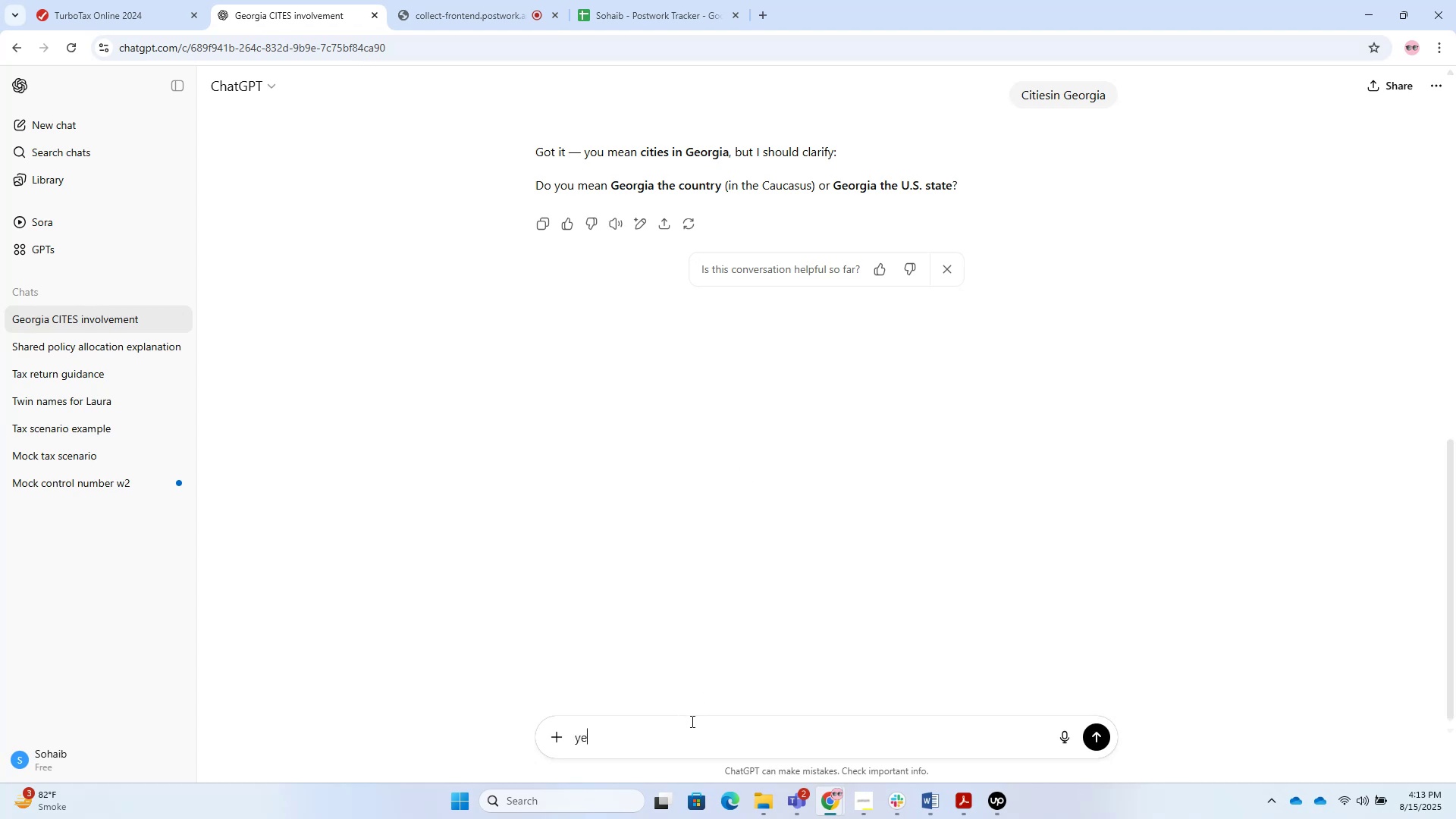 
key(Enter)
 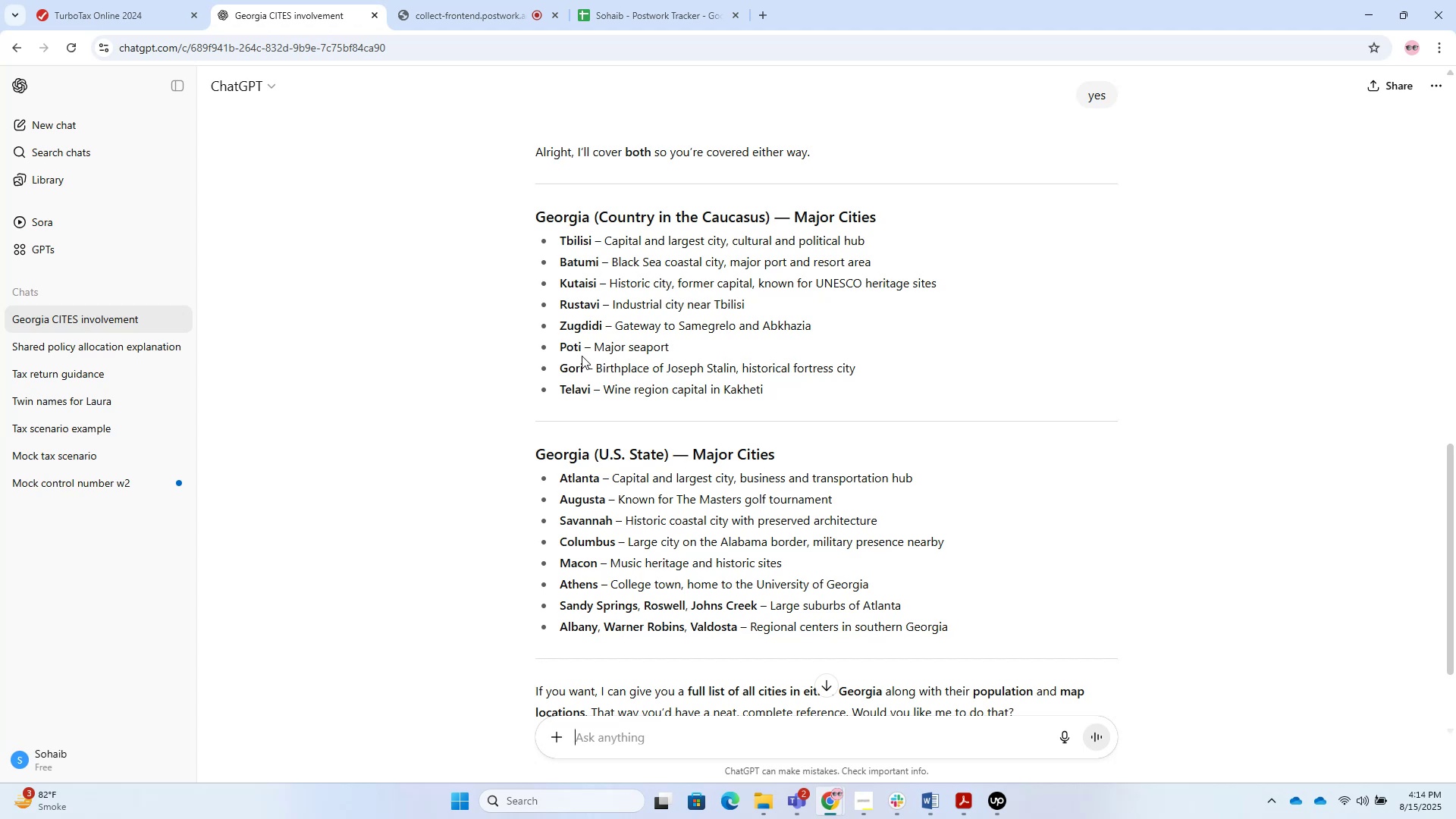 
wait(61.33)
 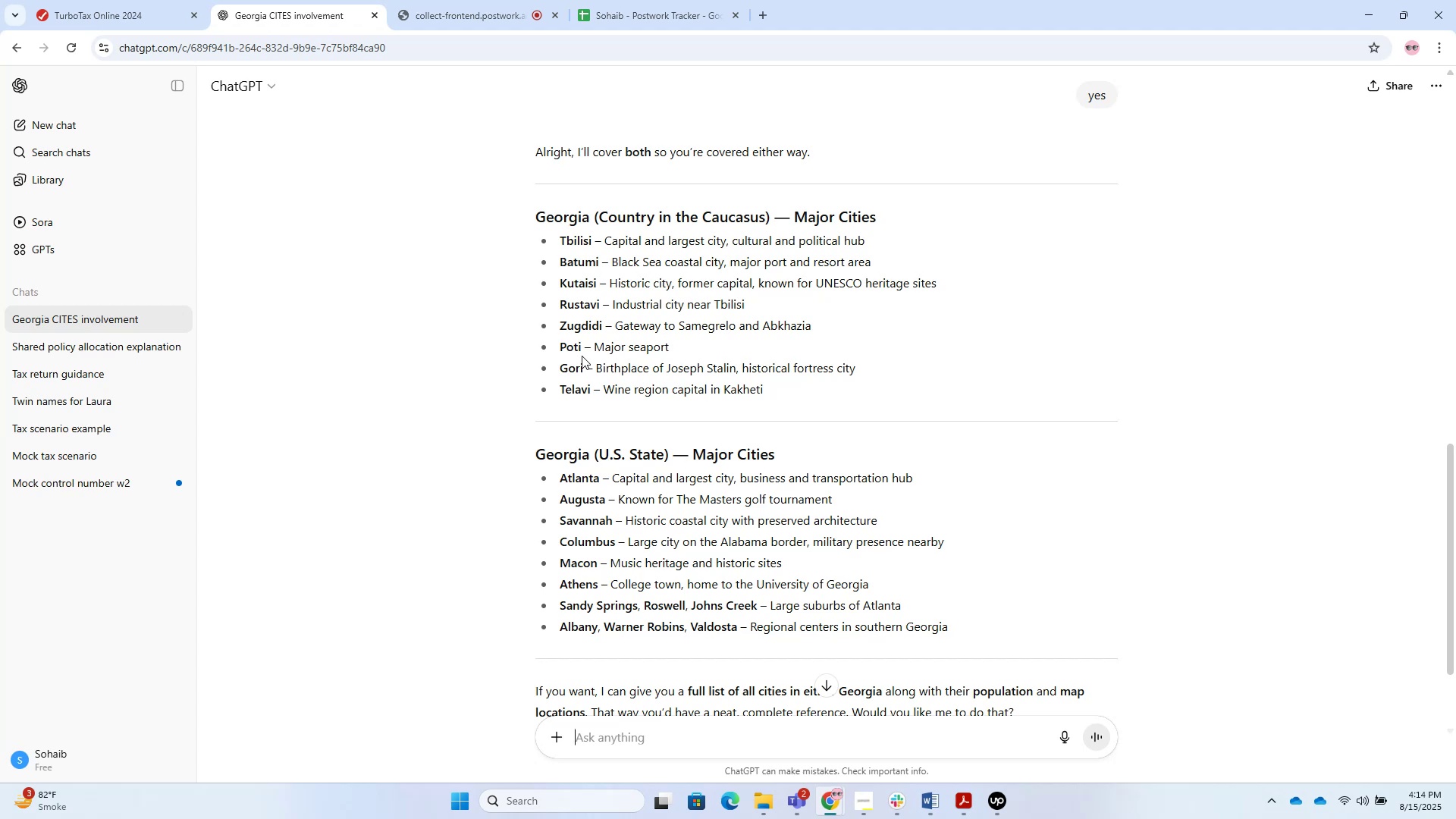 
left_click_drag(start_coordinate=[598, 482], to_coordinate=[559, 475])
 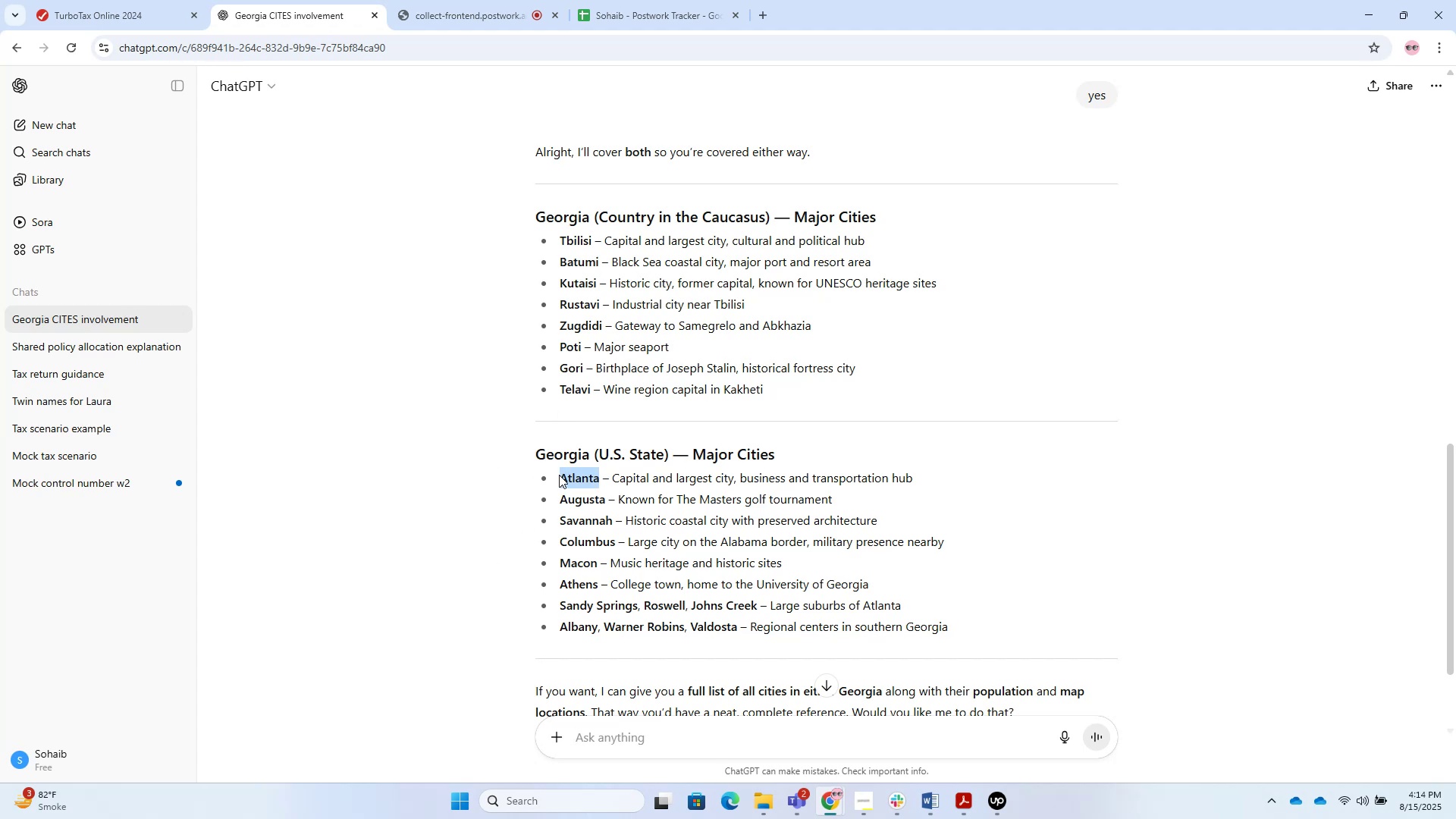 
key(Control+C)
 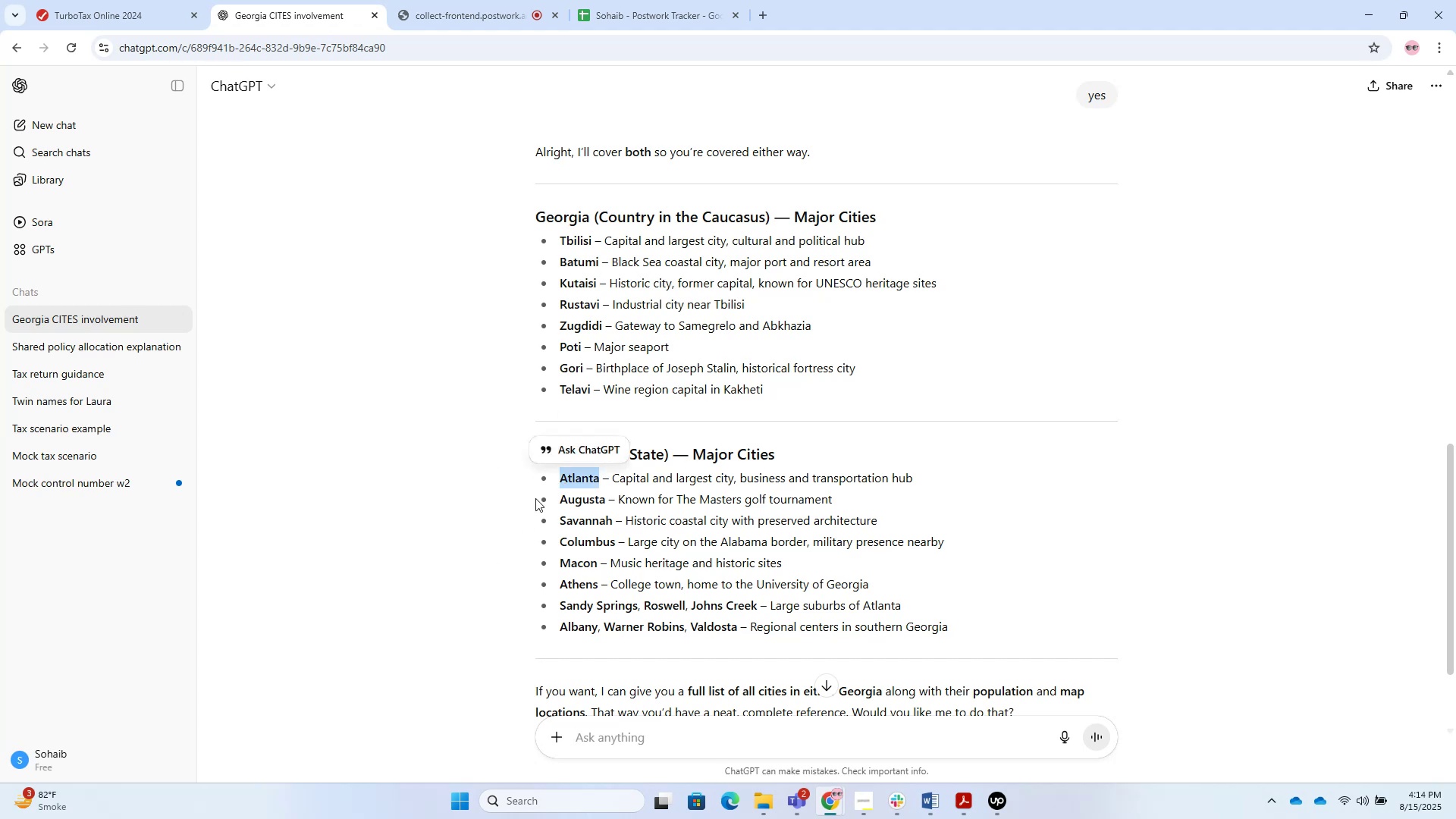 
key(Control+C)
 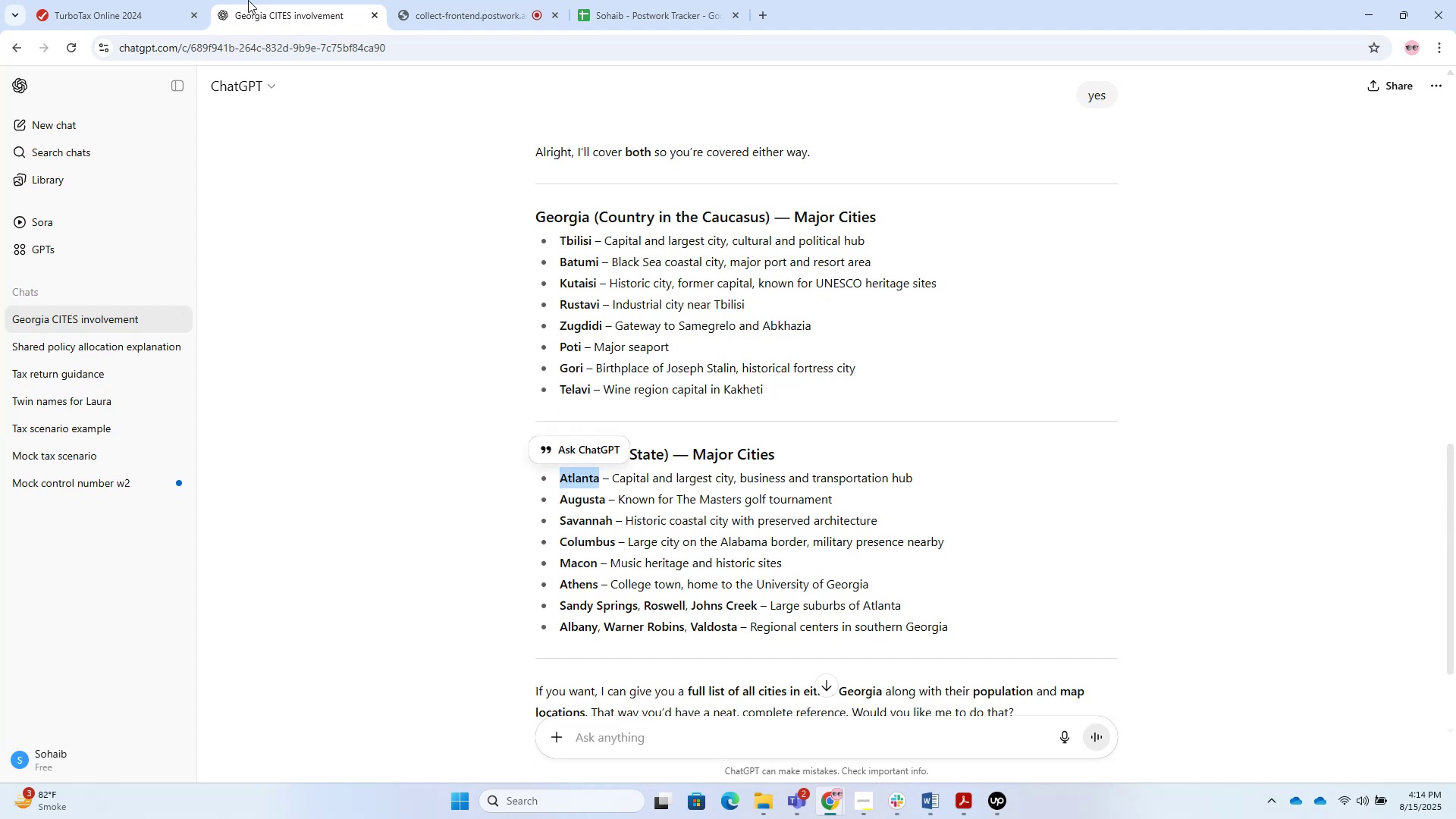 
left_click([183, 0])
 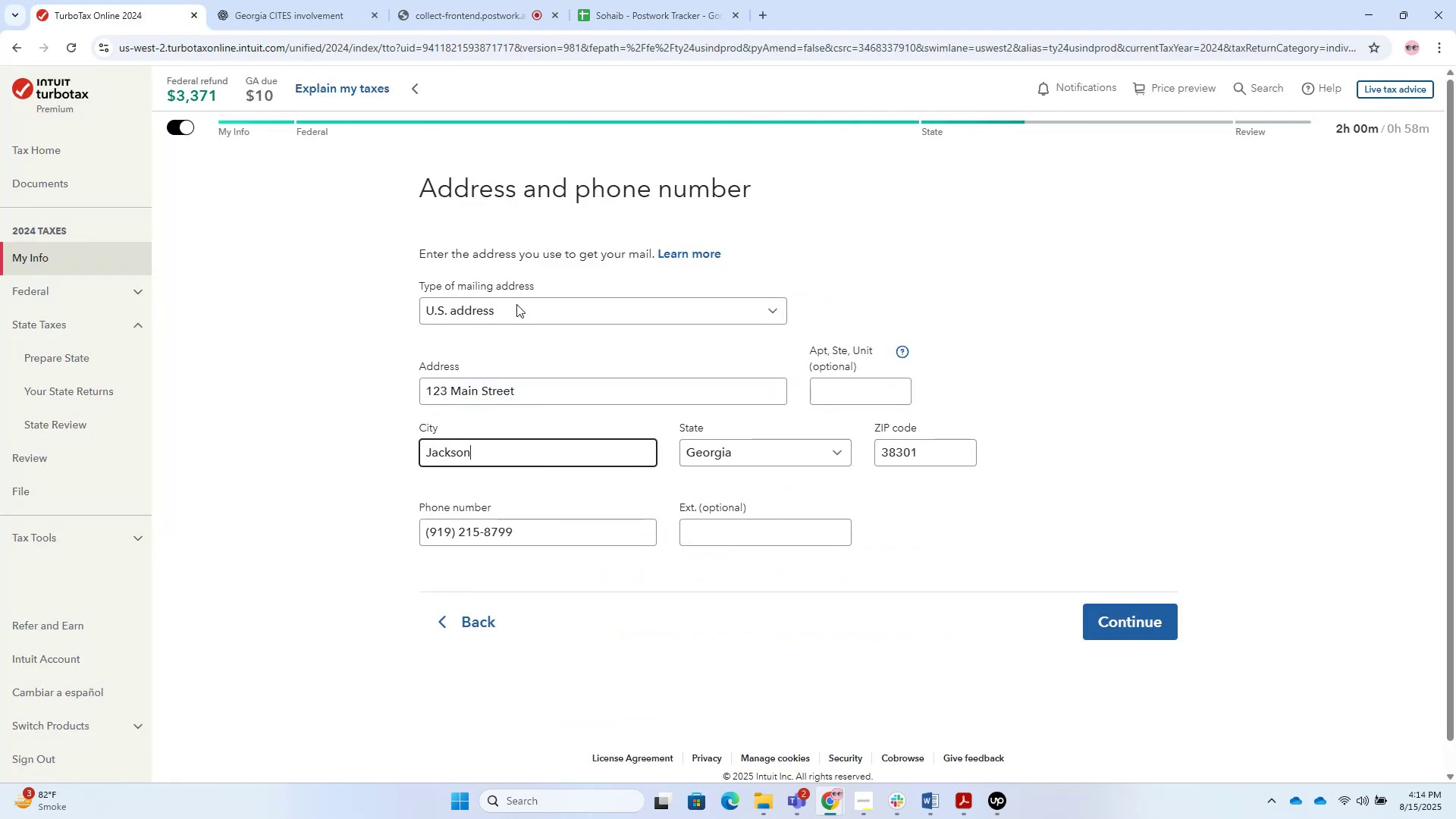 
key(Control+ControlLeft)
 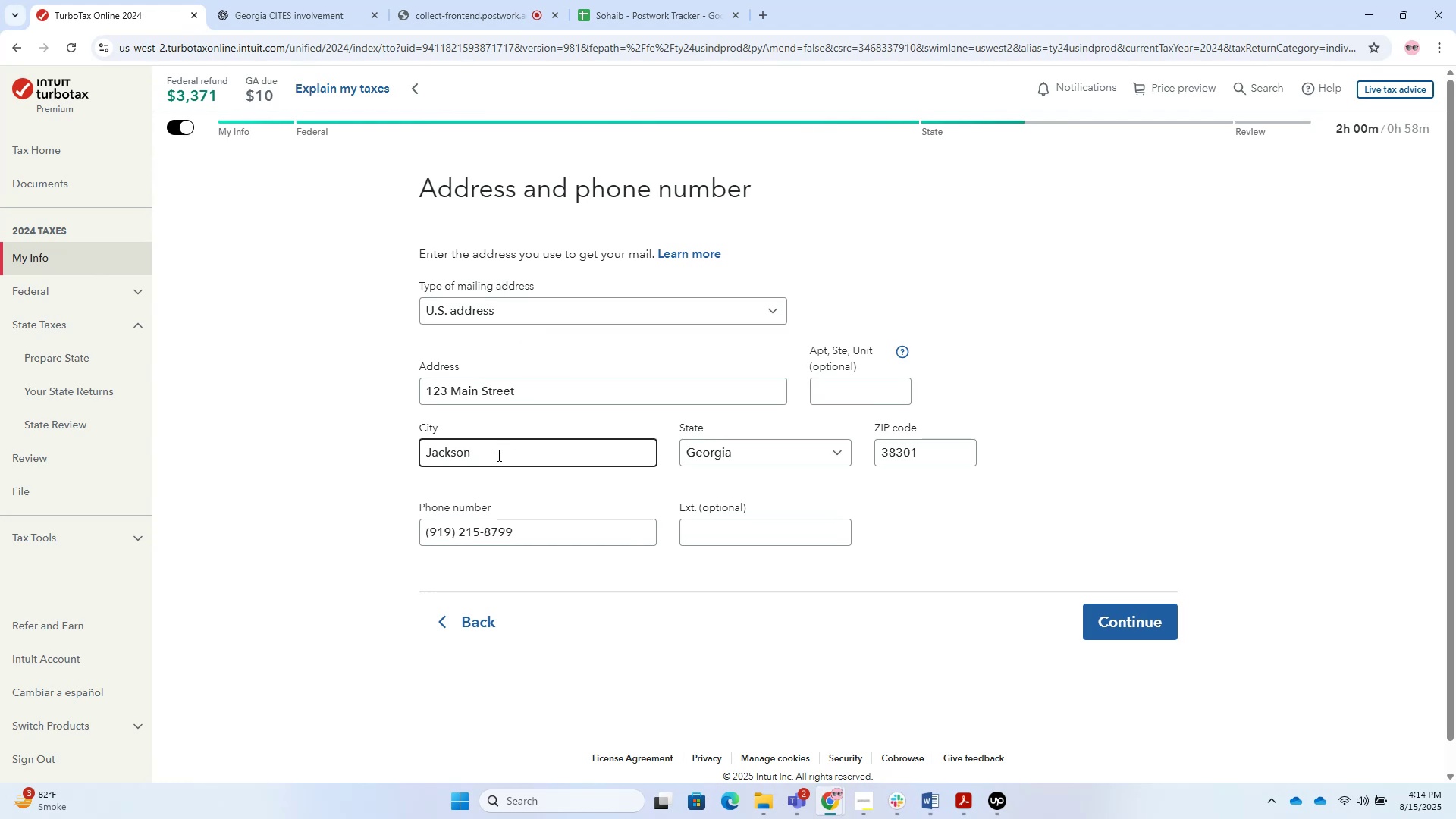 
left_click_drag(start_coordinate=[499, 459], to_coordinate=[360, 454])
 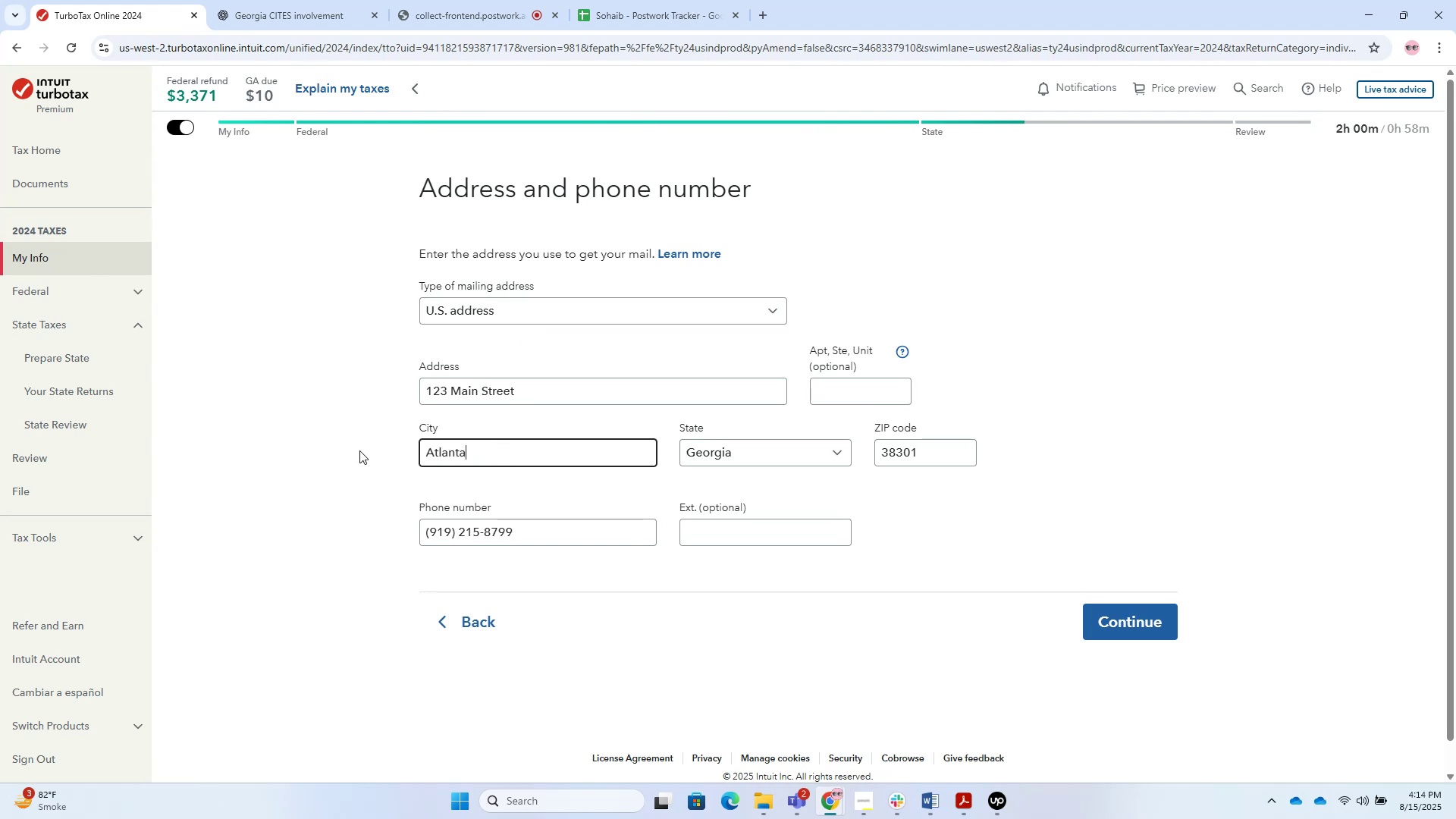 
key(Control+V)
 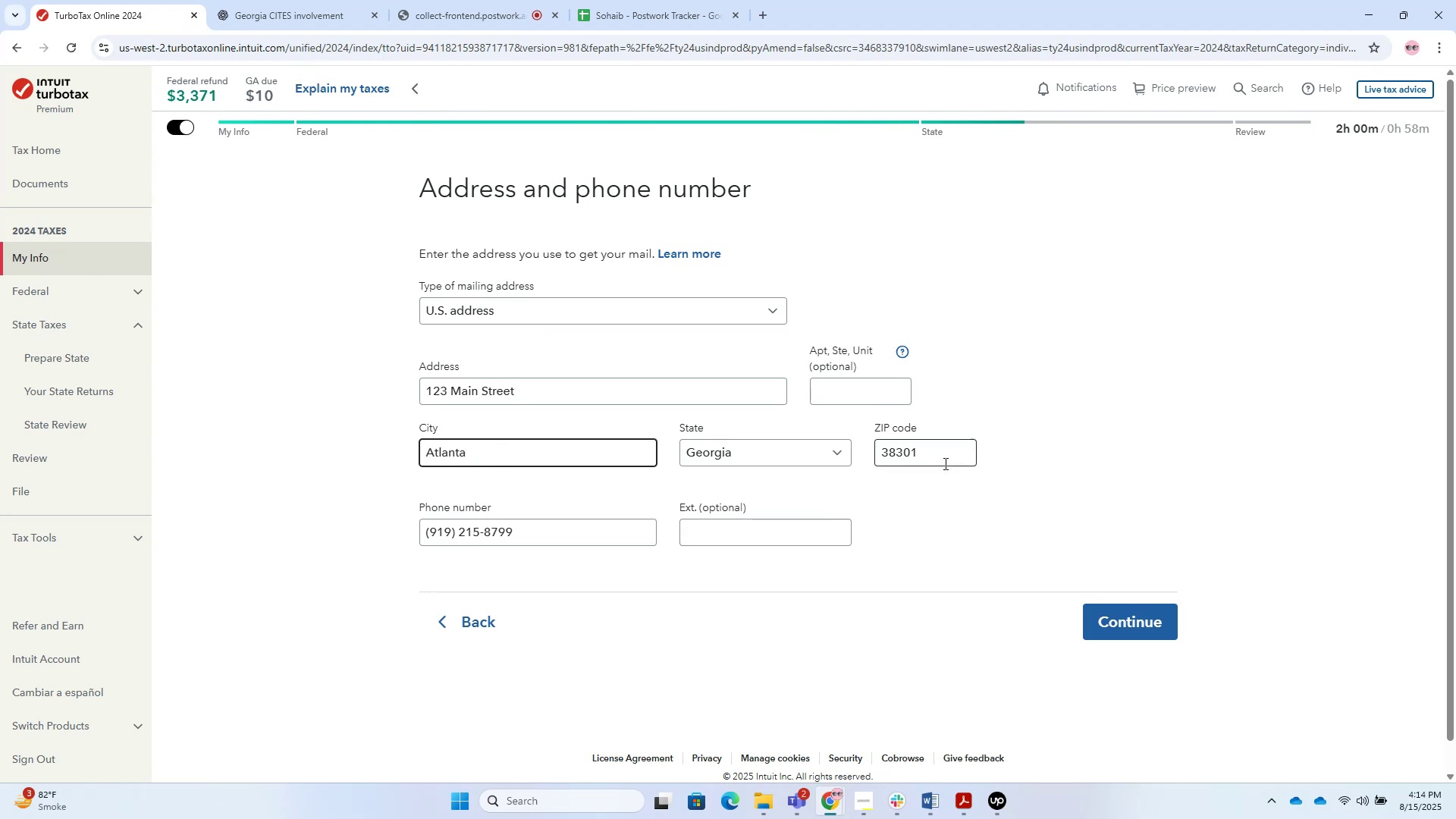 
left_click([319, 0])
 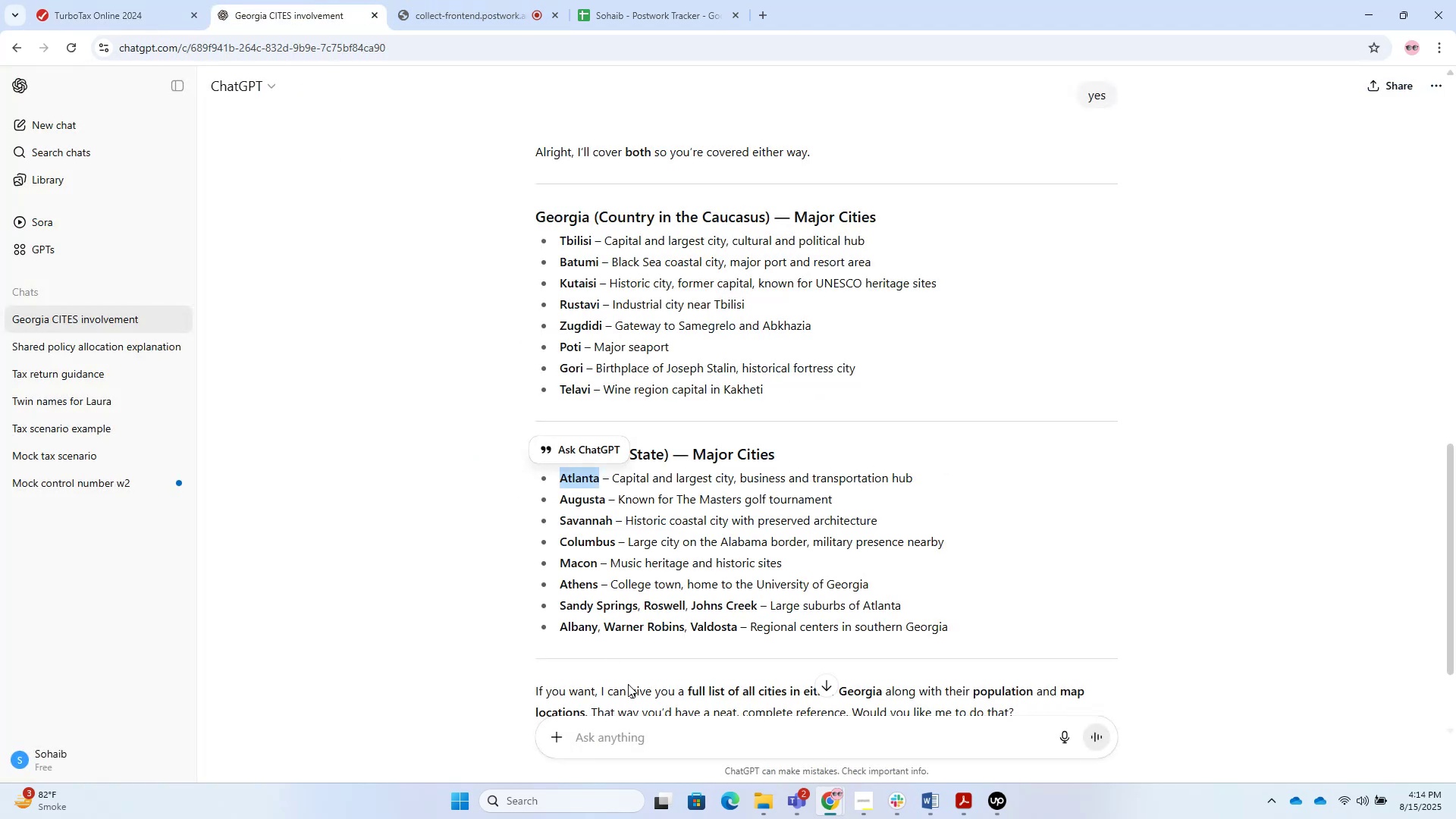 
left_click([640, 736])
 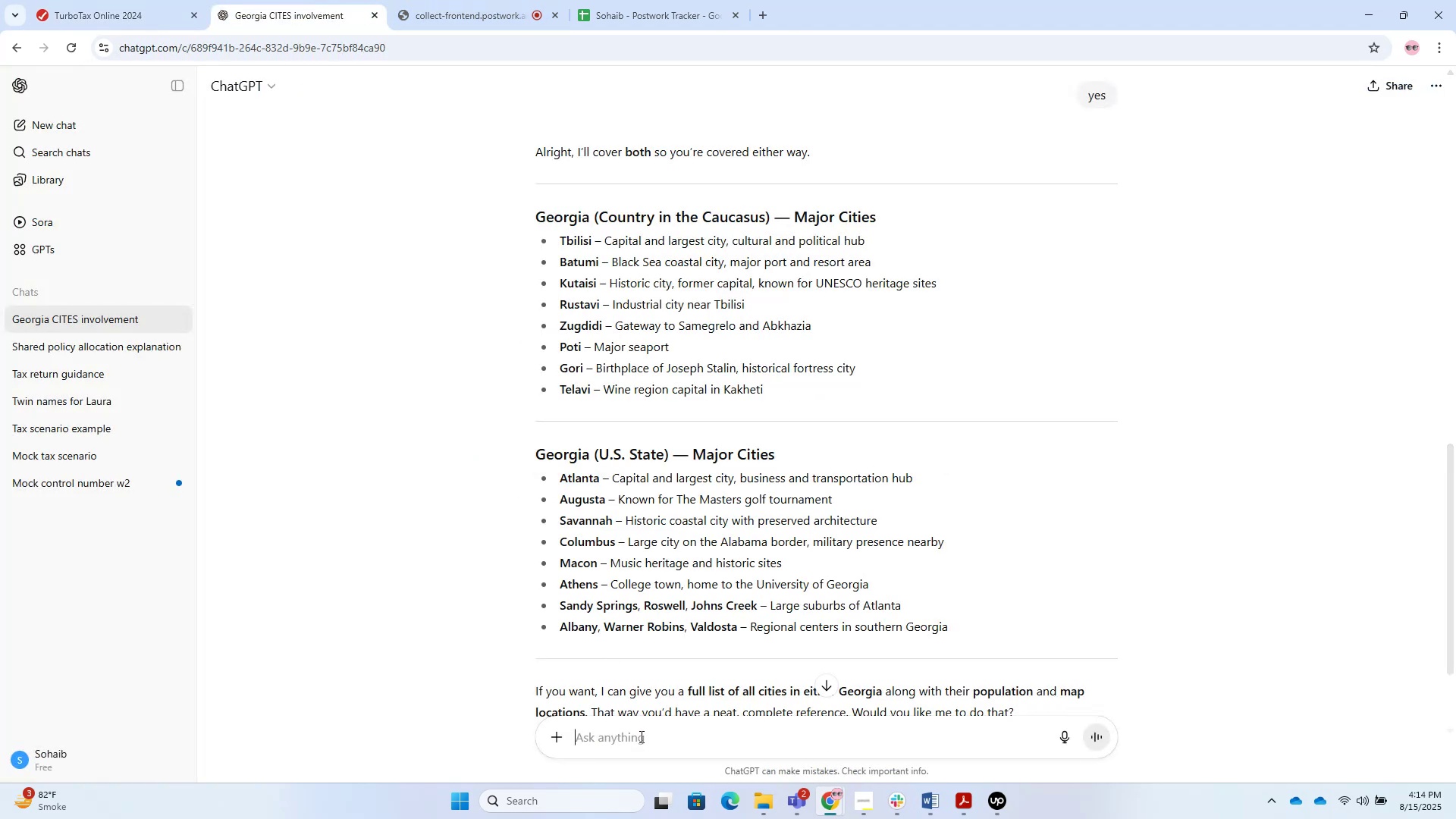 
type(atlanta )
 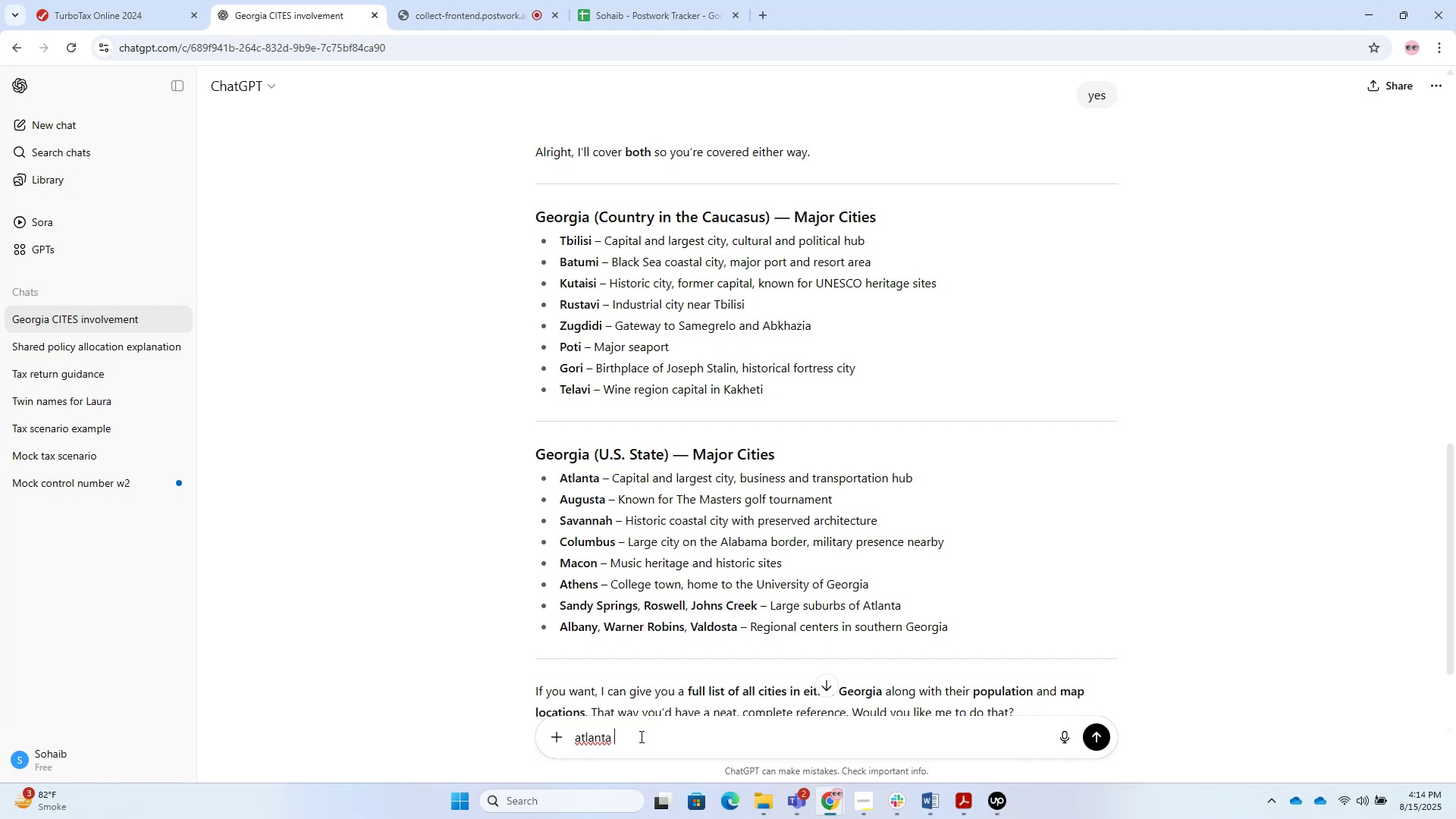 
type(postal code)
 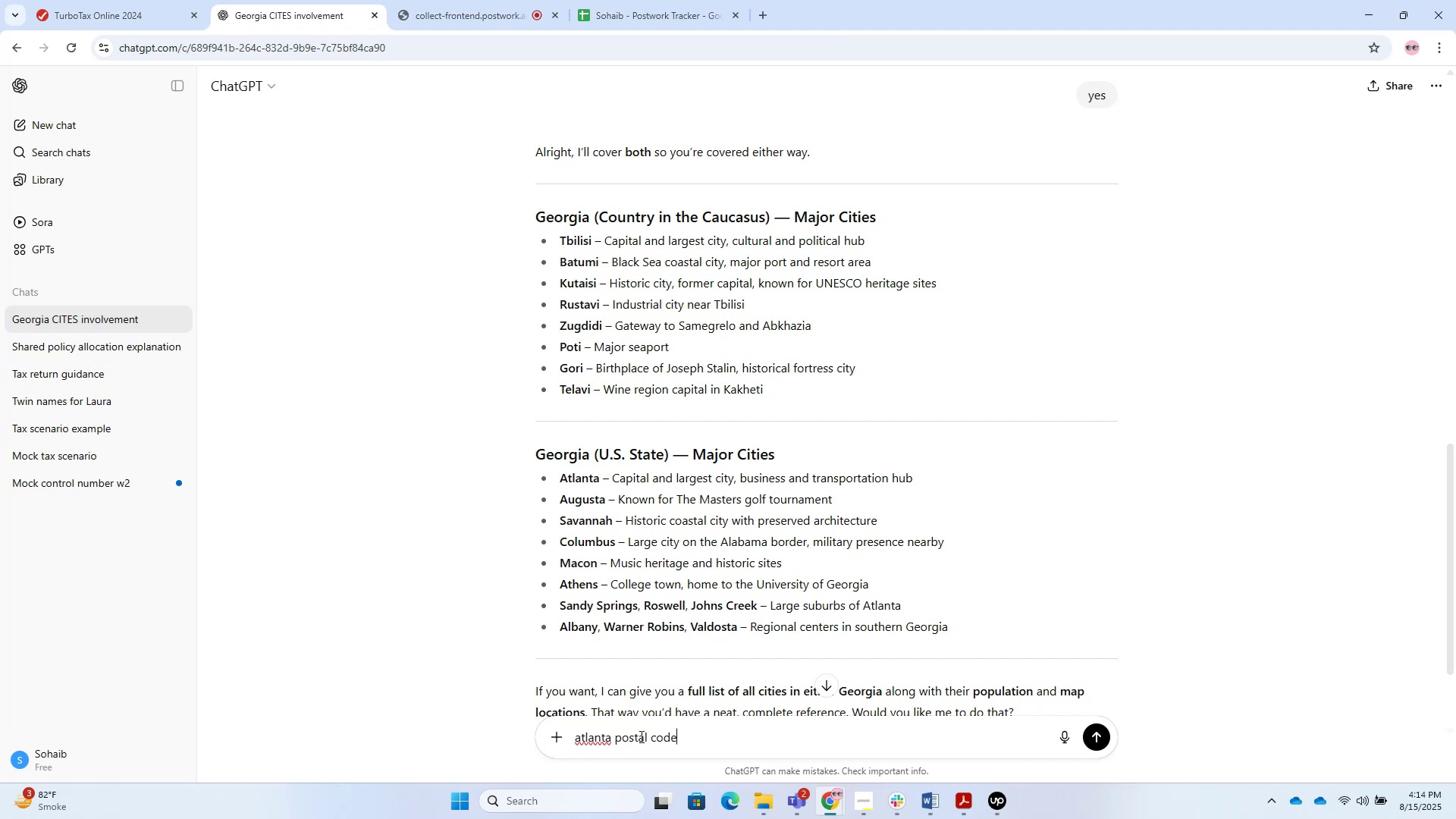 
key(Enter)
 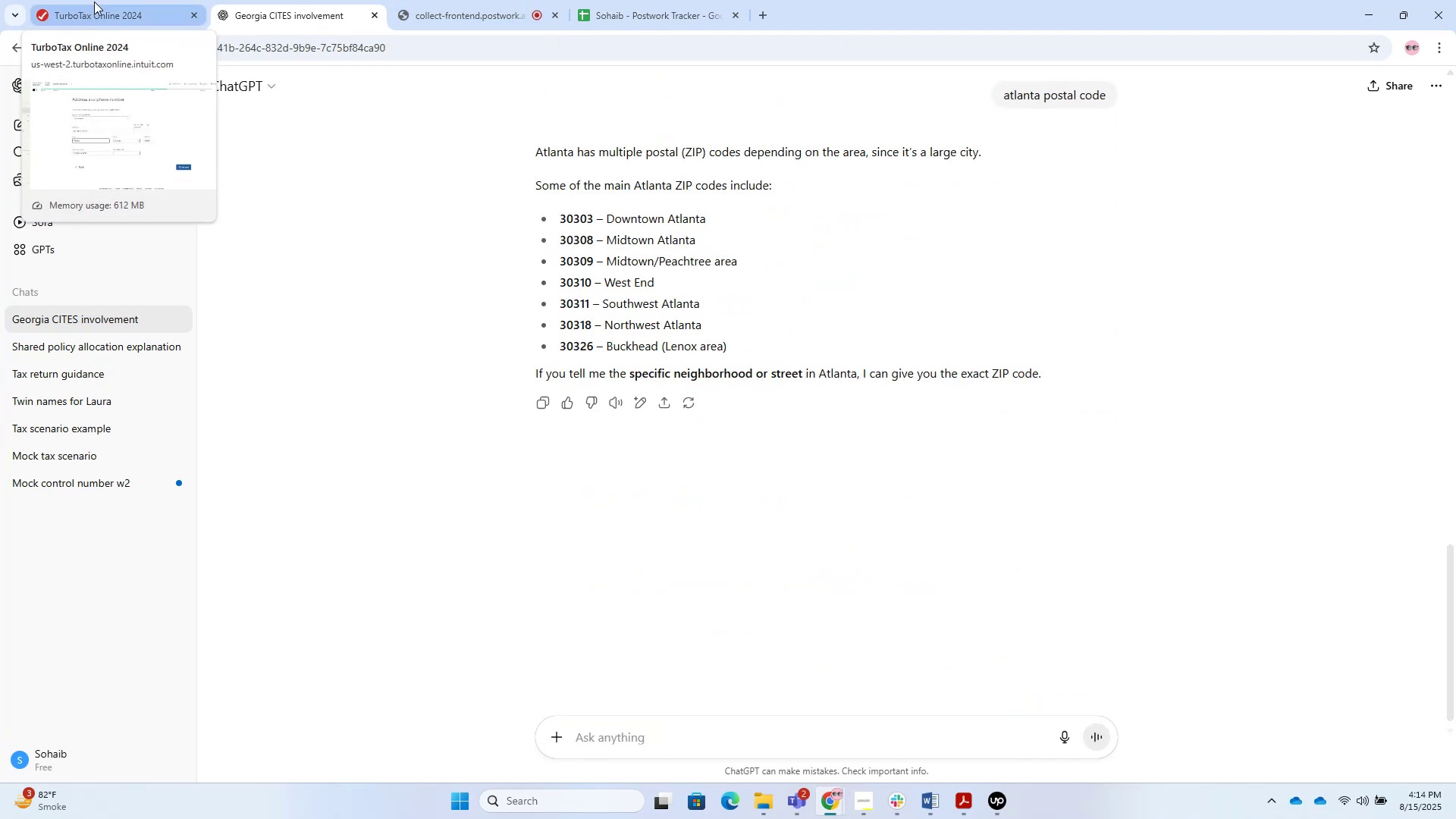 
wait(6.95)
 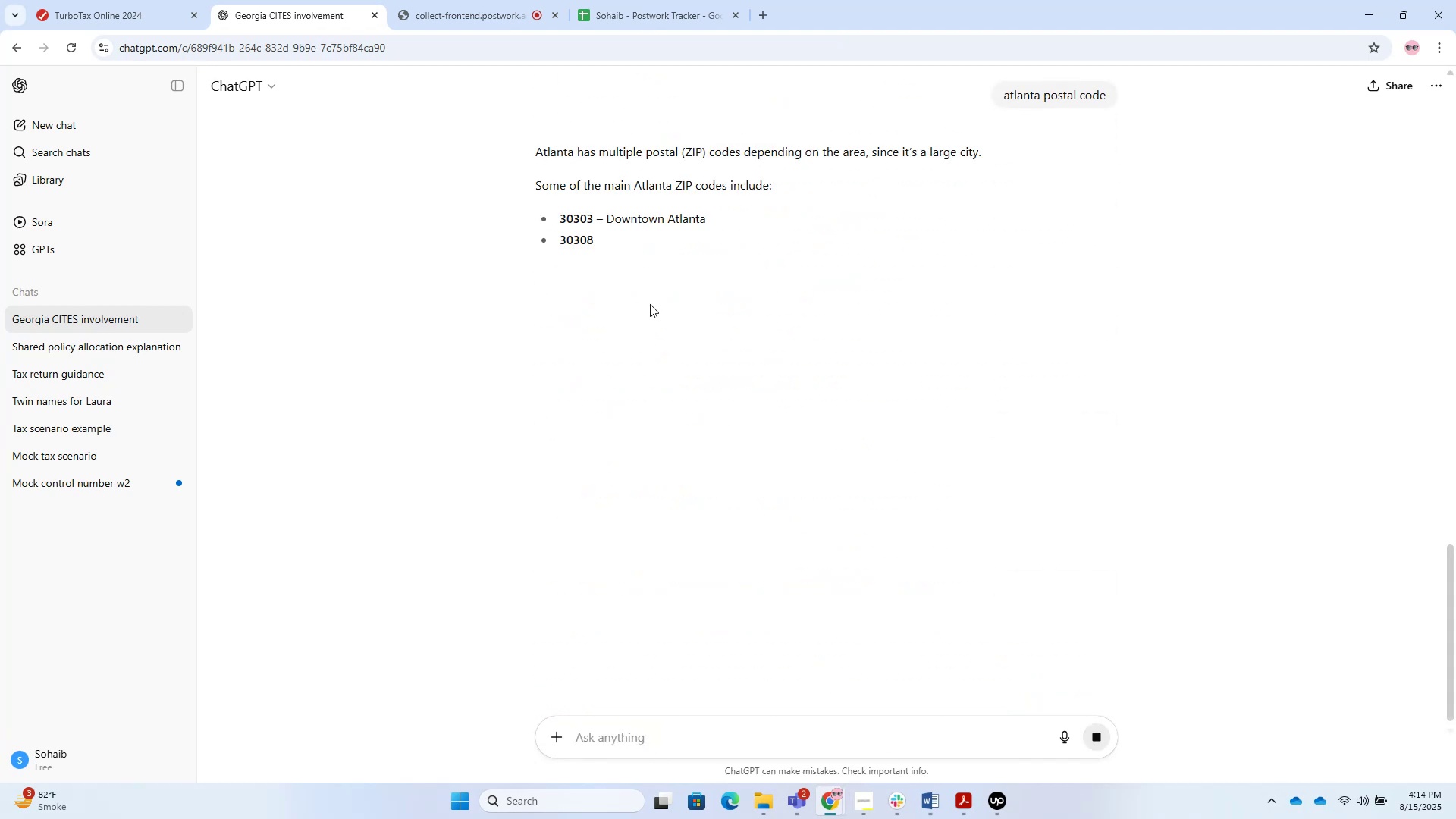 
left_click([94, 2])
 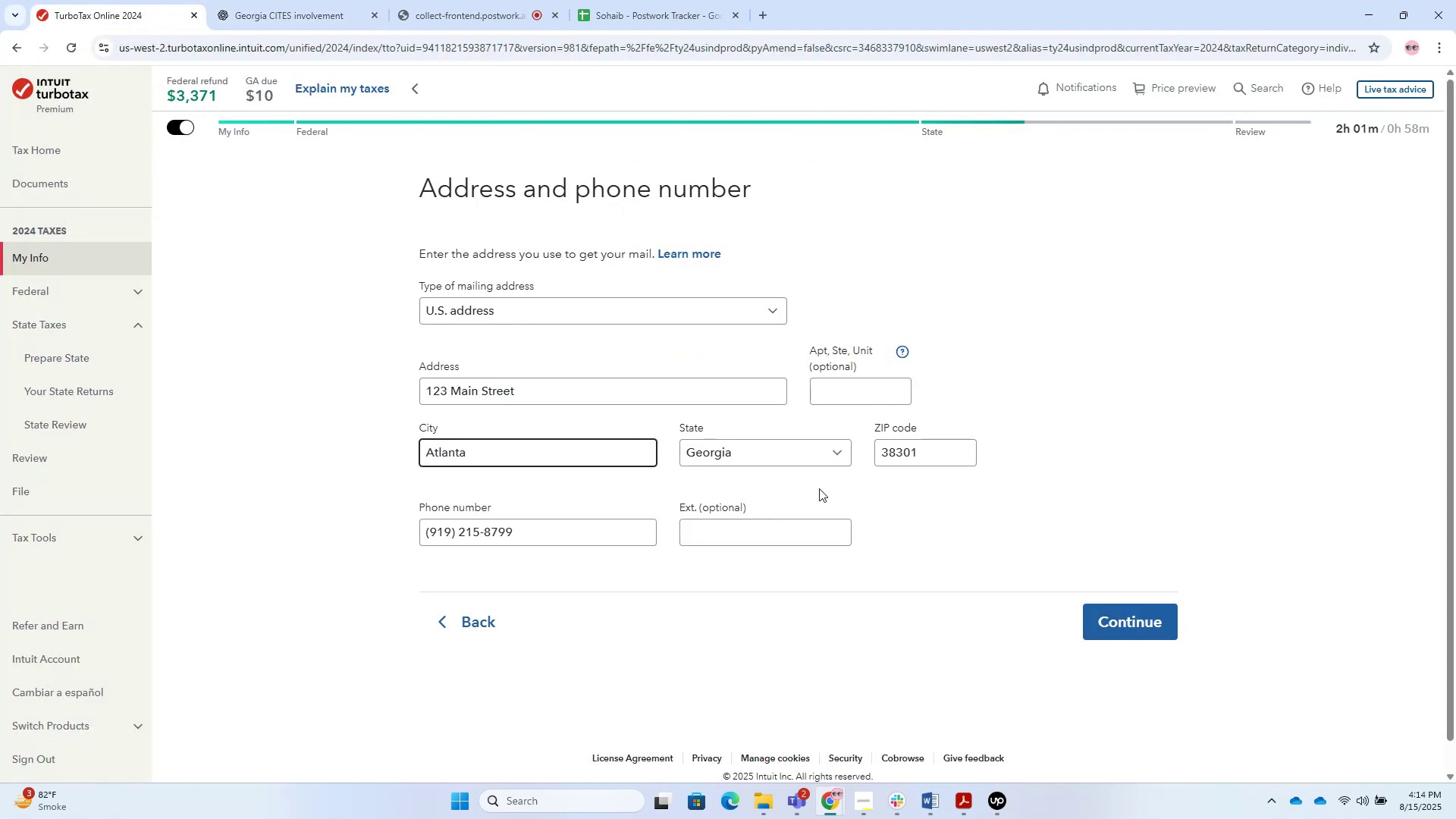 
left_click_drag(start_coordinate=[935, 457], to_coordinate=[871, 441])
 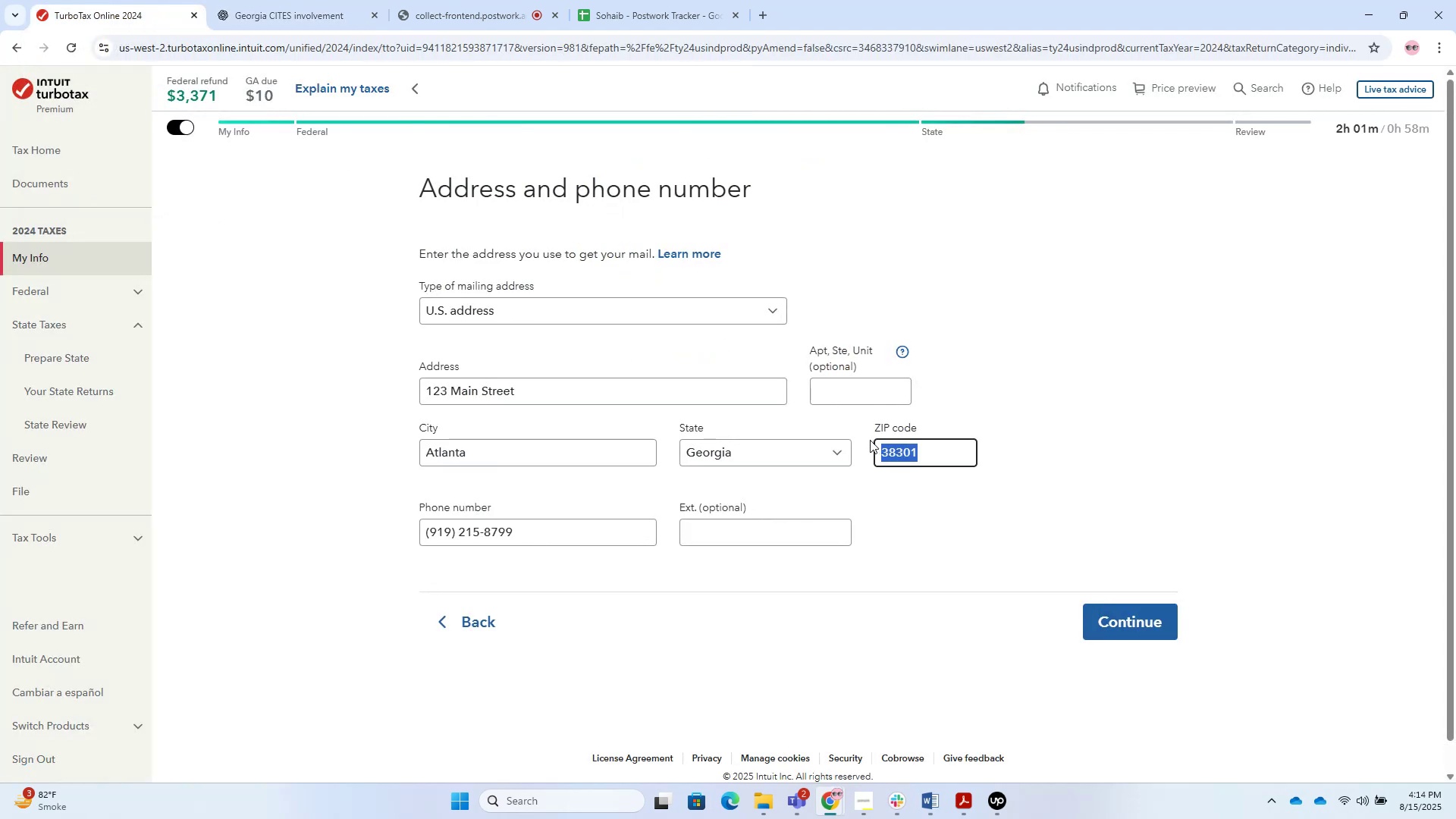 
key(Numpad3)
 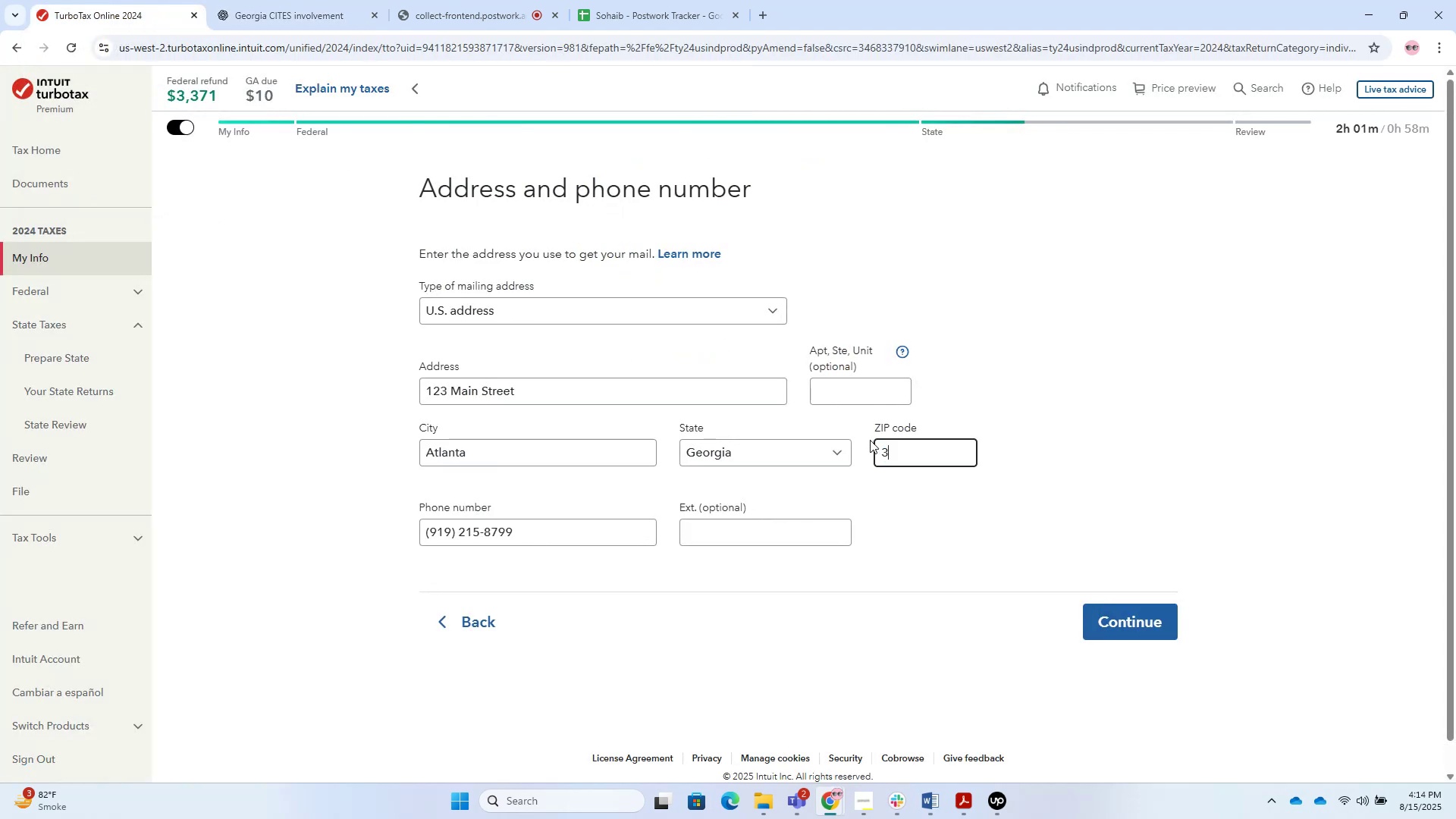 
key(Numpad0)
 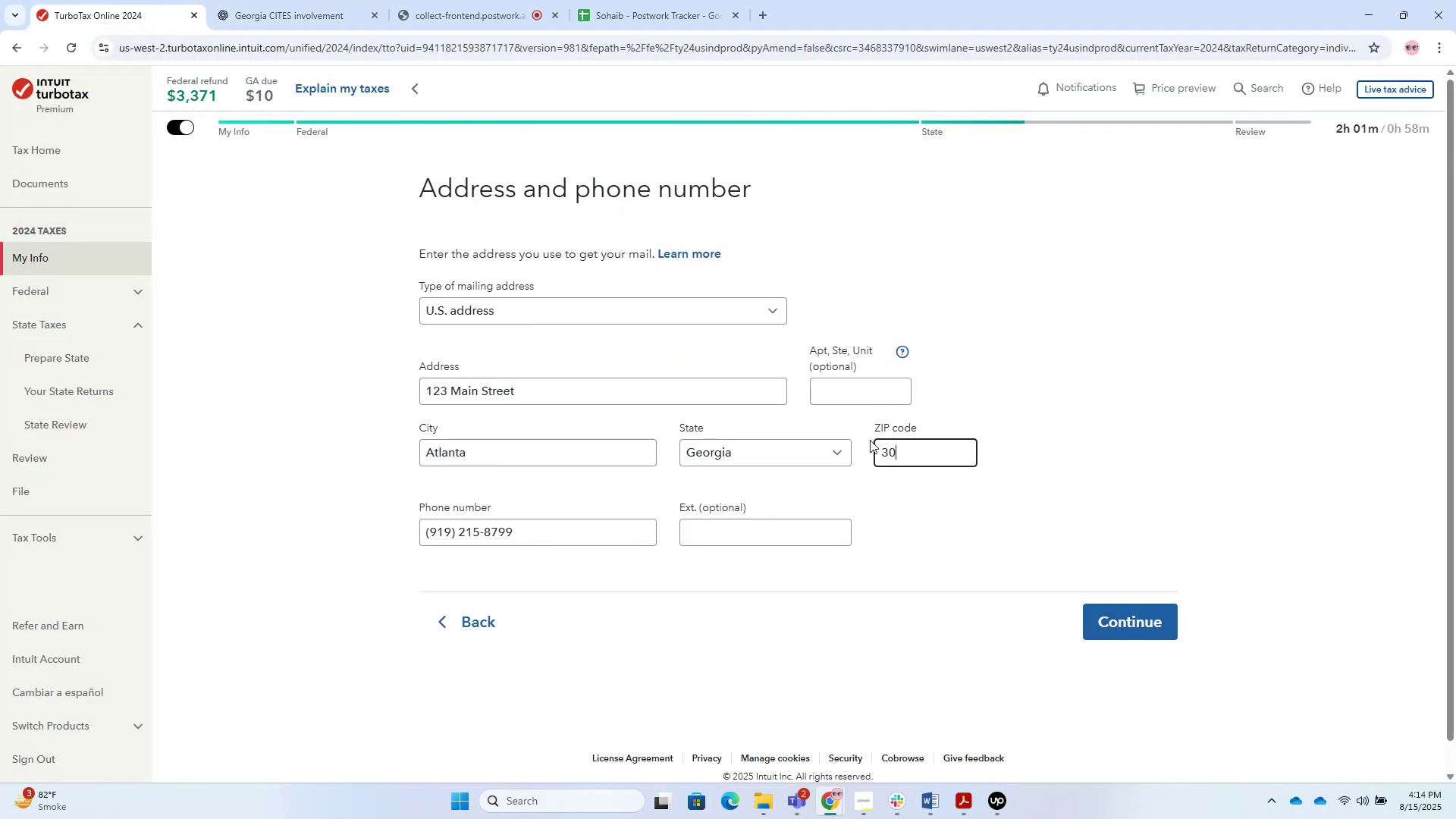 
key(Numpad3)
 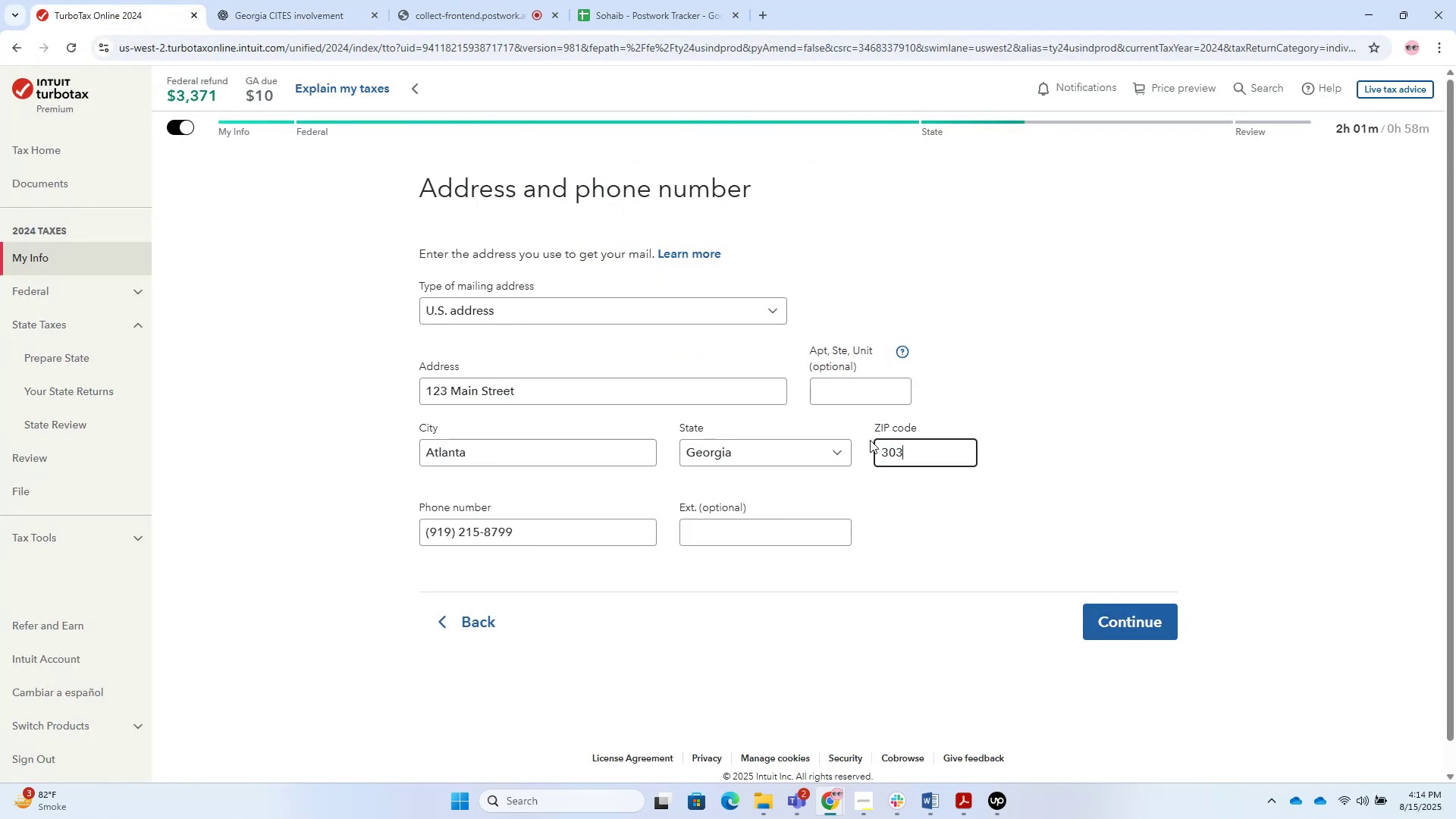 
key(Numpad0)
 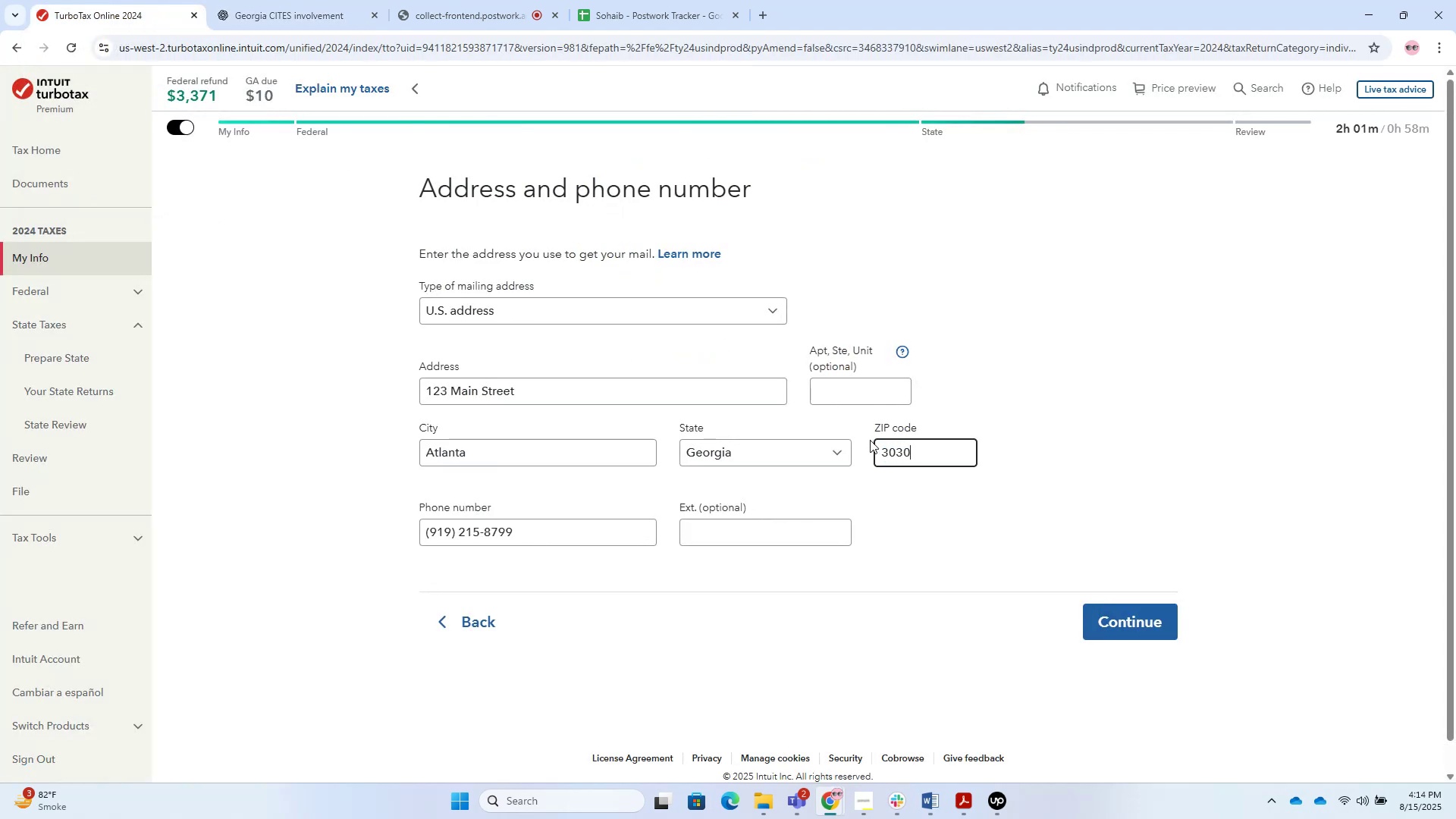 
key(Numpad3)
 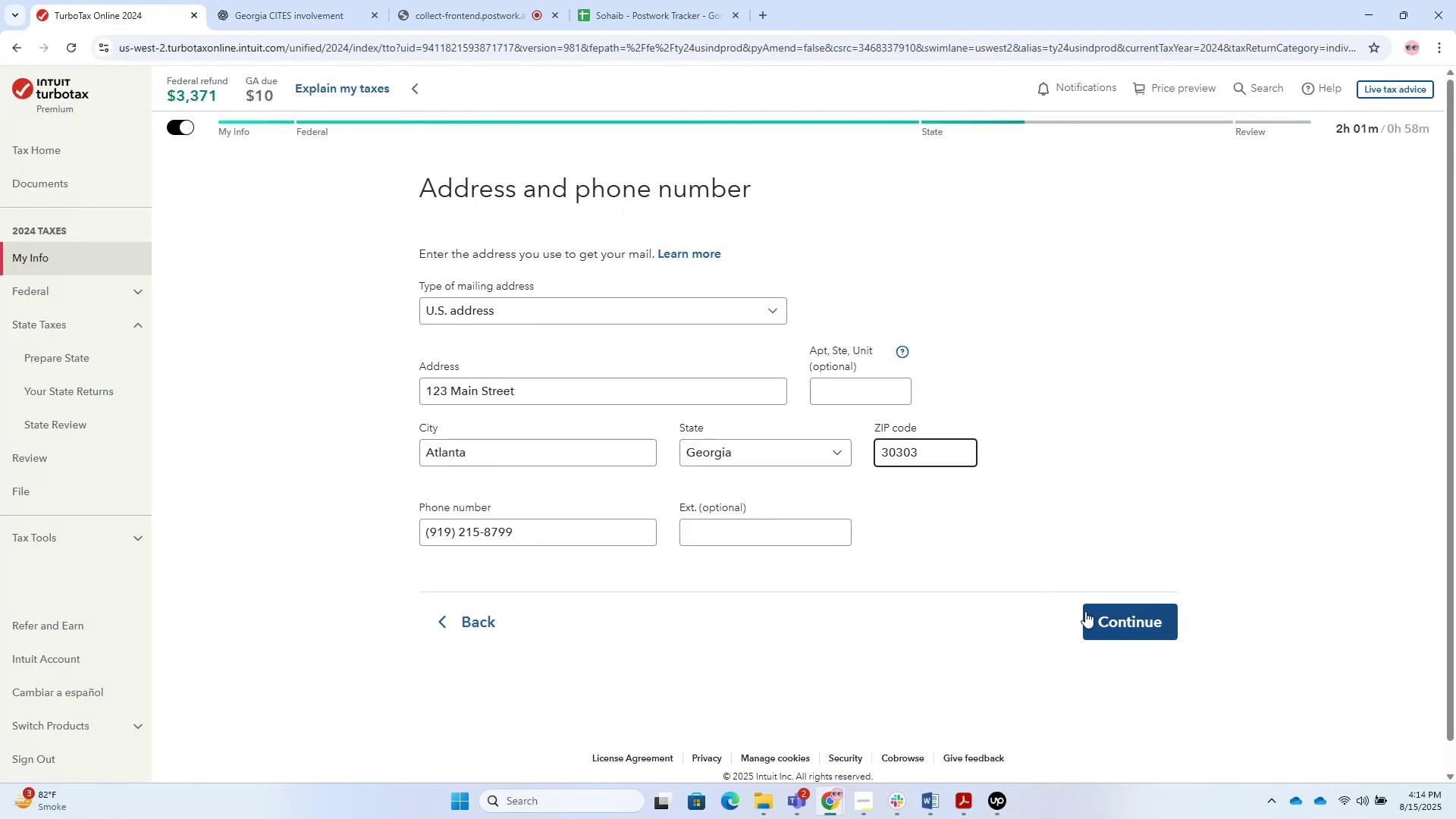 
left_click([1134, 645])
 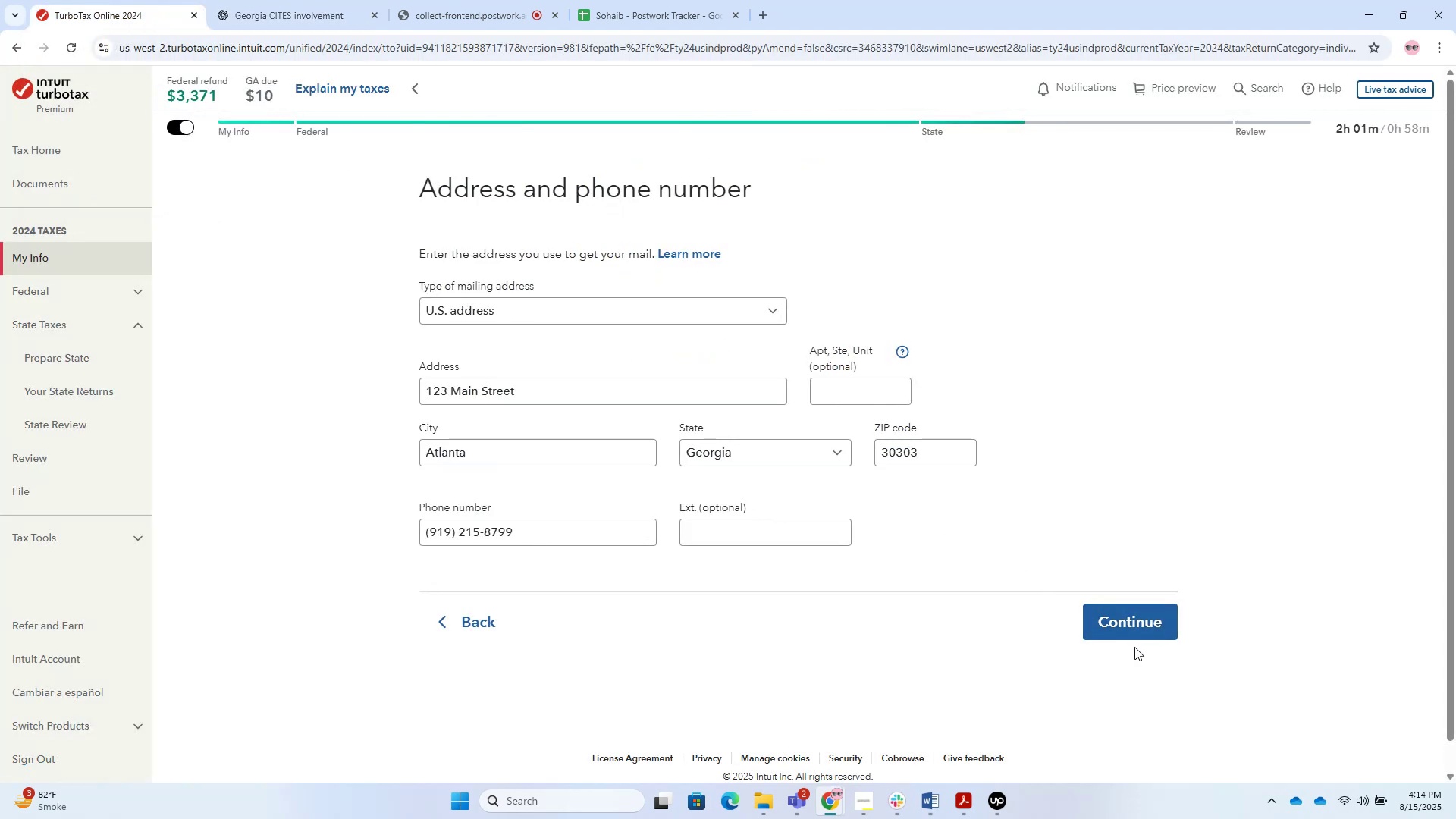 
left_click([1156, 601])
 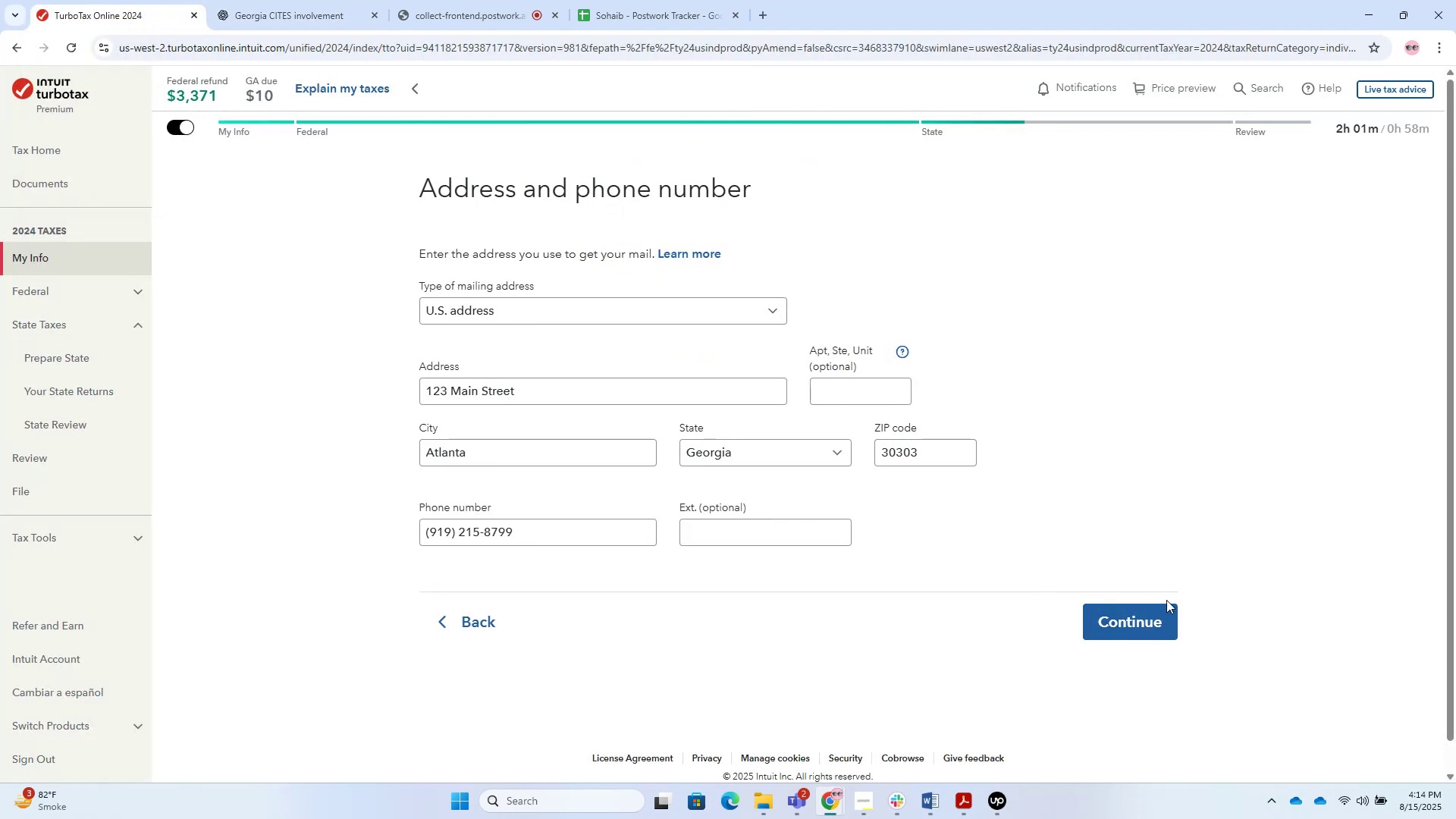 
left_click_drag(start_coordinate=[1166, 613], to_coordinate=[1161, 613])
 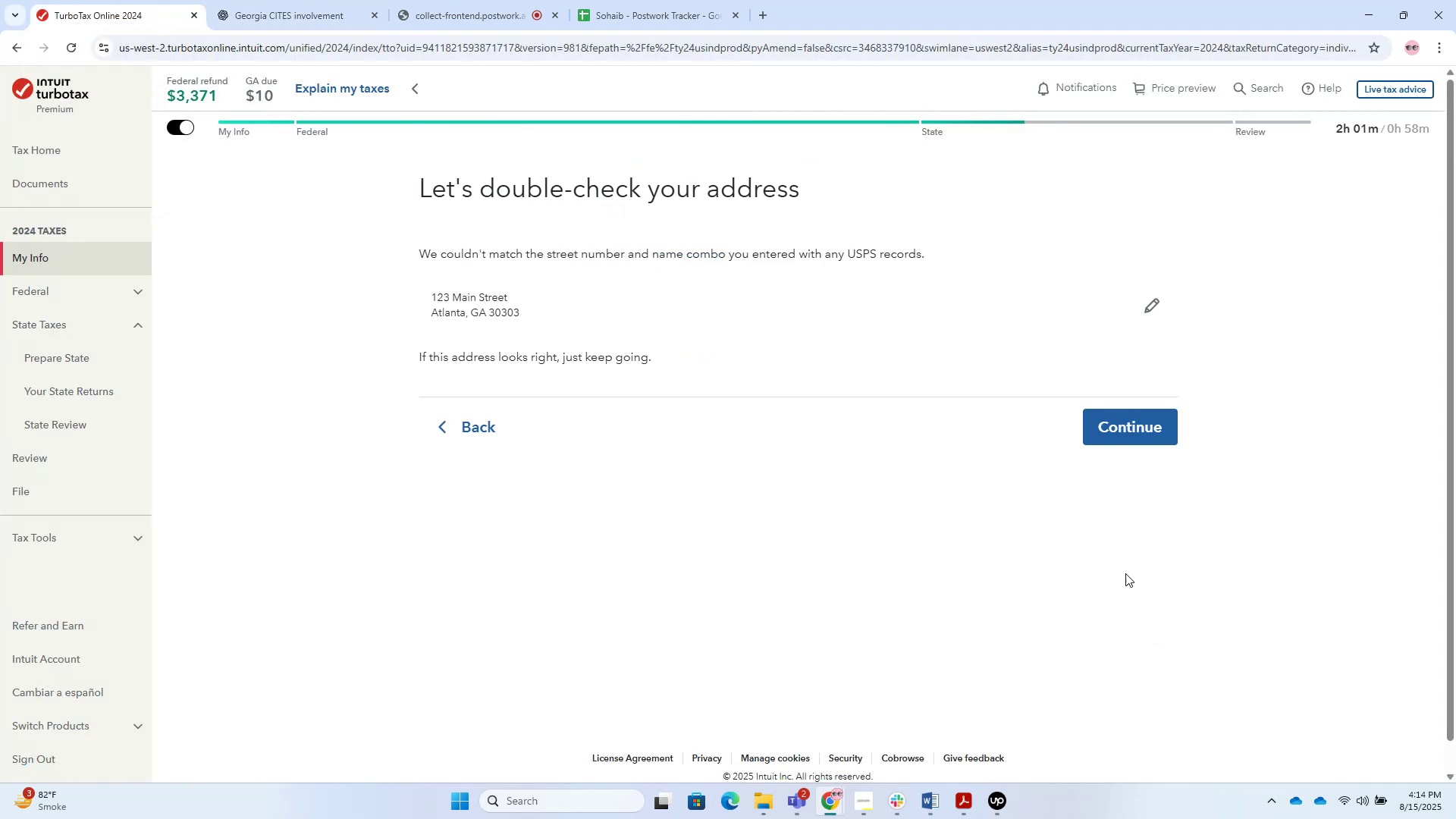 
left_click([1125, 407])
 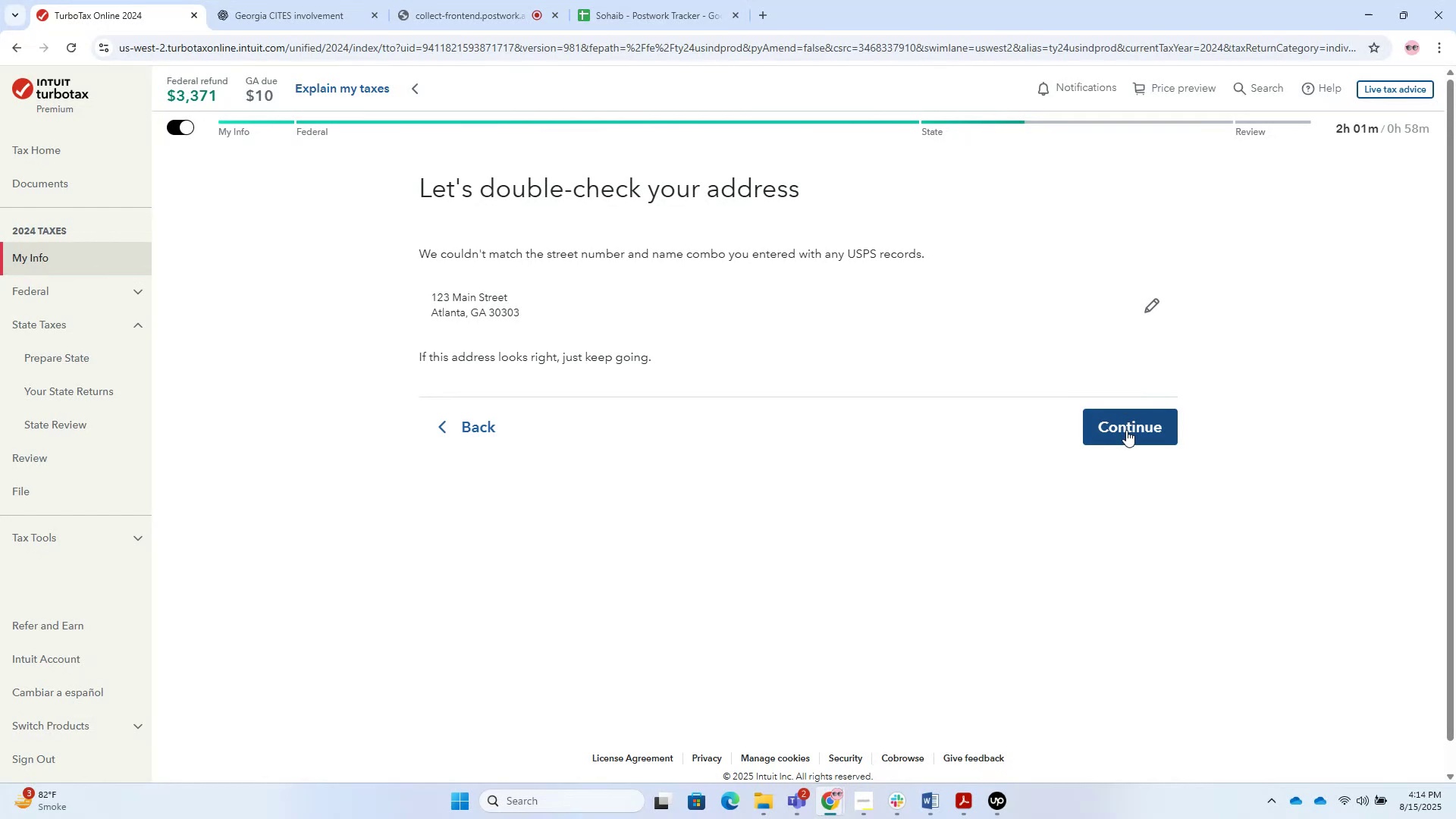 
left_click([1127, 431])
 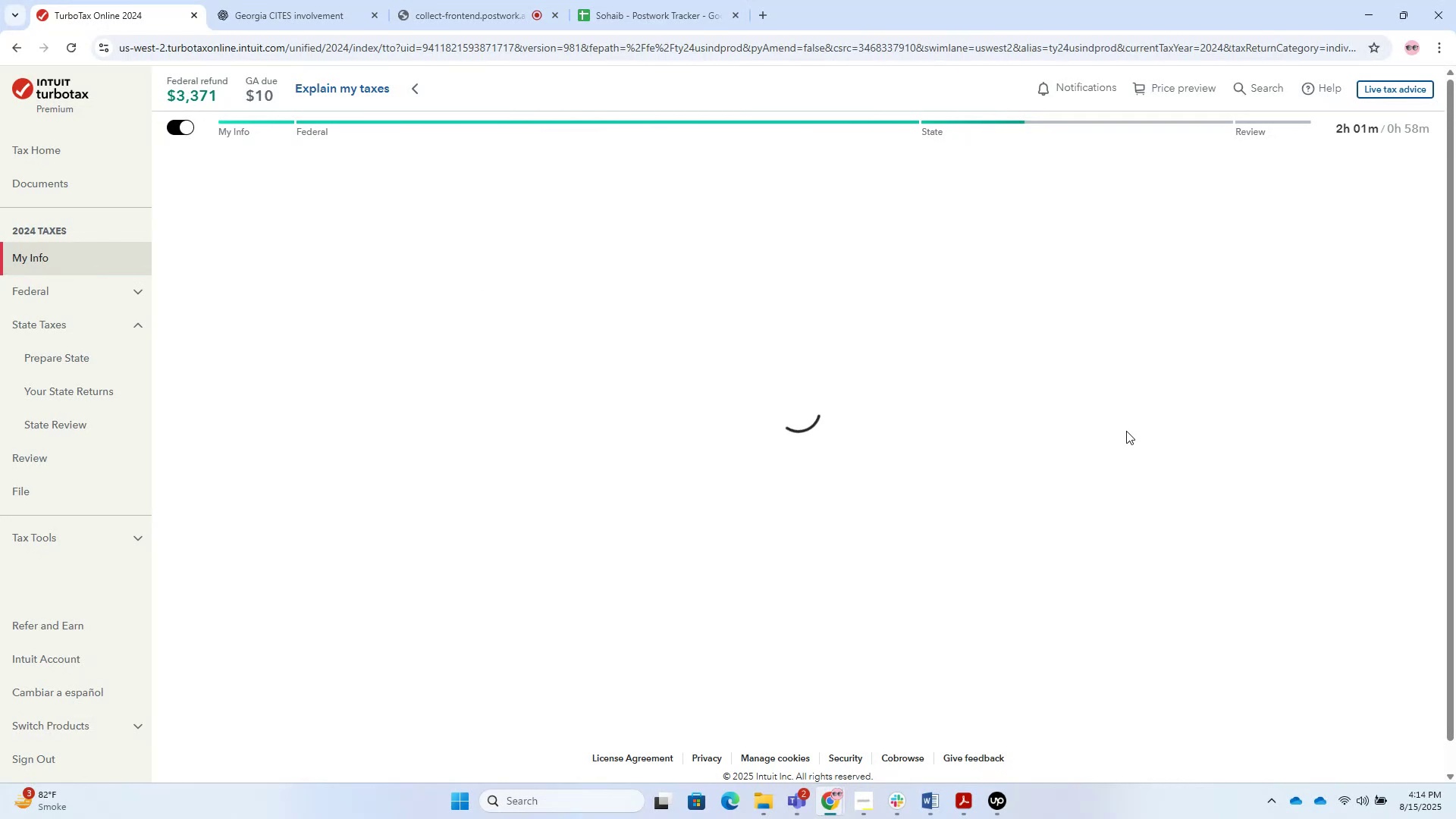 
left_click([1159, 422])
 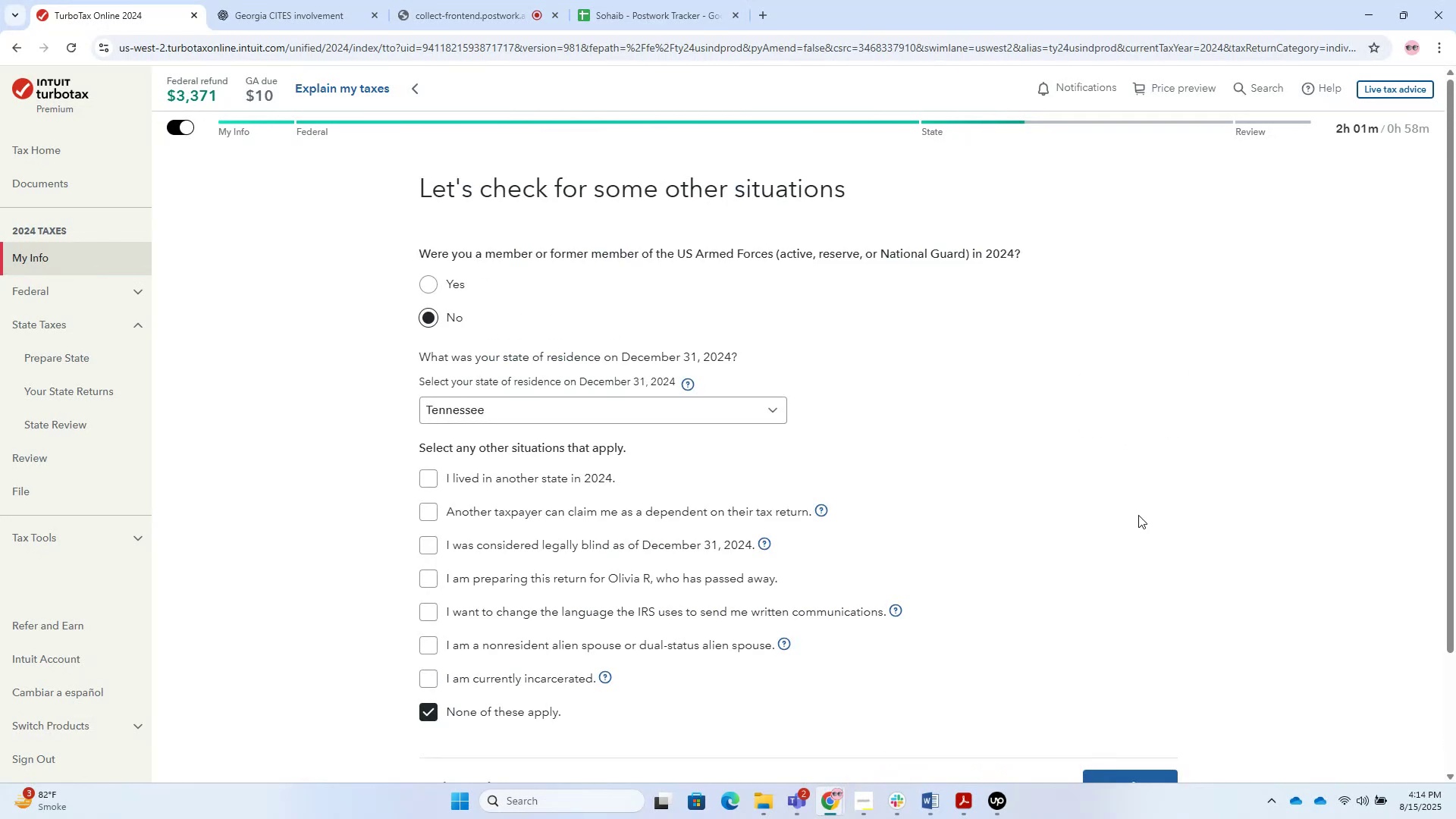 
scroll: coordinate [859, 522], scroll_direction: down, amount: 3.0
 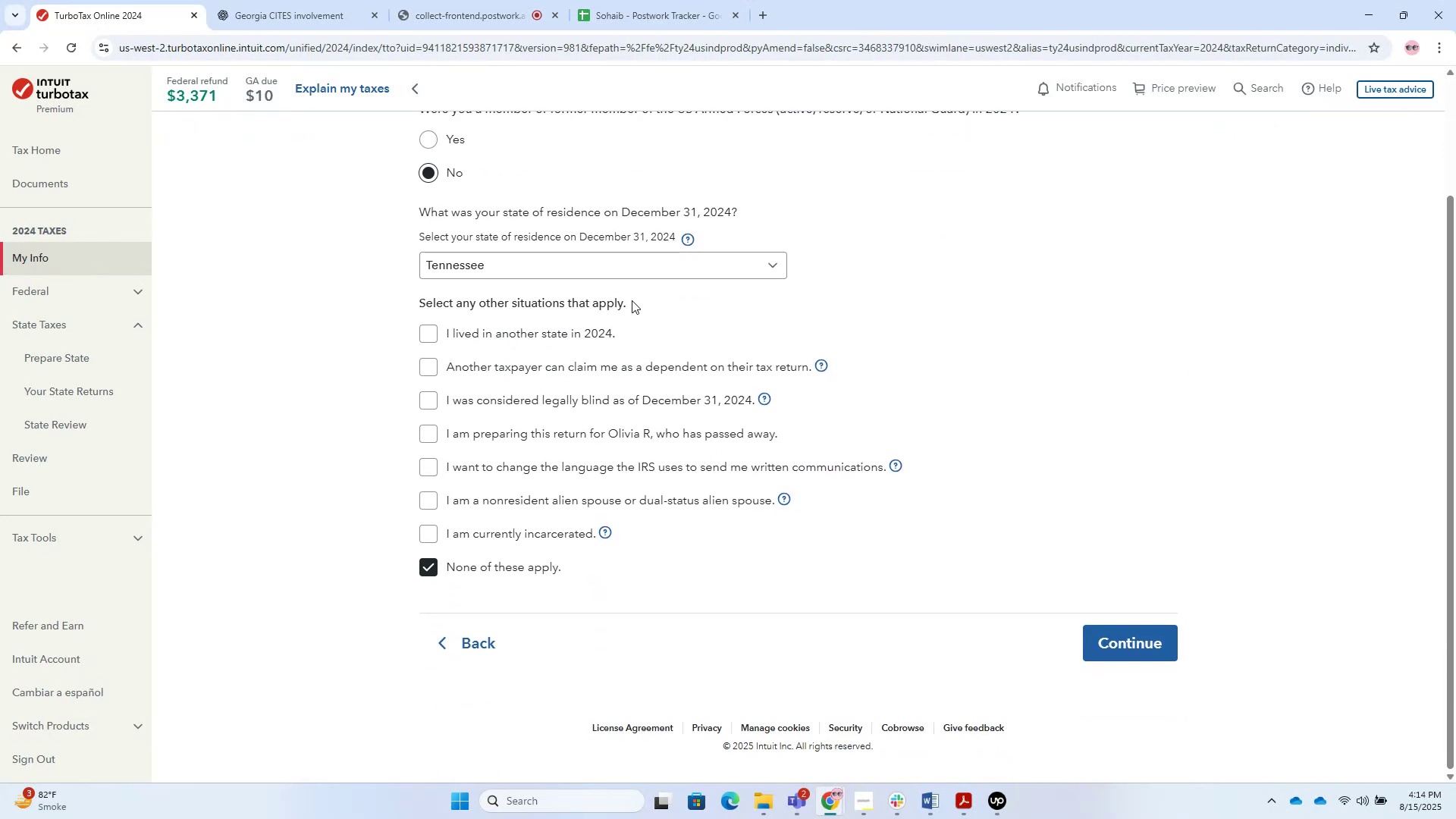 
left_click([607, 278])
 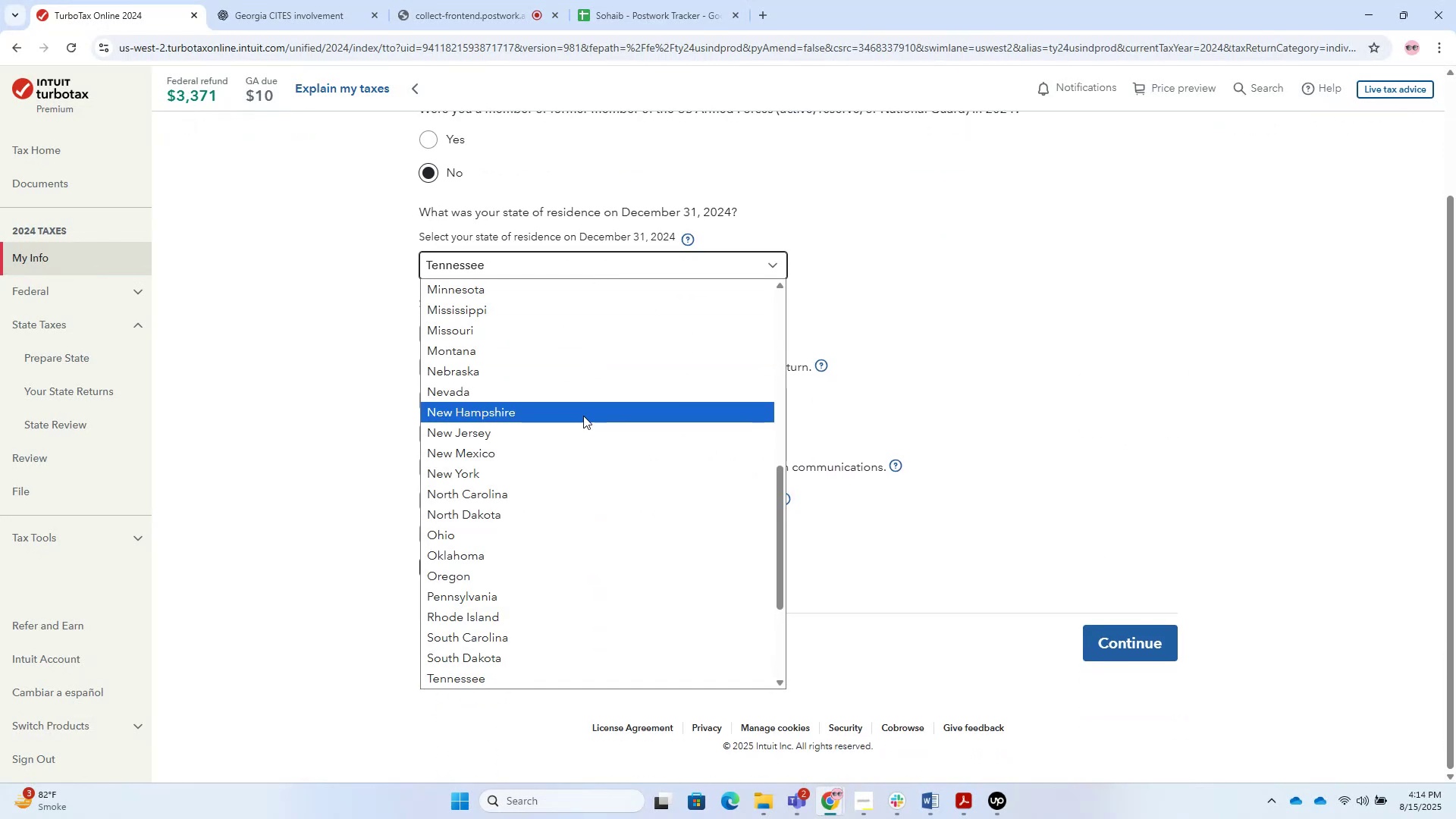 
scroll: coordinate [611, 538], scroll_direction: up, amount: 5.0
 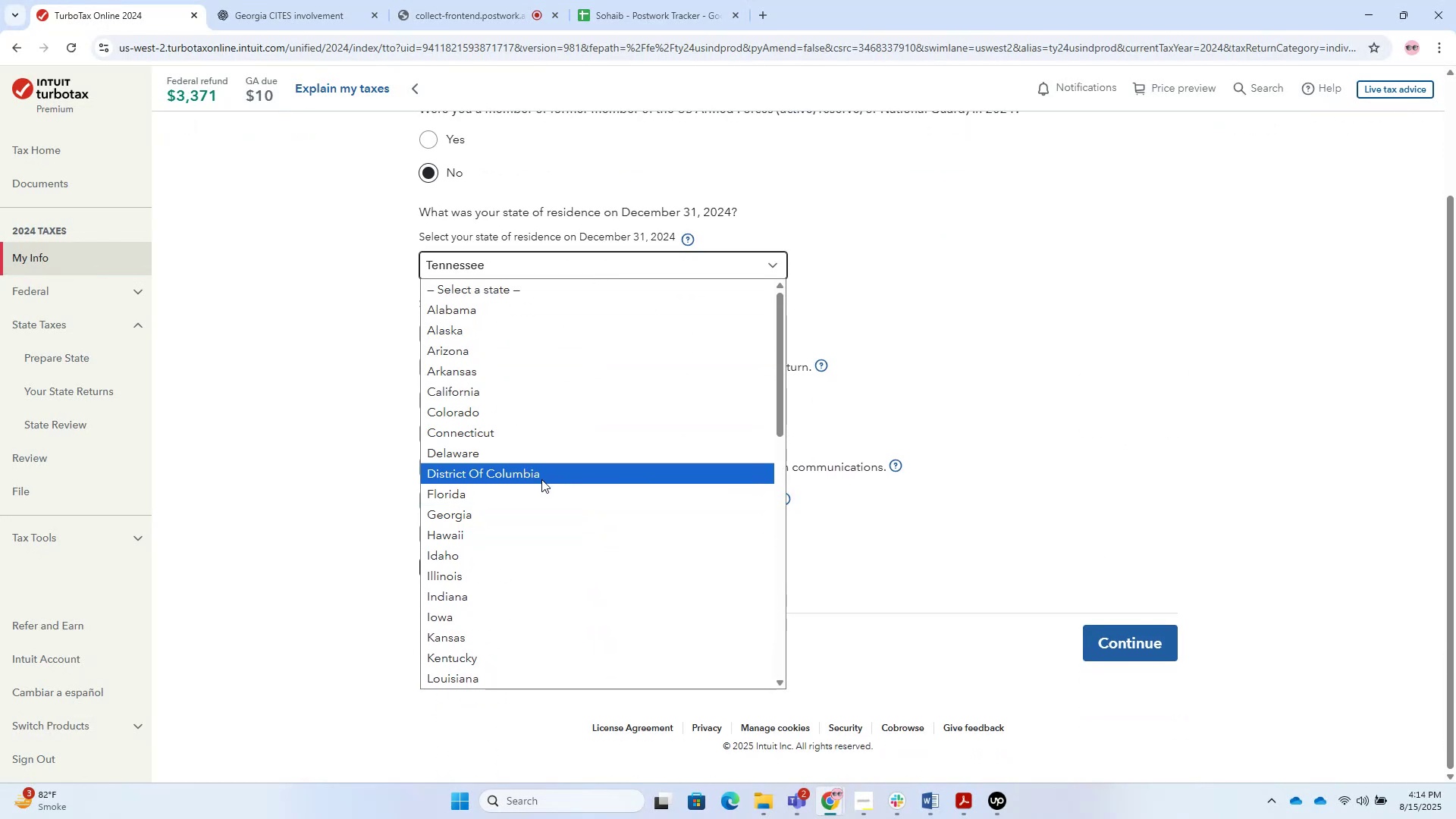 
left_click([541, 511])
 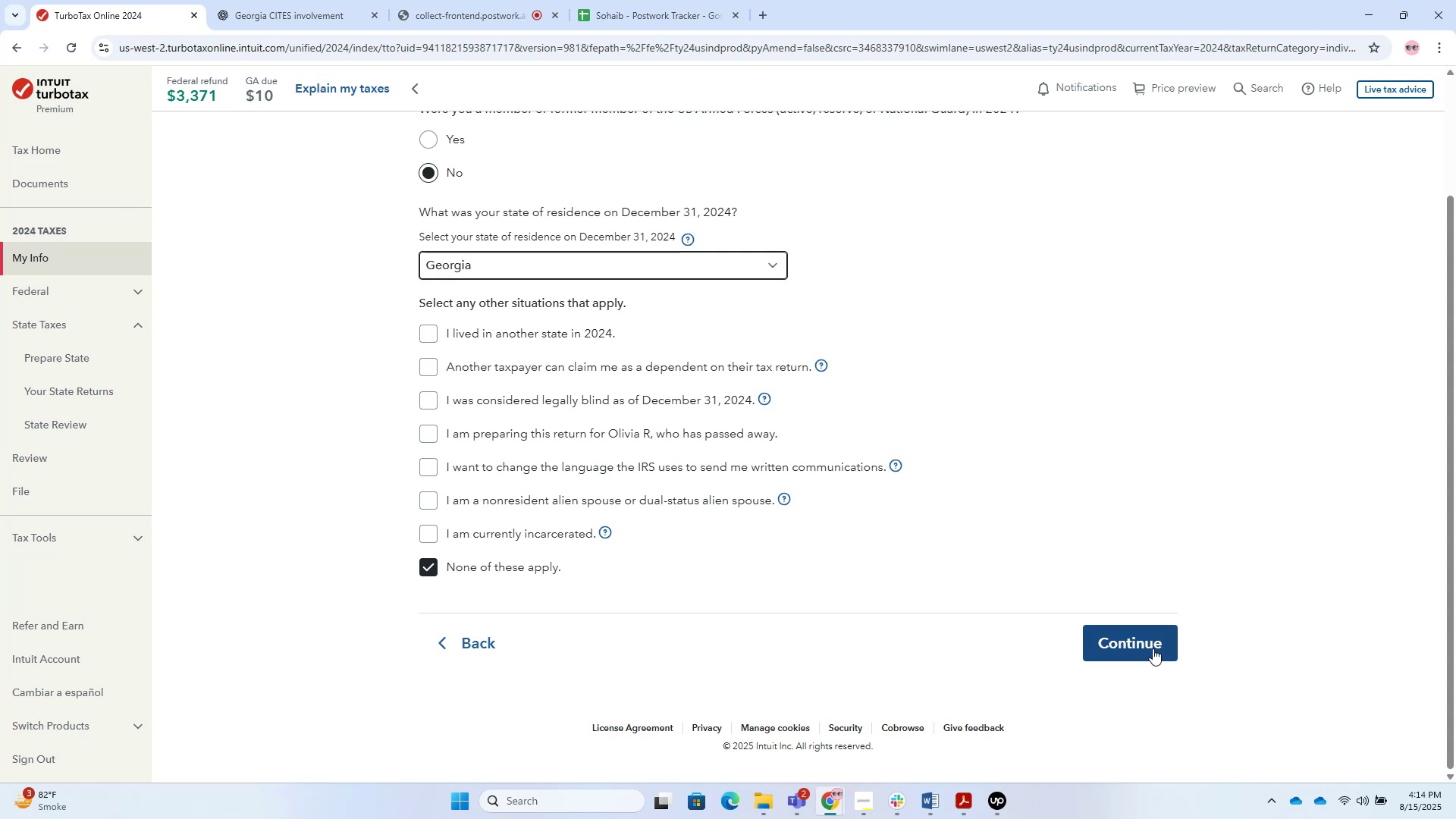 
left_click([1127, 650])
 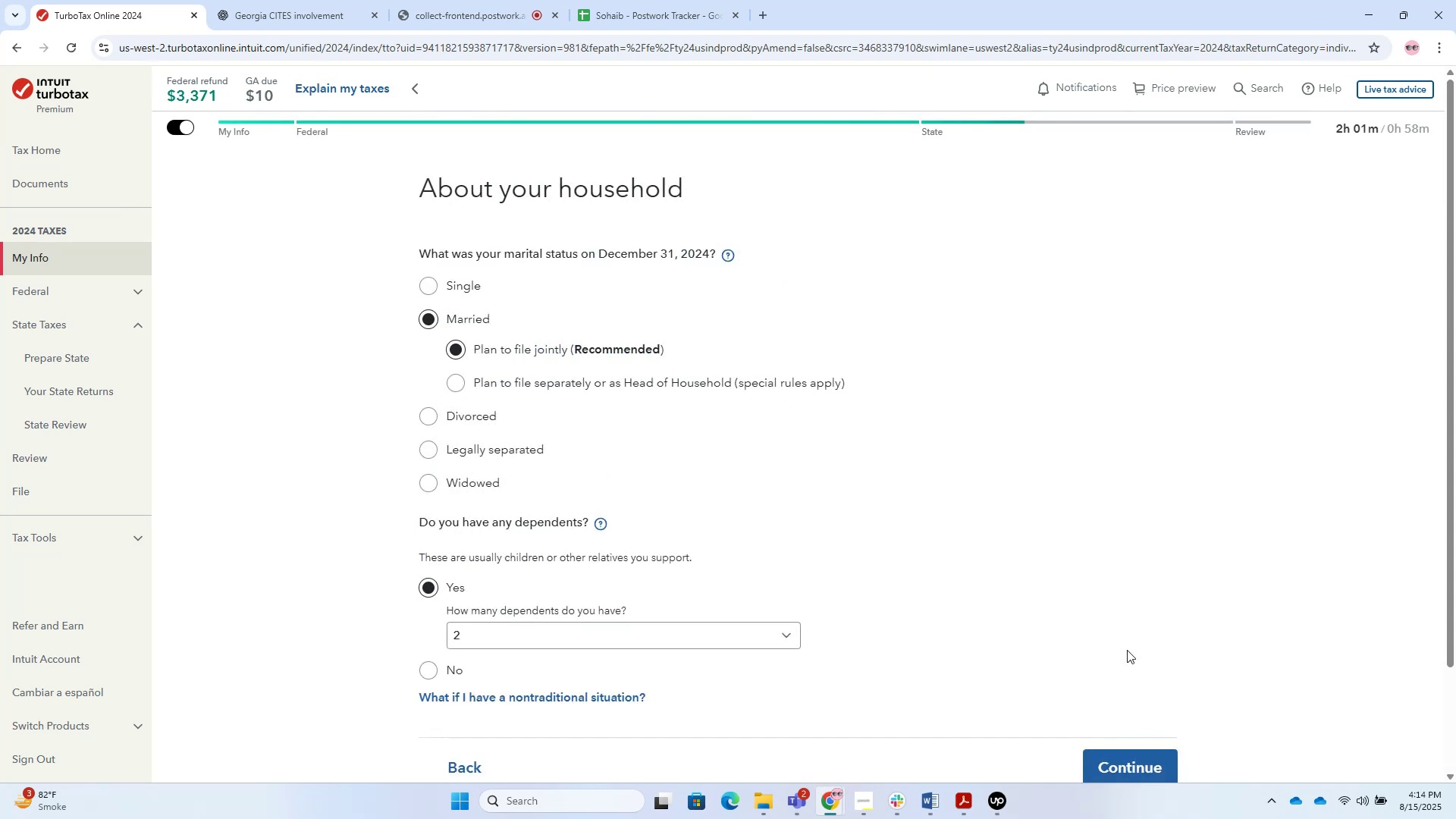 
scroll: coordinate [693, 649], scroll_direction: down, amount: 1.0
 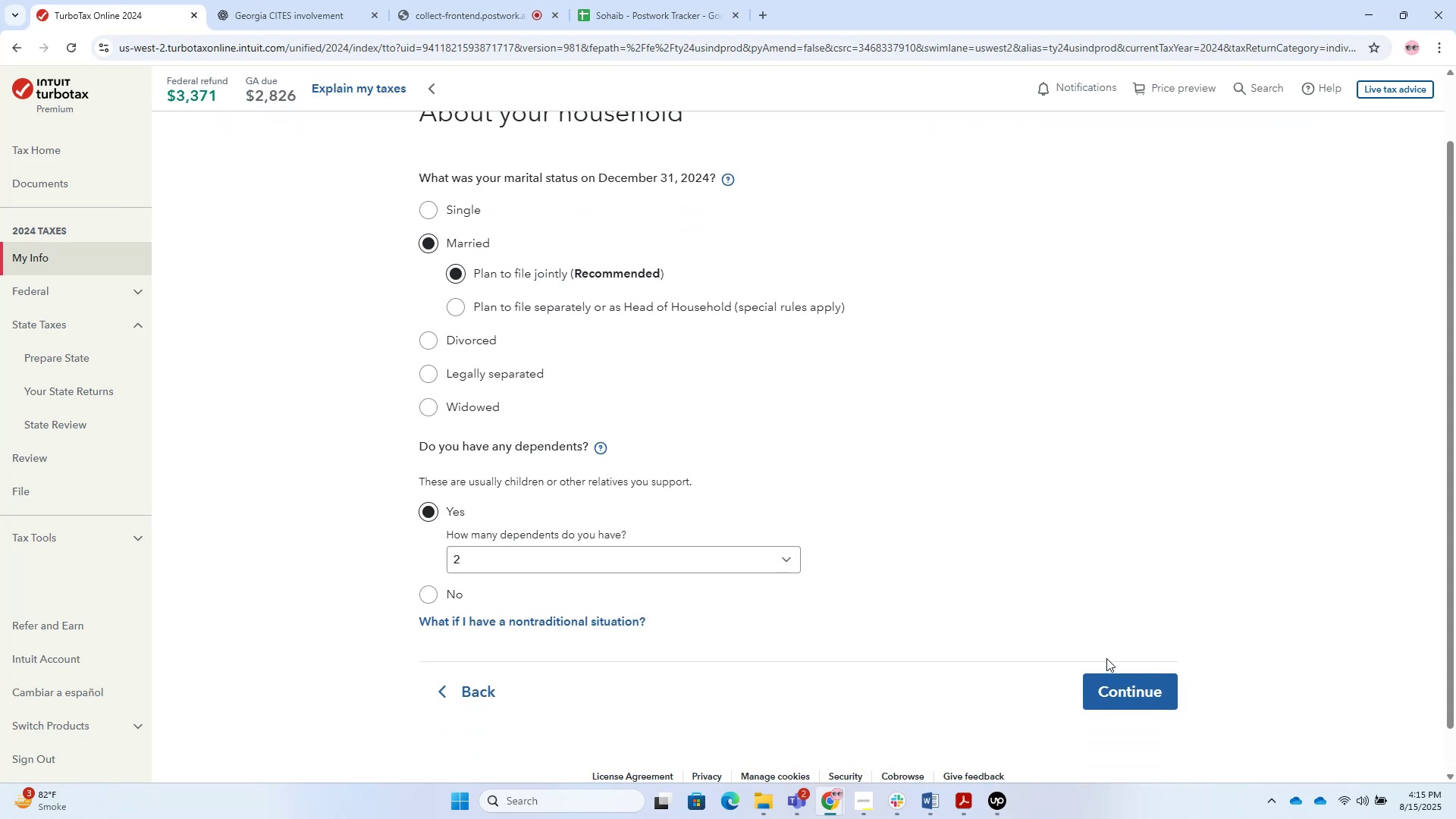 
left_click([1138, 698])
 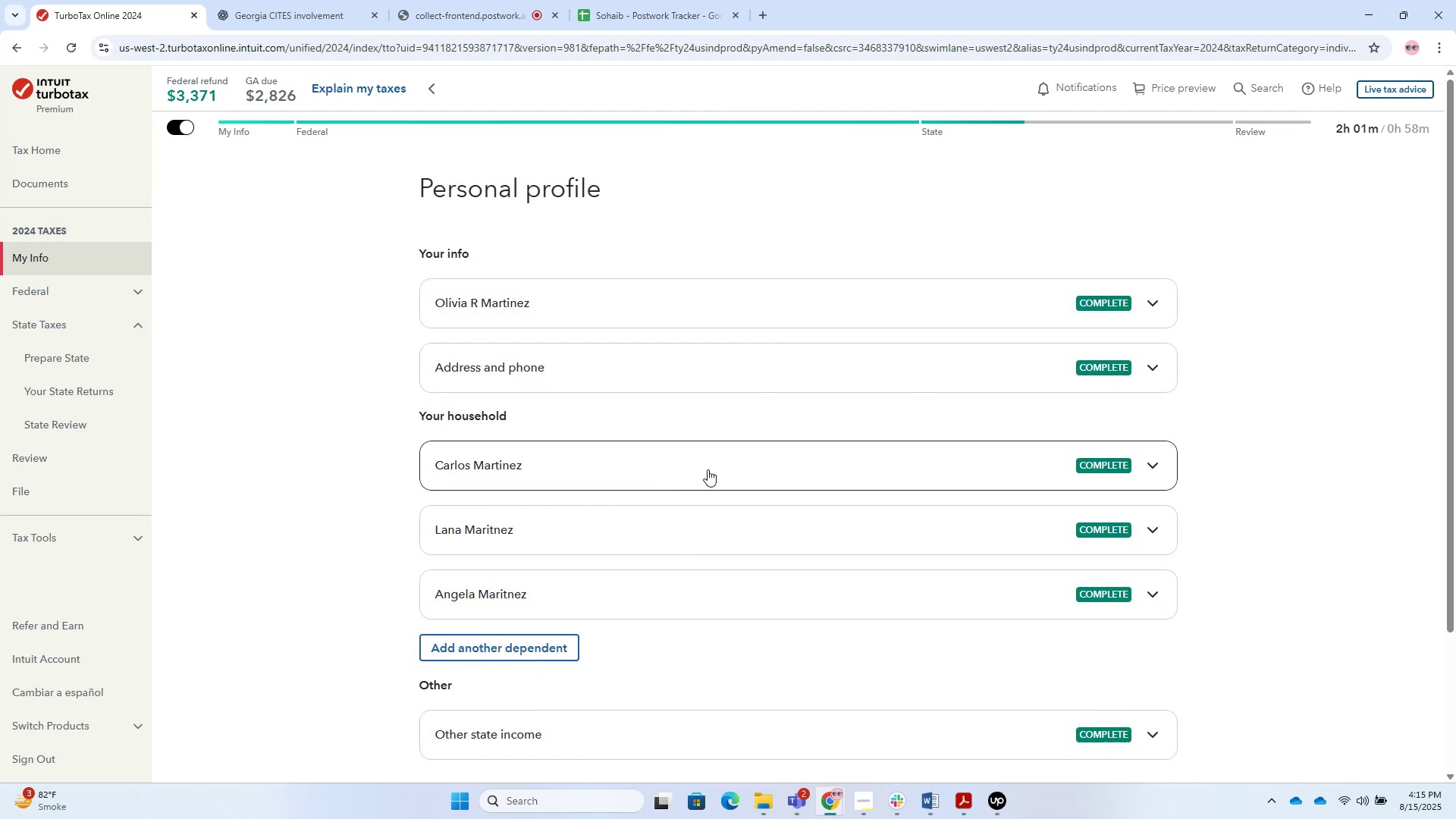 
left_click([708, 469])
 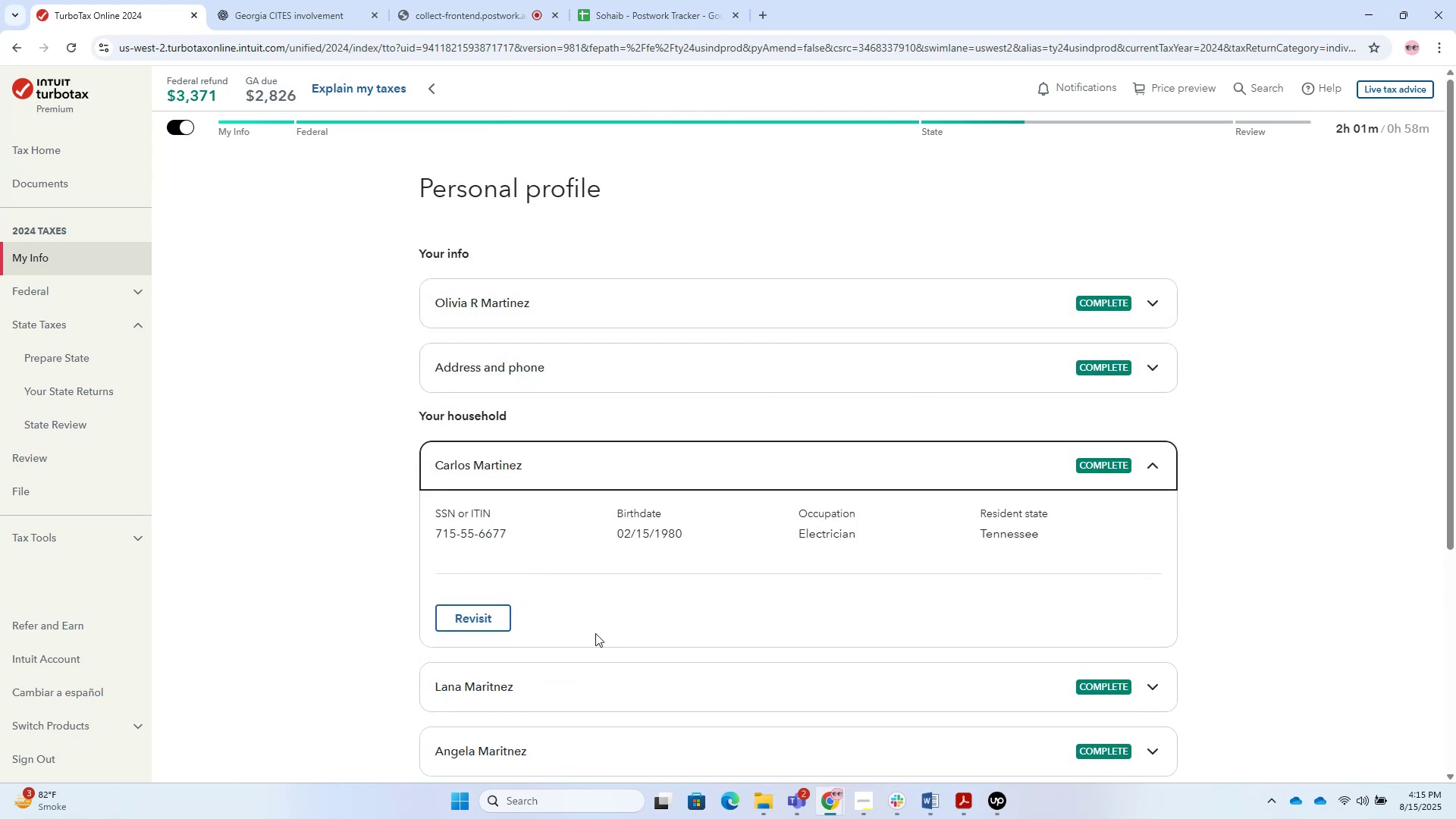 
left_click([493, 607])
 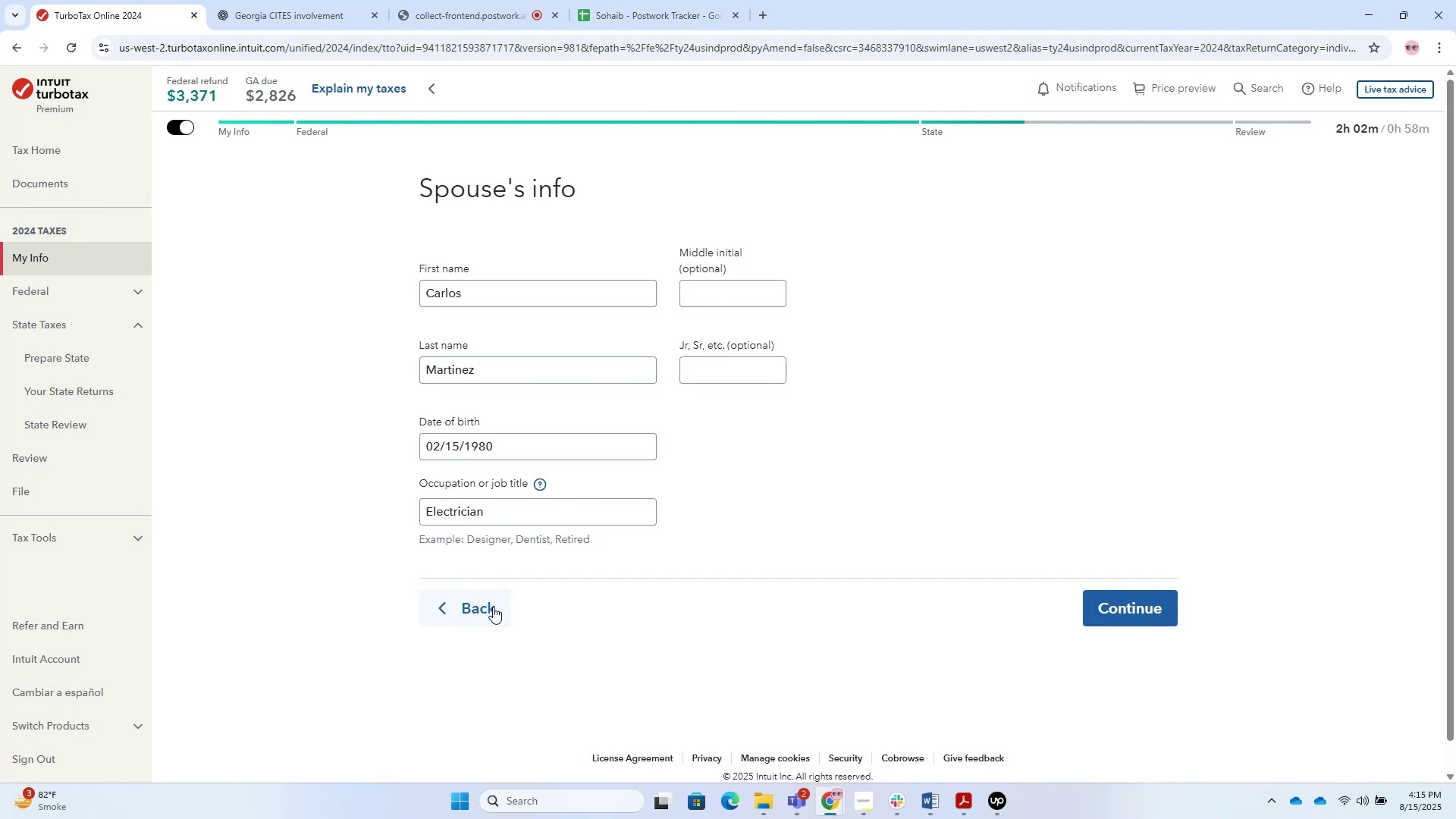 
wait(39.61)
 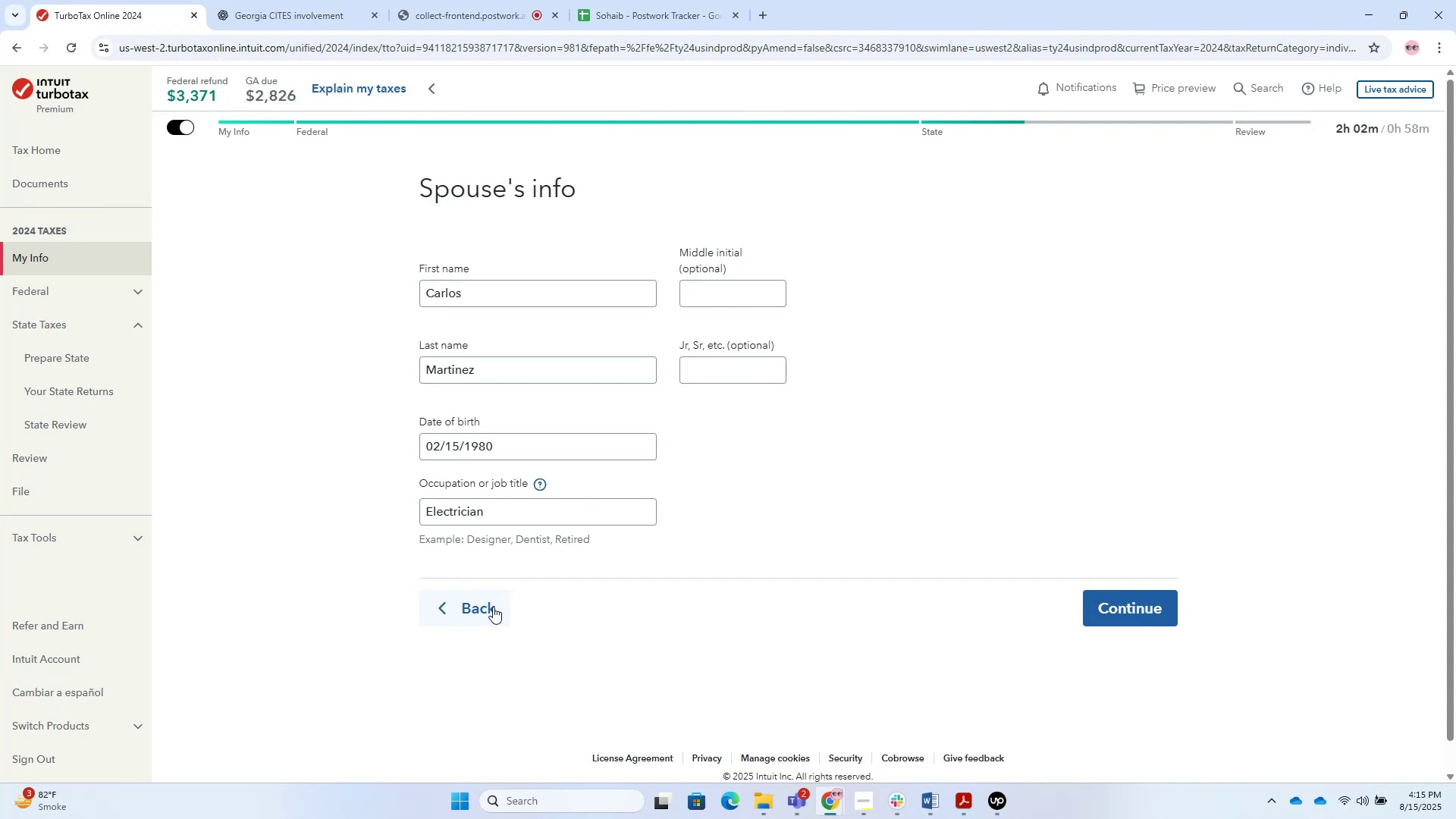 
left_click([1103, 595])
 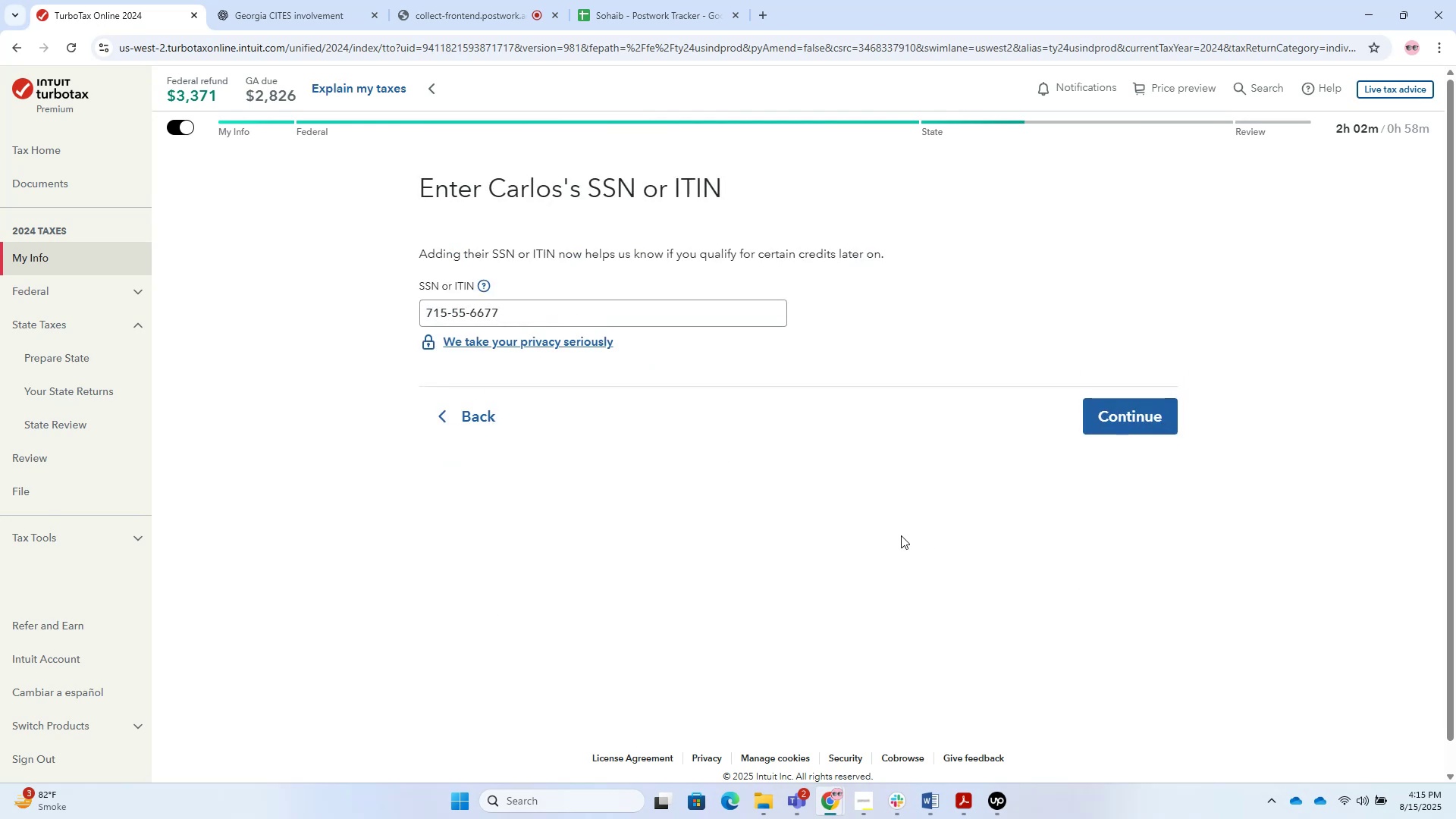 
left_click([1119, 402])
 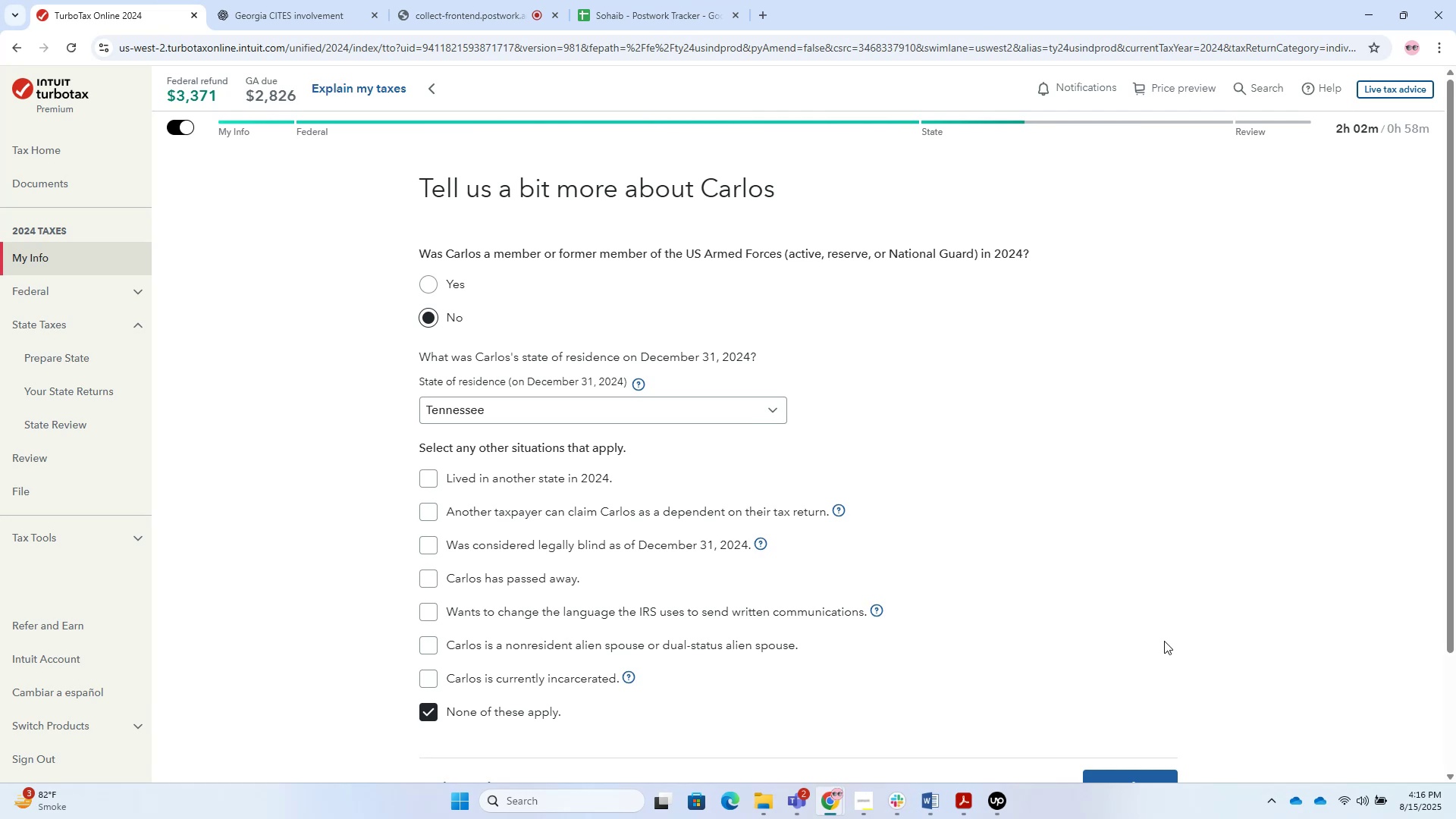 
wait(44.54)
 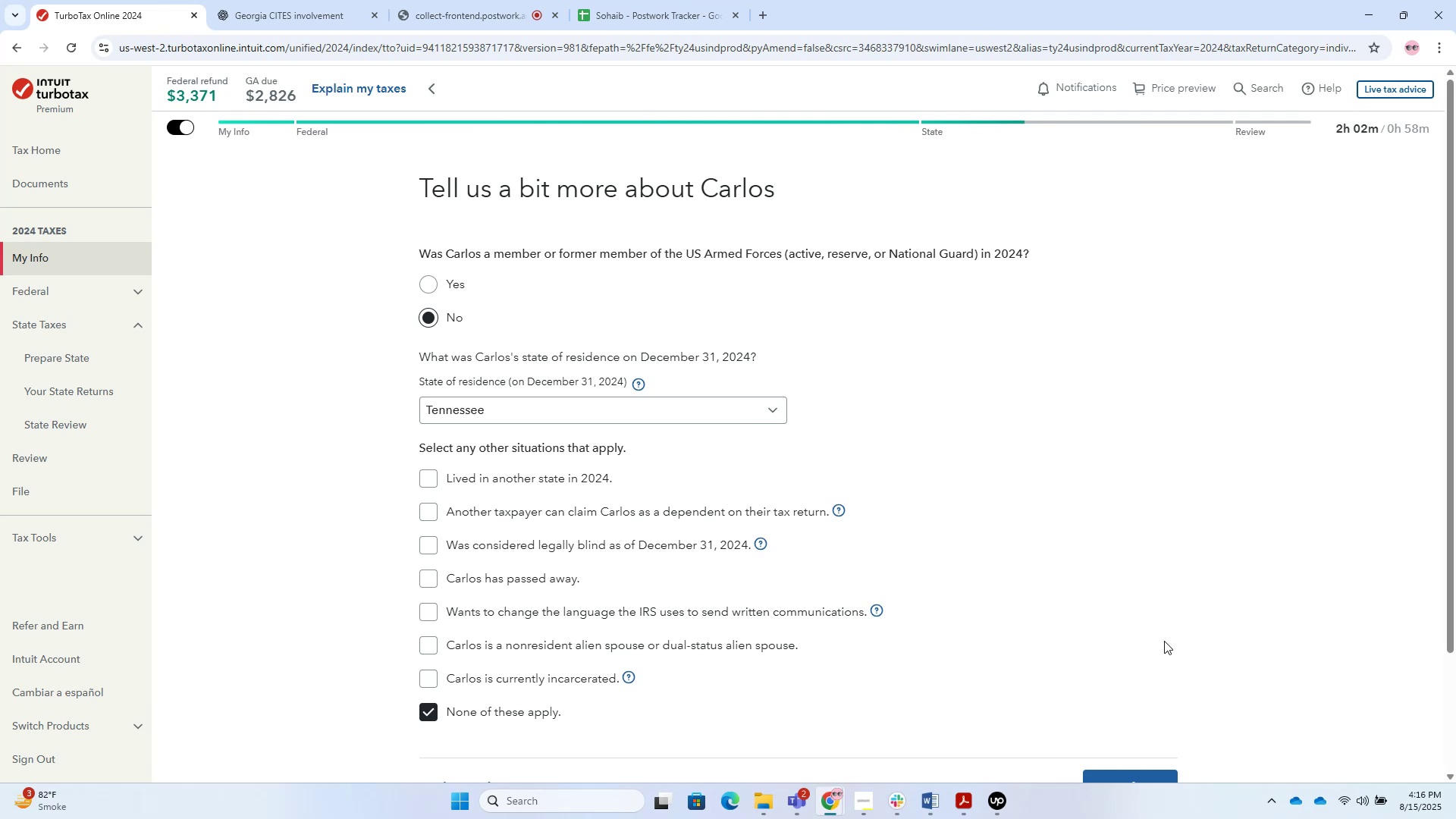 
scroll: coordinate [1168, 658], scroll_direction: down, amount: 1.0
 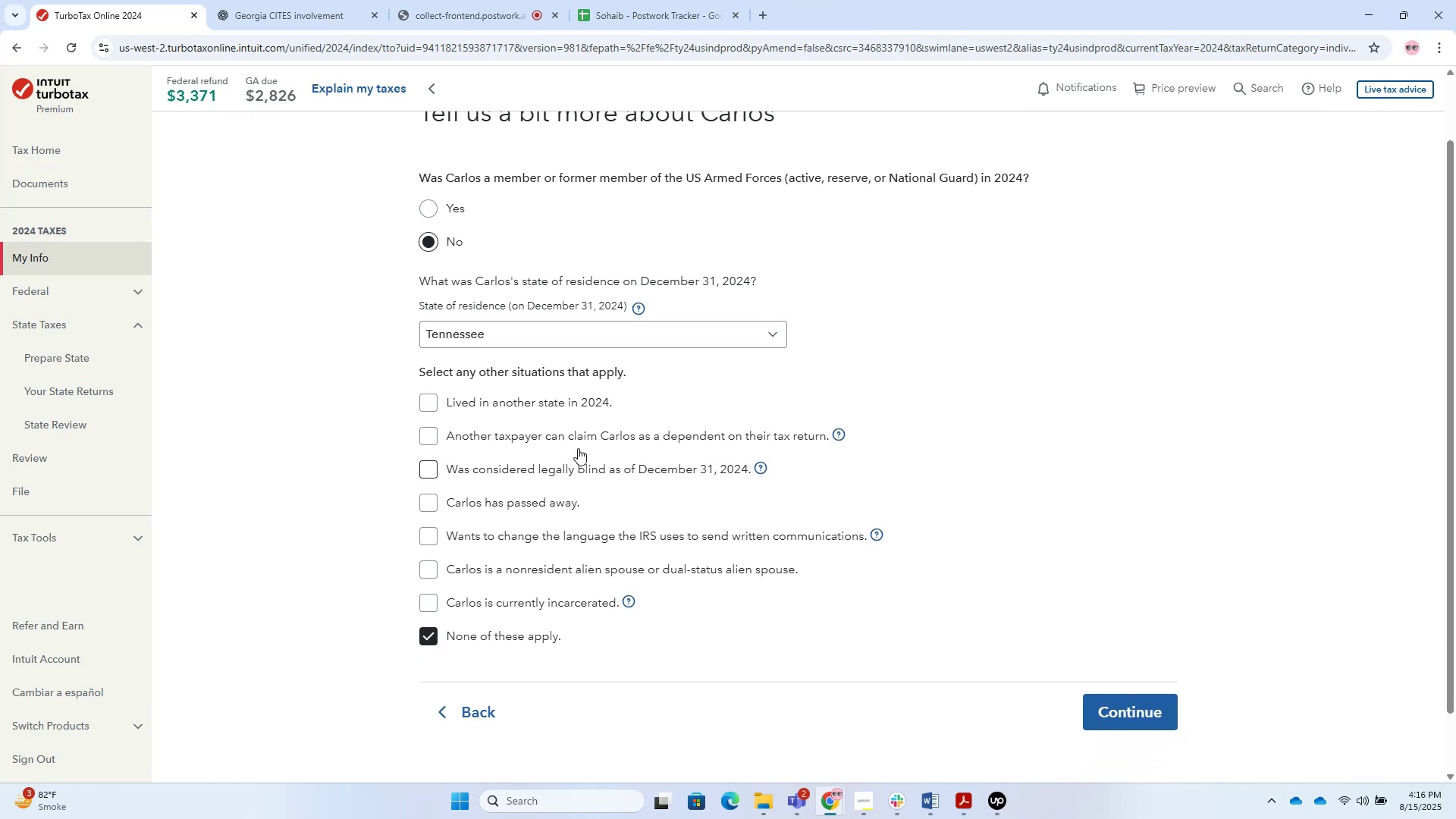 
left_click([635, 334])
 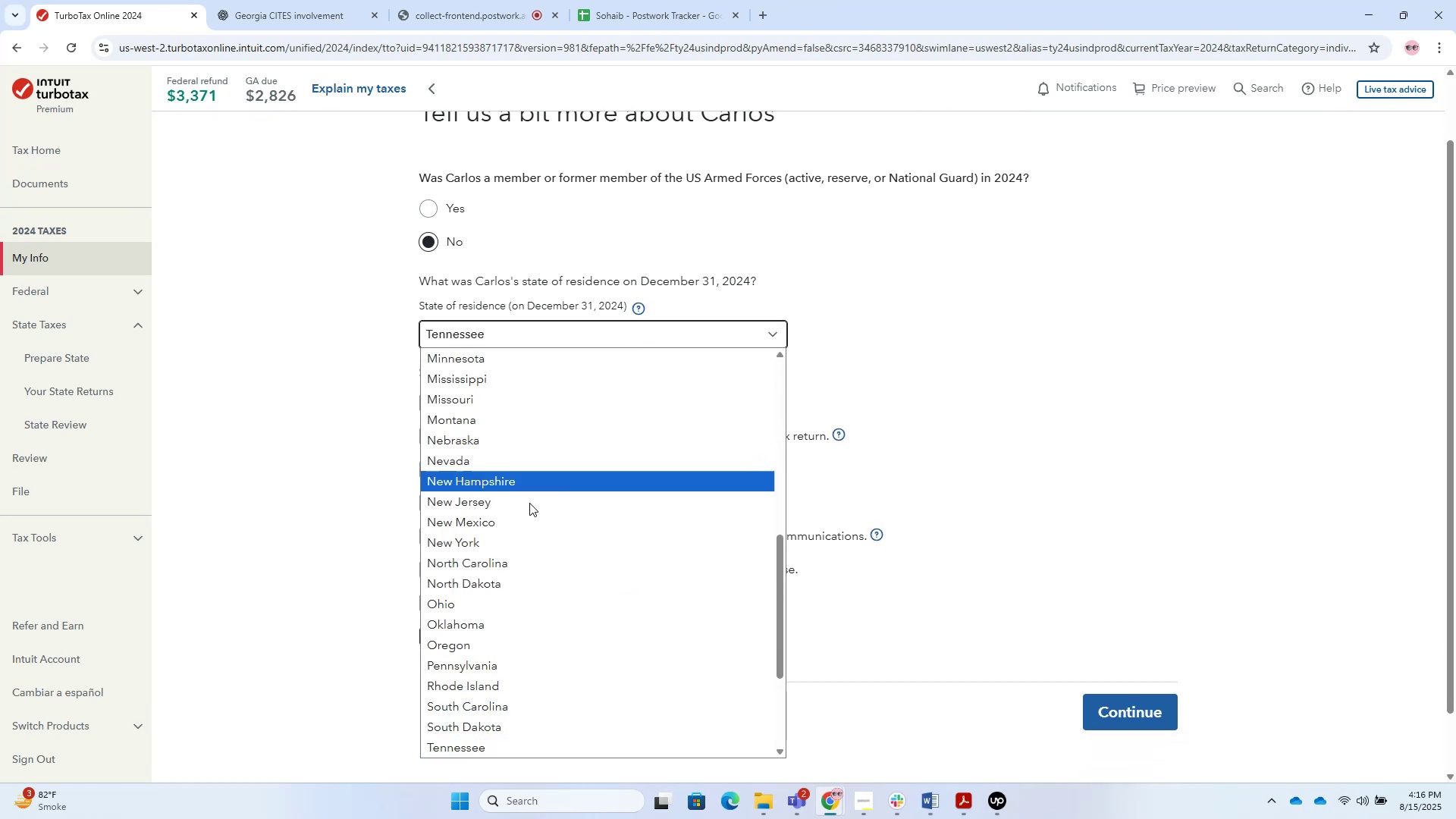 
scroll: coordinate [530, 483], scroll_direction: up, amount: 4.0
 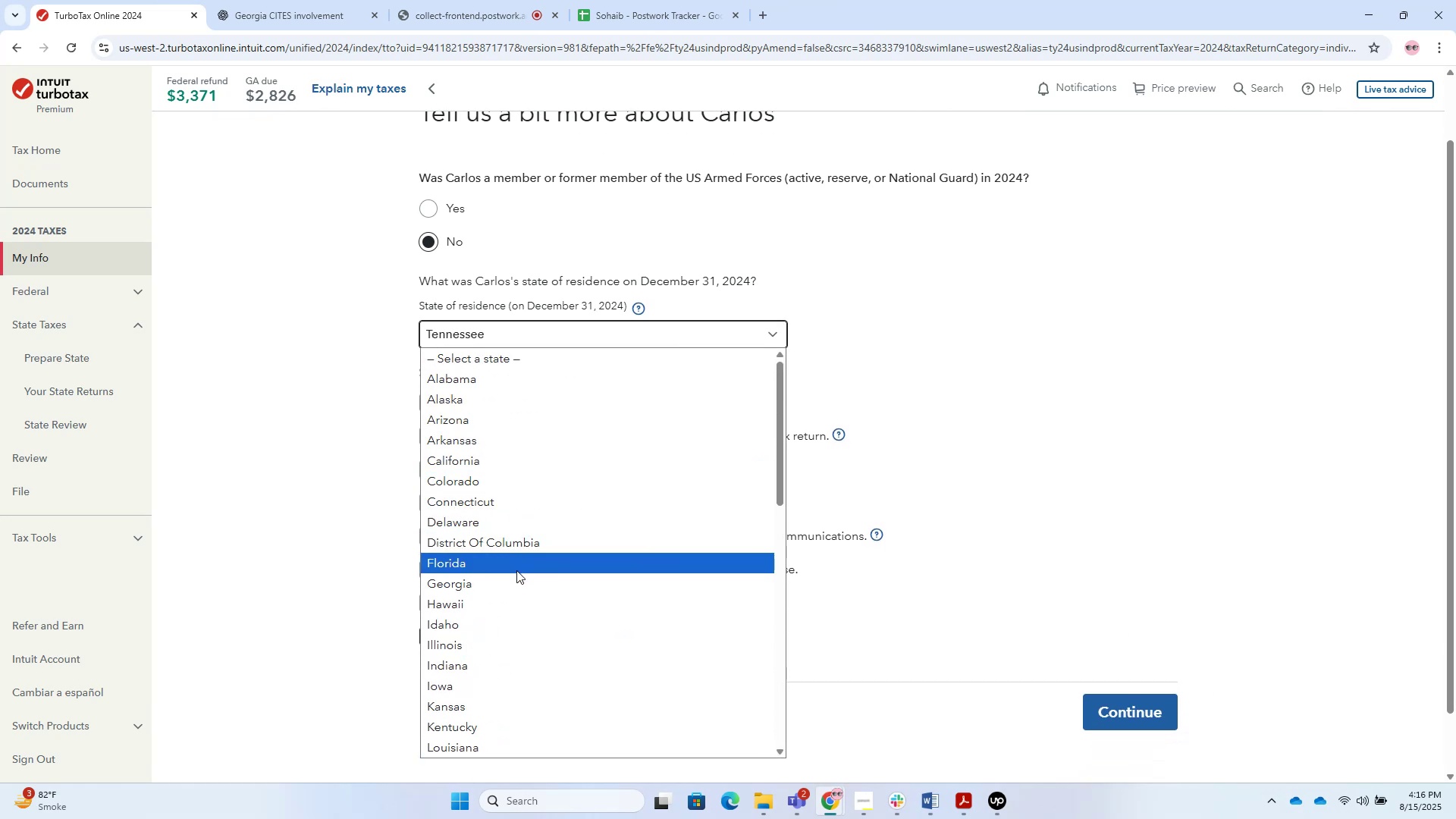 
left_click([519, 584])
 